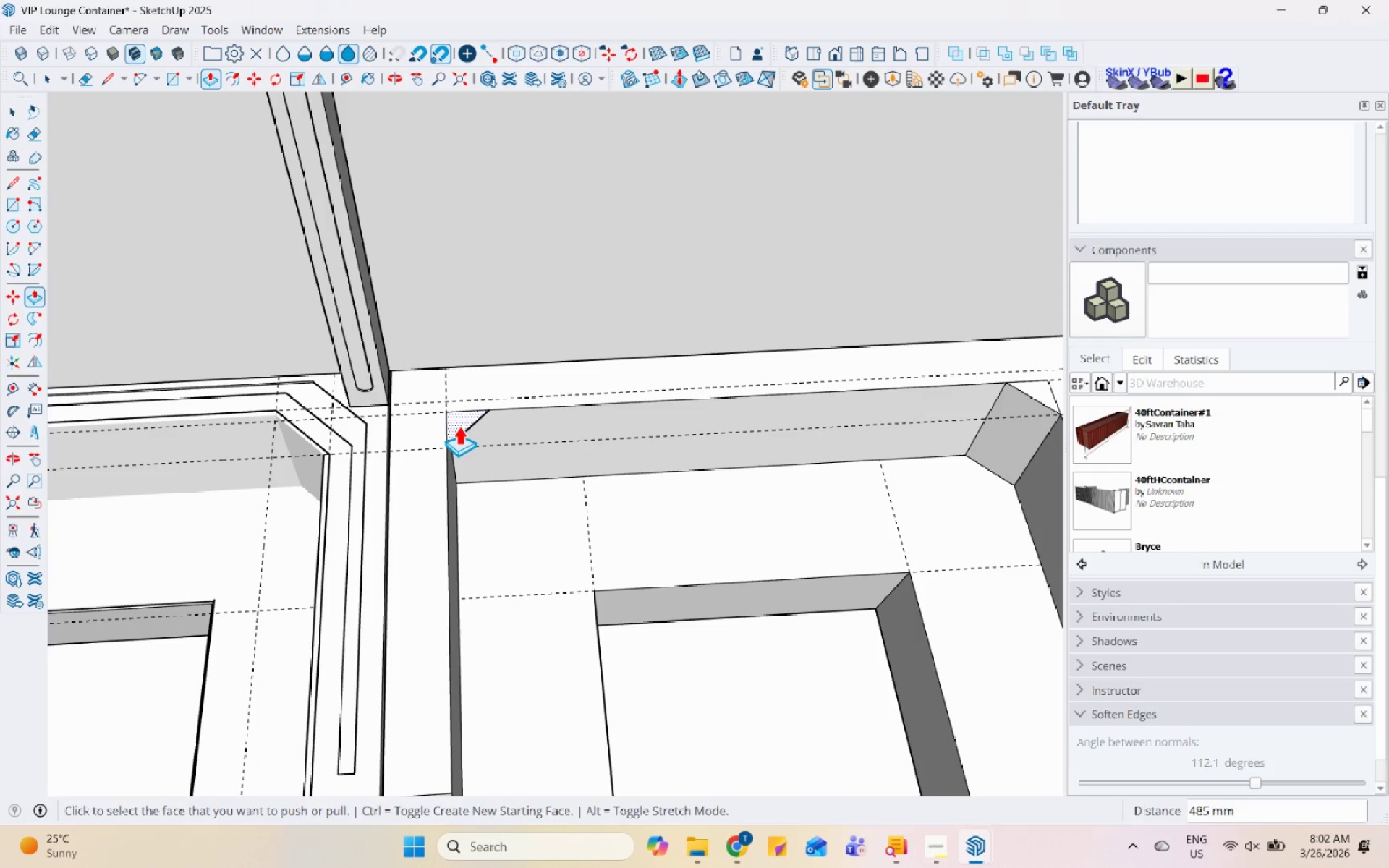 
double_click([459, 425])
 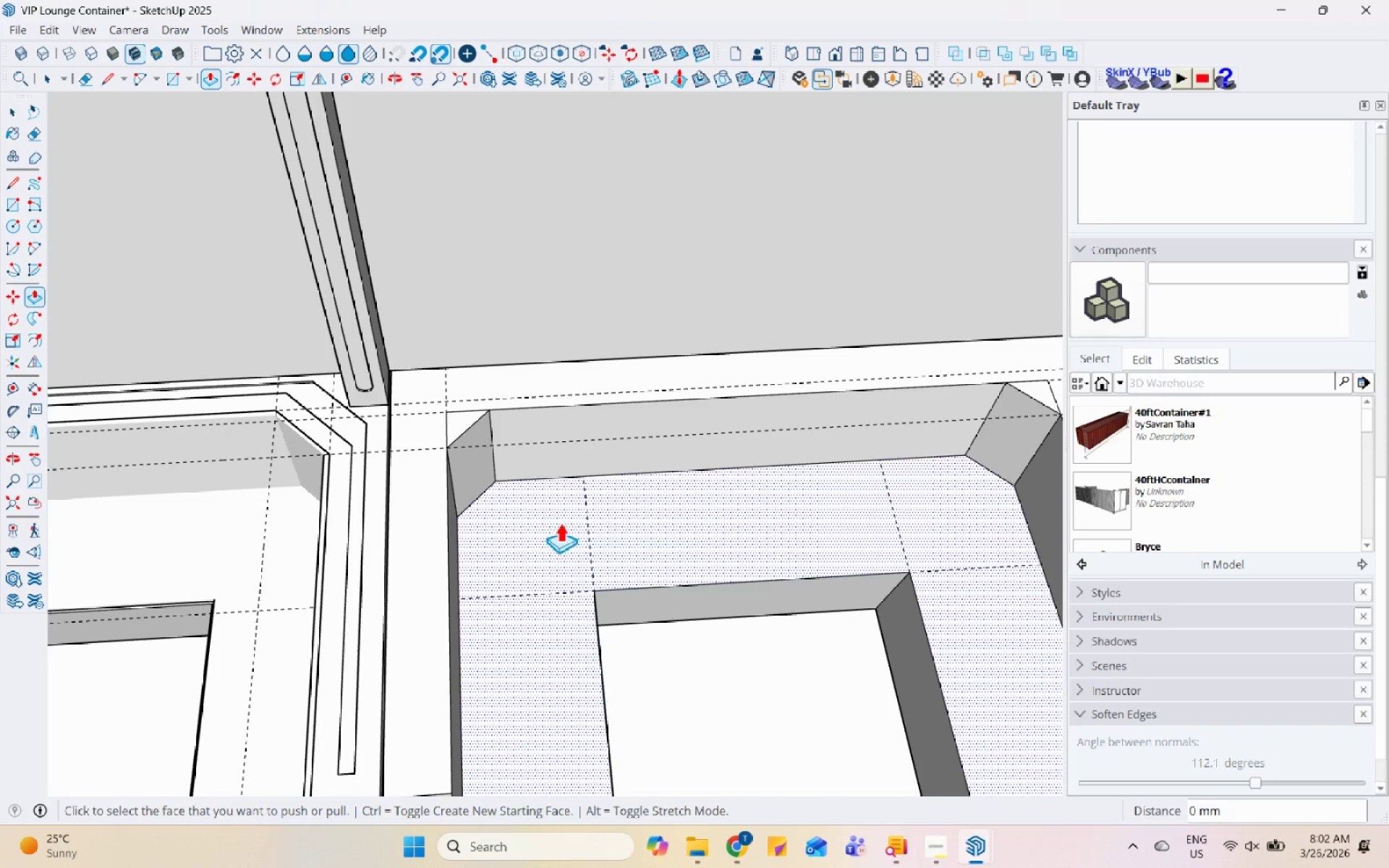 
key(Space)
 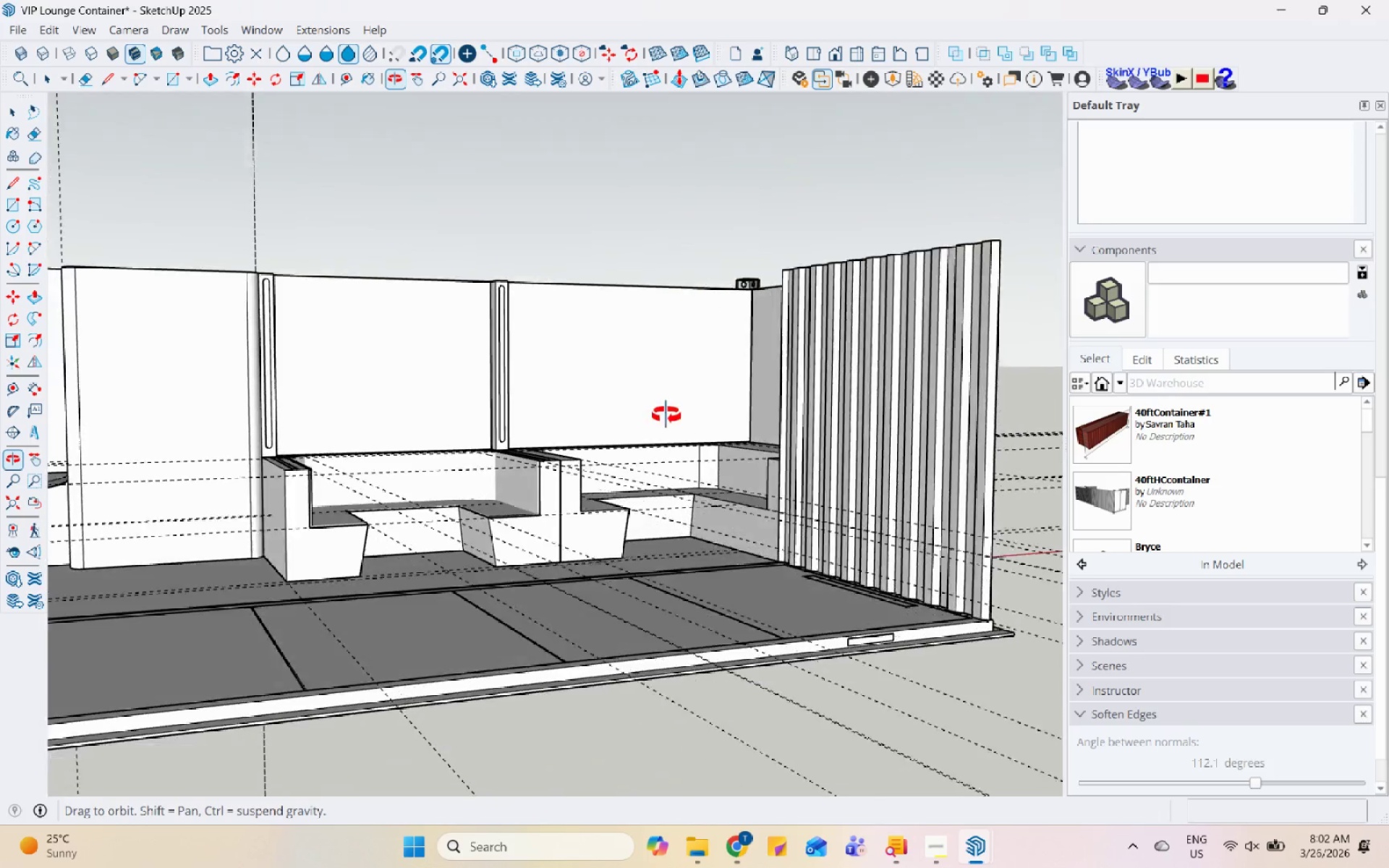 
scroll: coordinate [574, 587], scroll_direction: down, amount: 12.0
 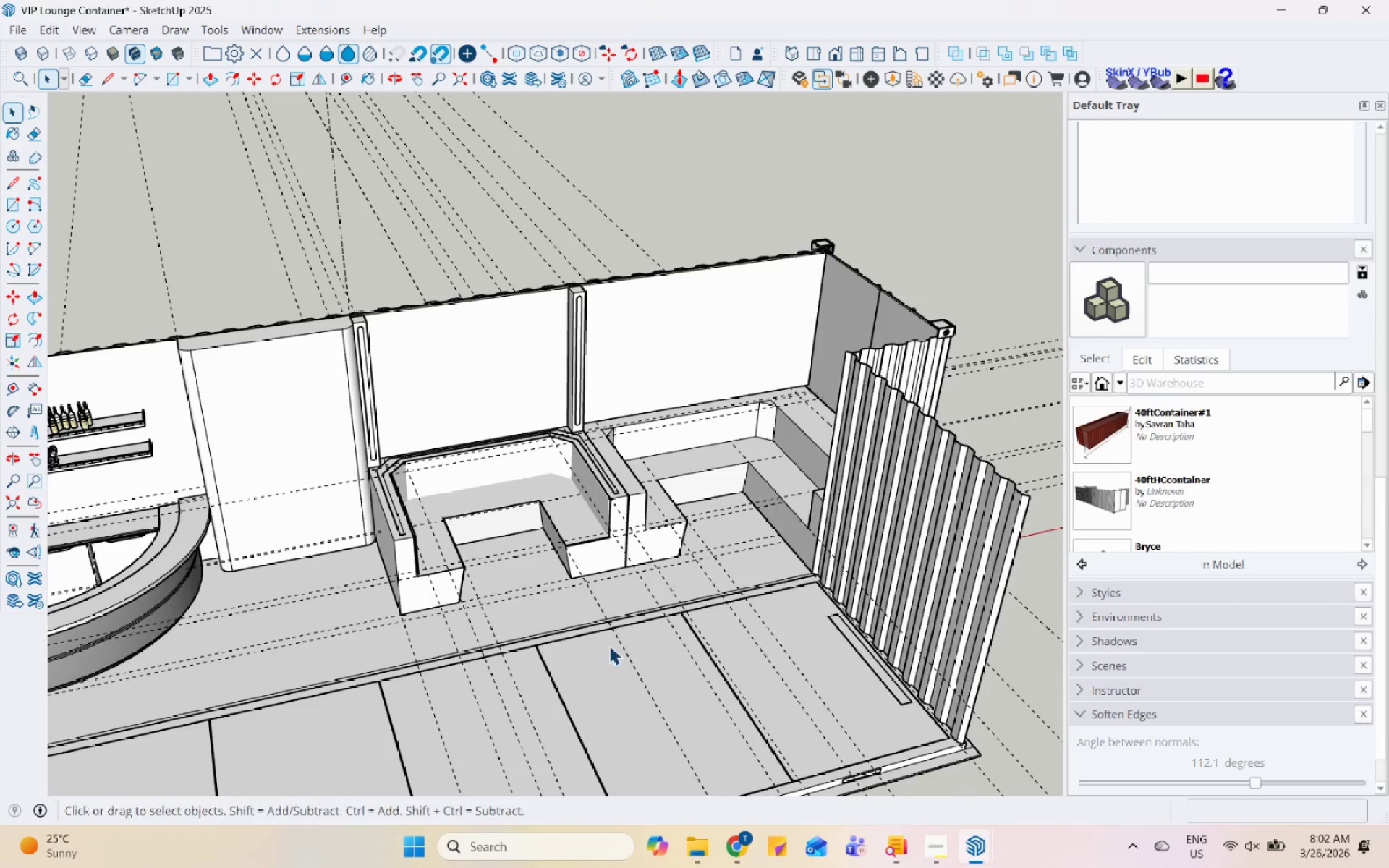 
scroll: coordinate [551, 570], scroll_direction: up, amount: 8.0
 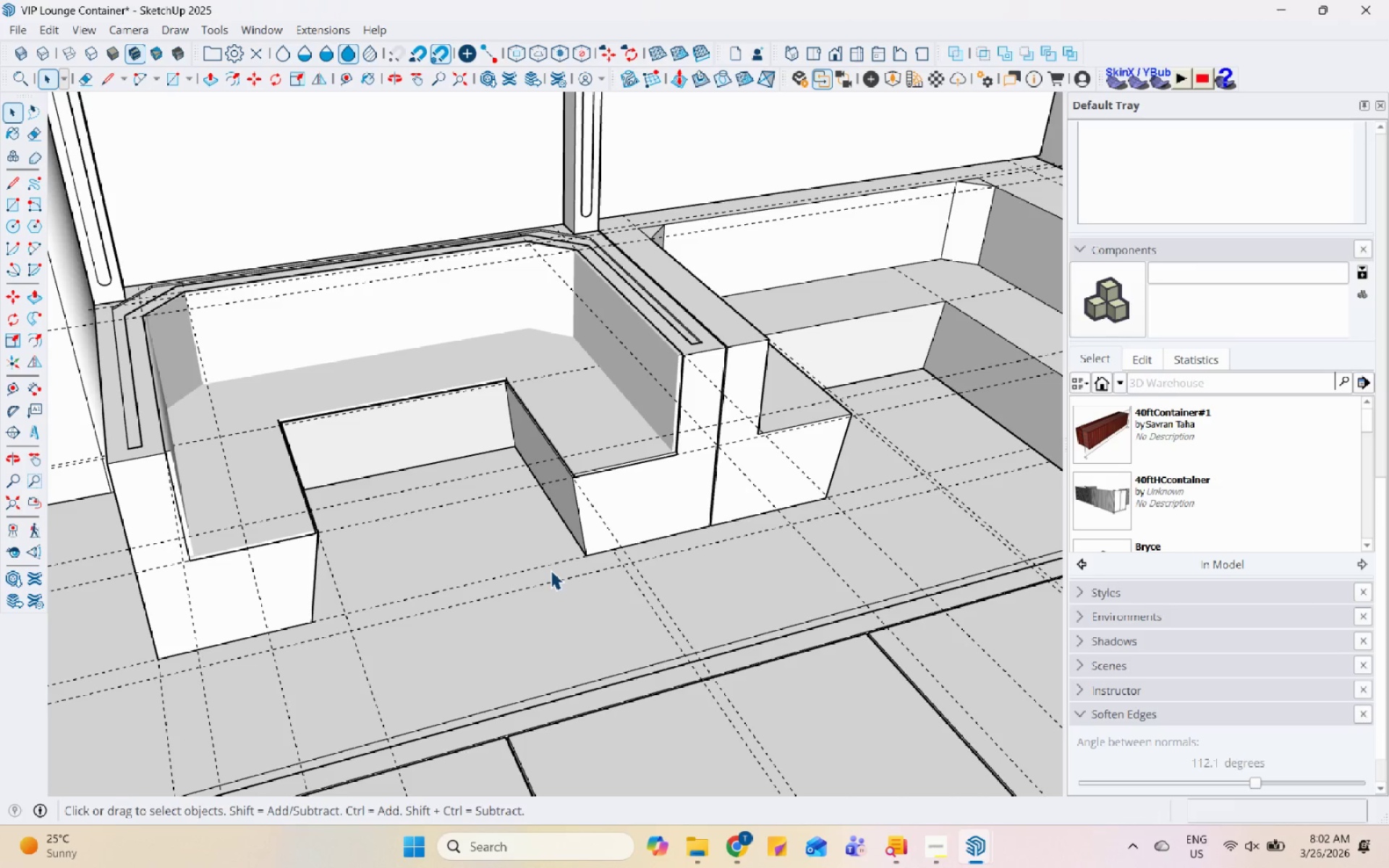 
wait(18.84)
 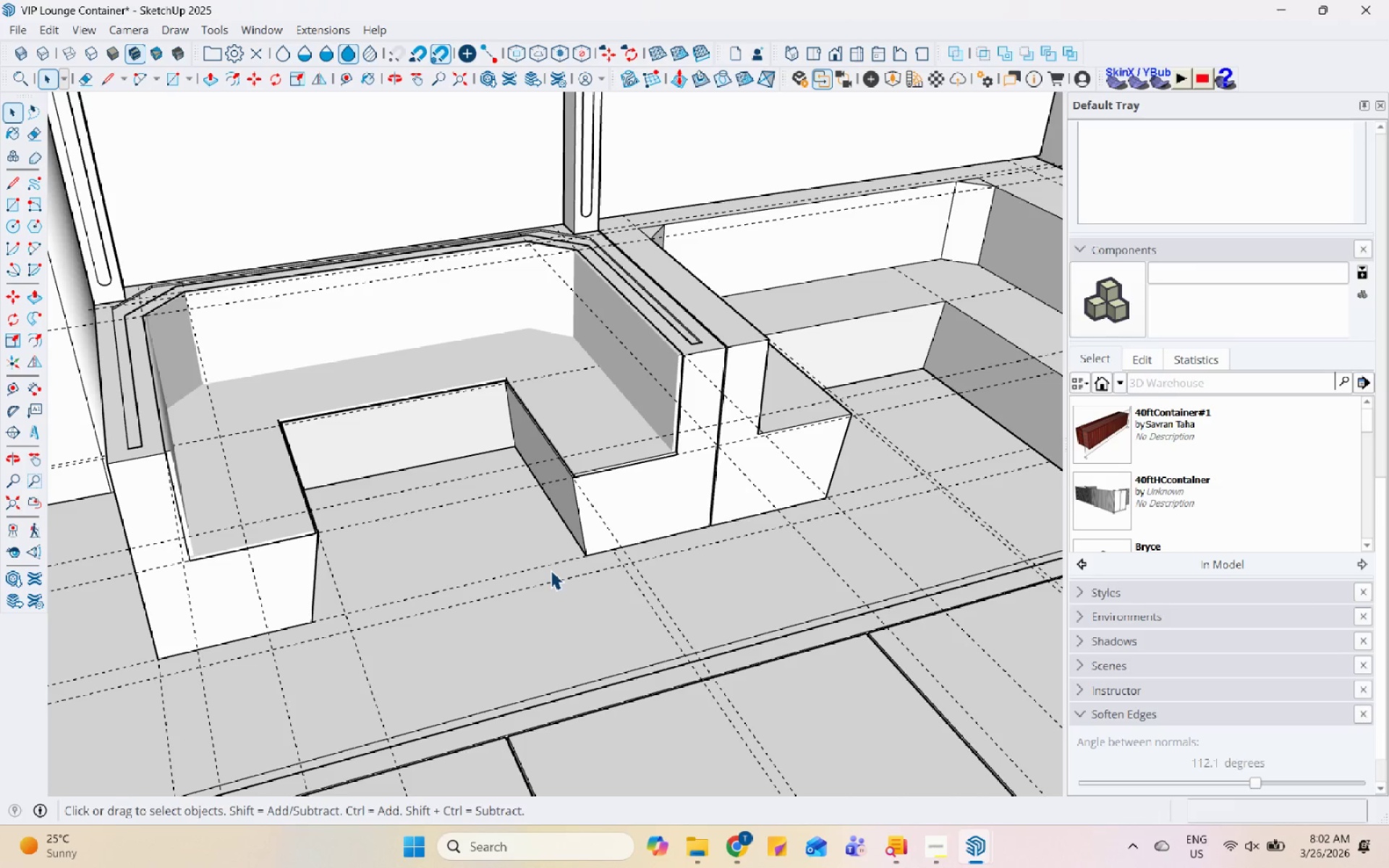 
scroll: coordinate [572, 546], scroll_direction: down, amount: 7.0
 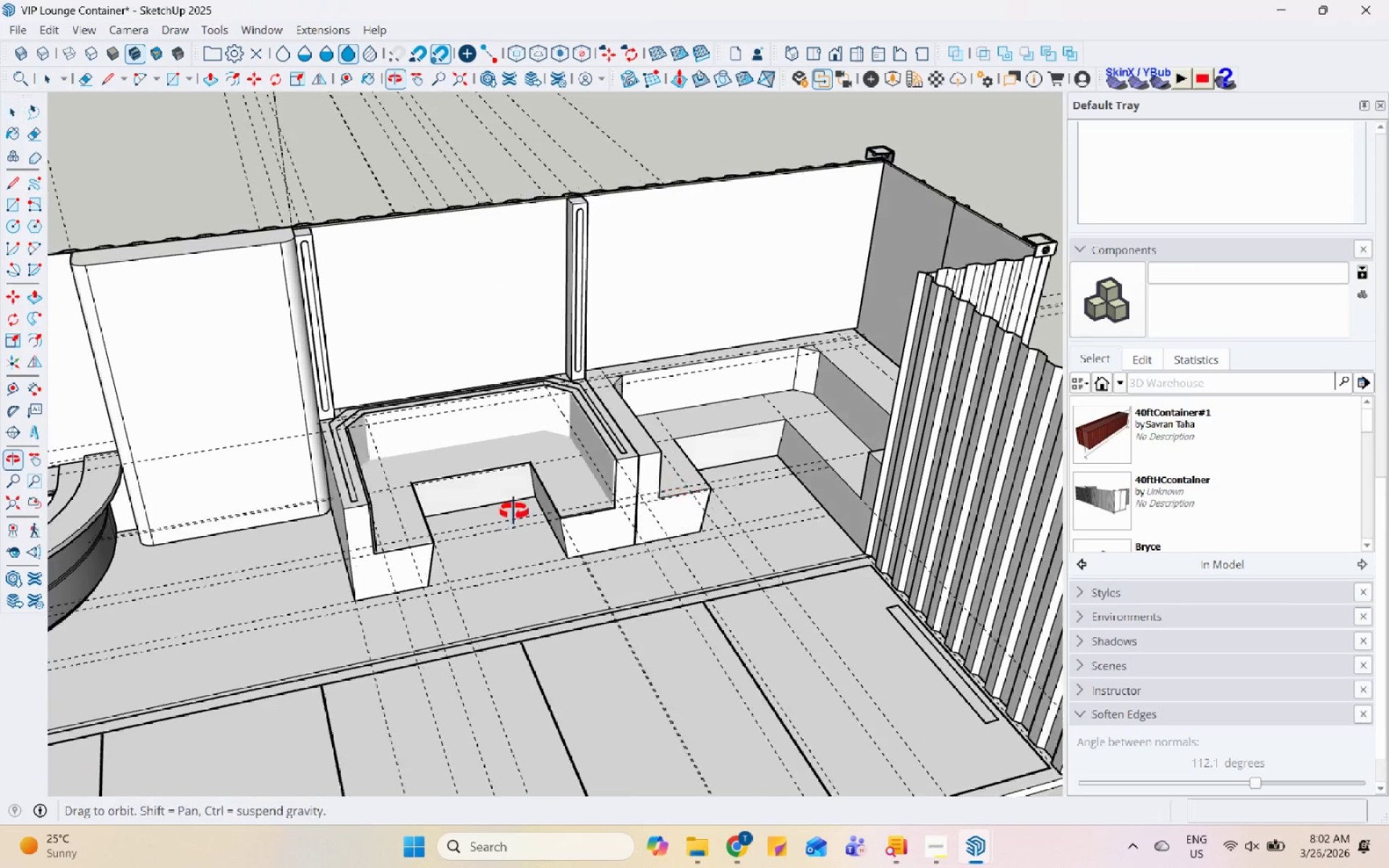 
scroll: coordinate [634, 363], scroll_direction: up, amount: 6.0
 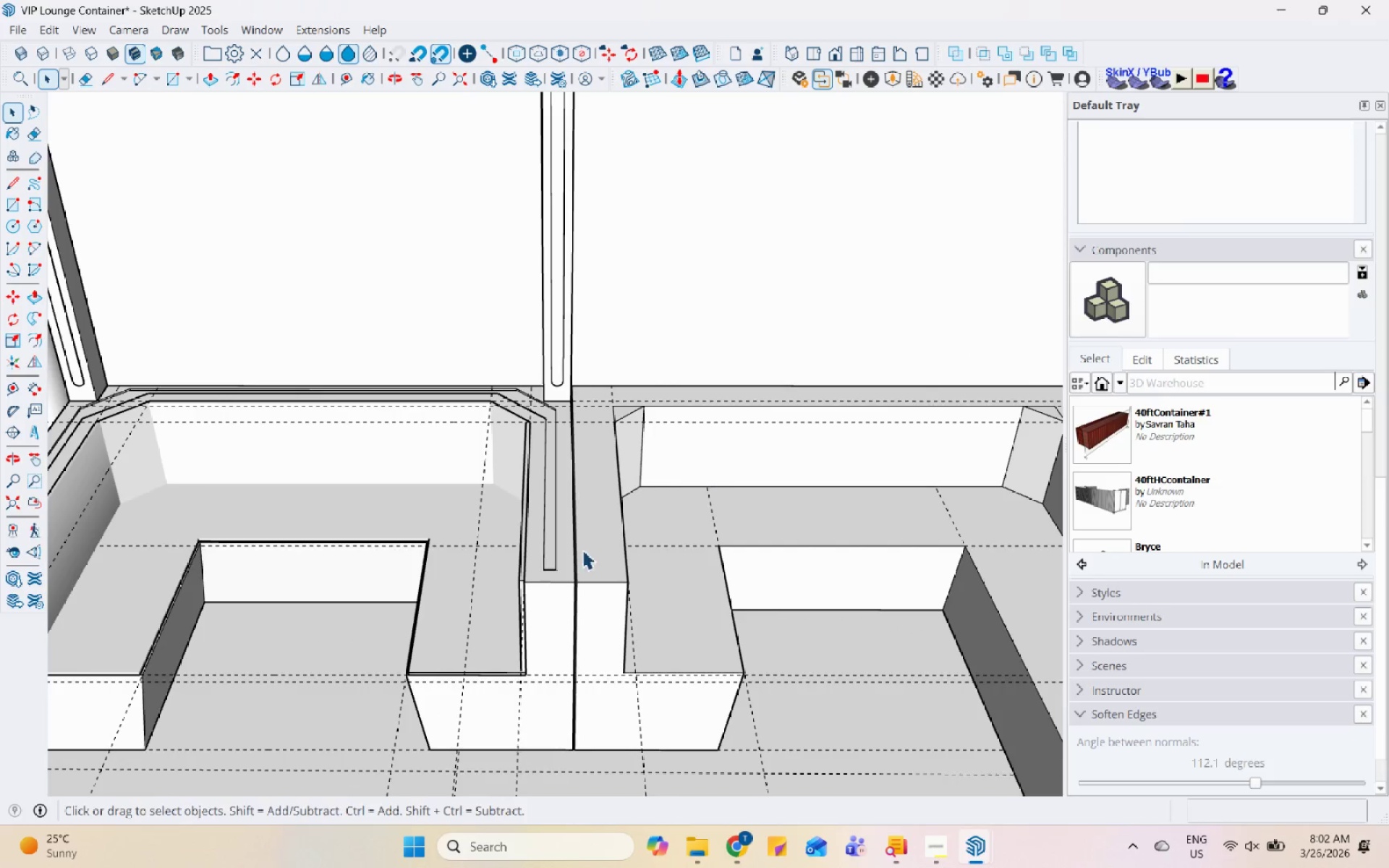 
scroll: coordinate [608, 443], scroll_direction: down, amount: 16.0
 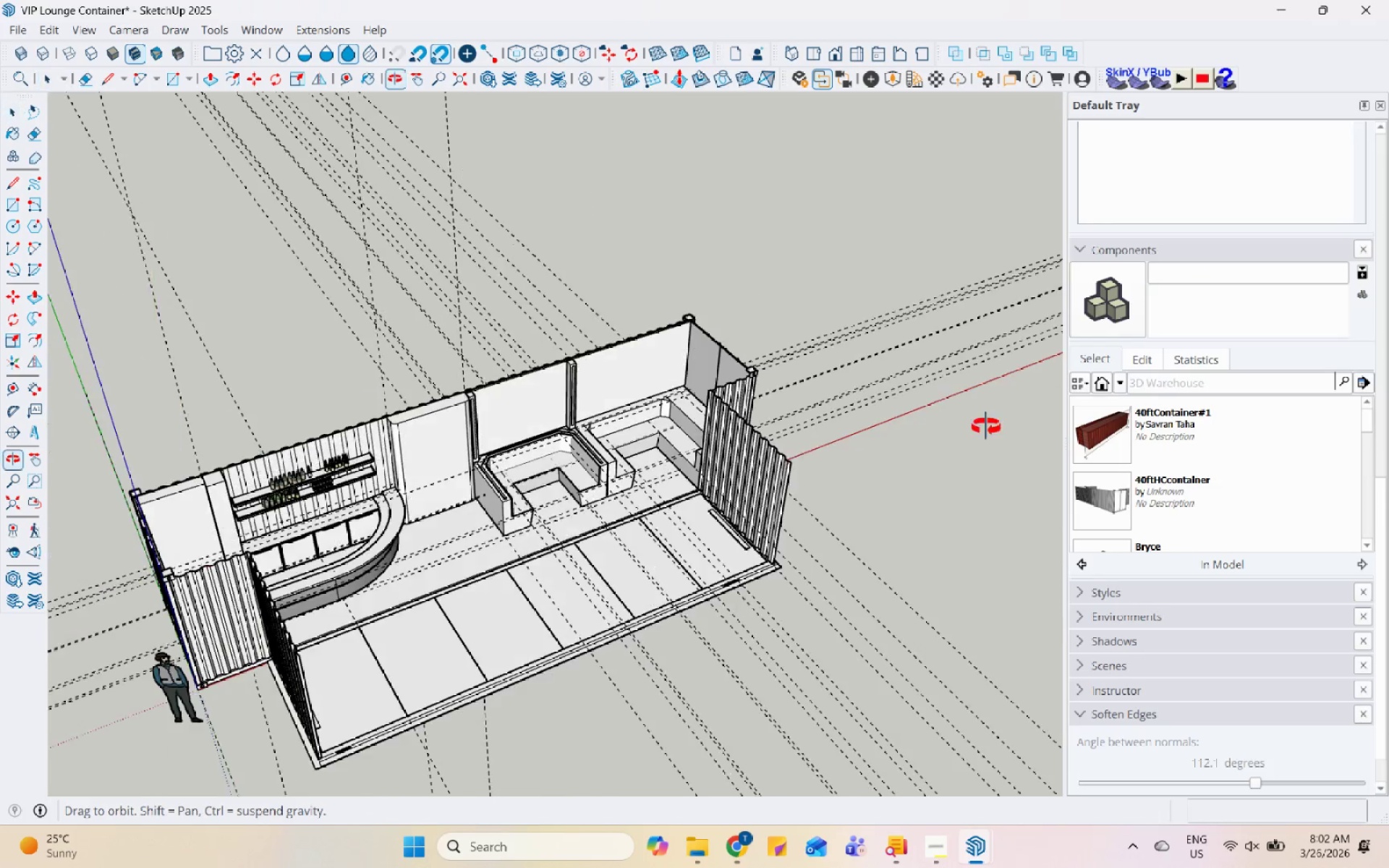 
scroll: coordinate [819, 424], scroll_direction: up, amount: 25.0
 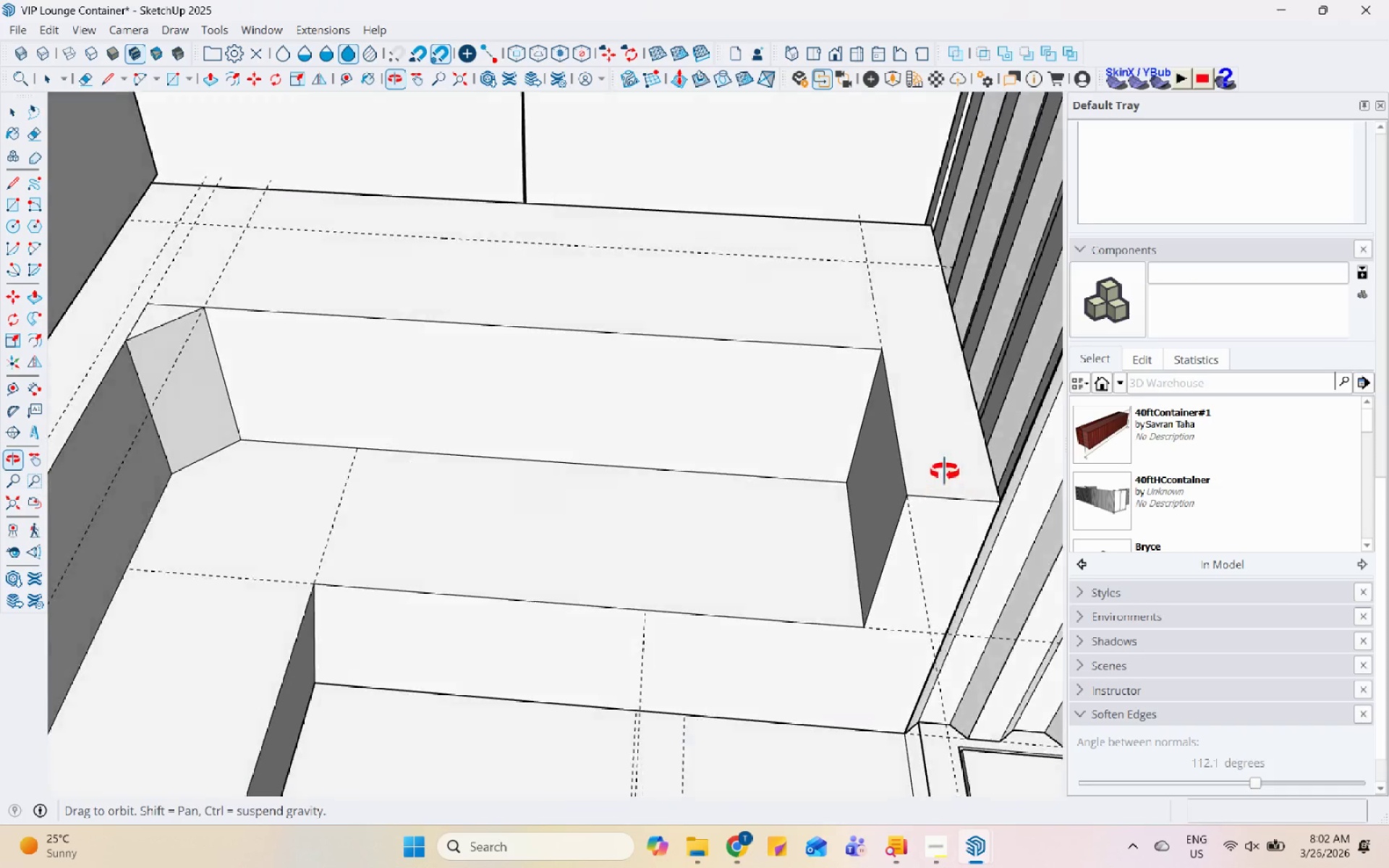 
scroll: coordinate [873, 409], scroll_direction: down, amount: 4.0
 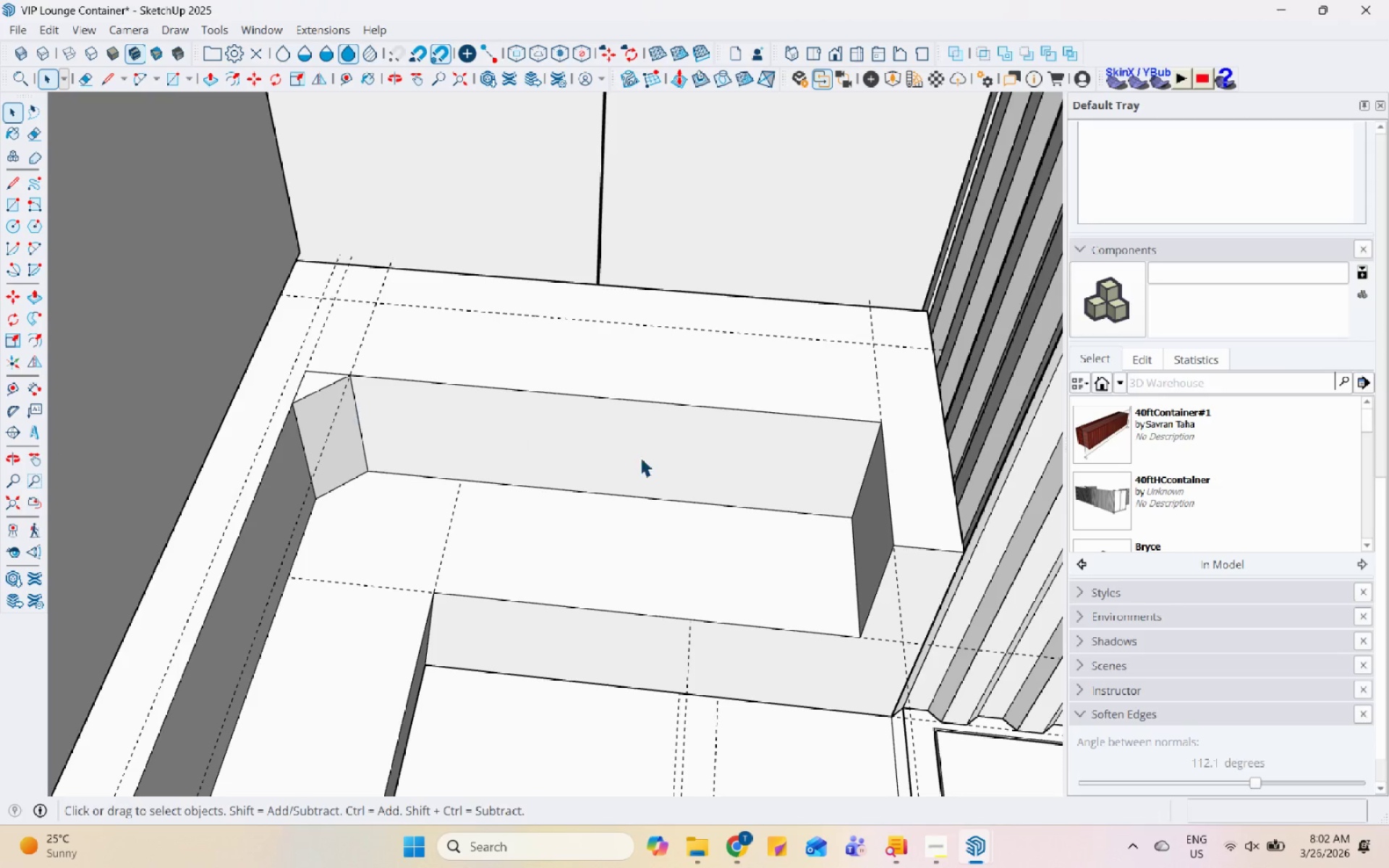 
scroll: coordinate [804, 480], scroll_direction: up, amount: 2.0
 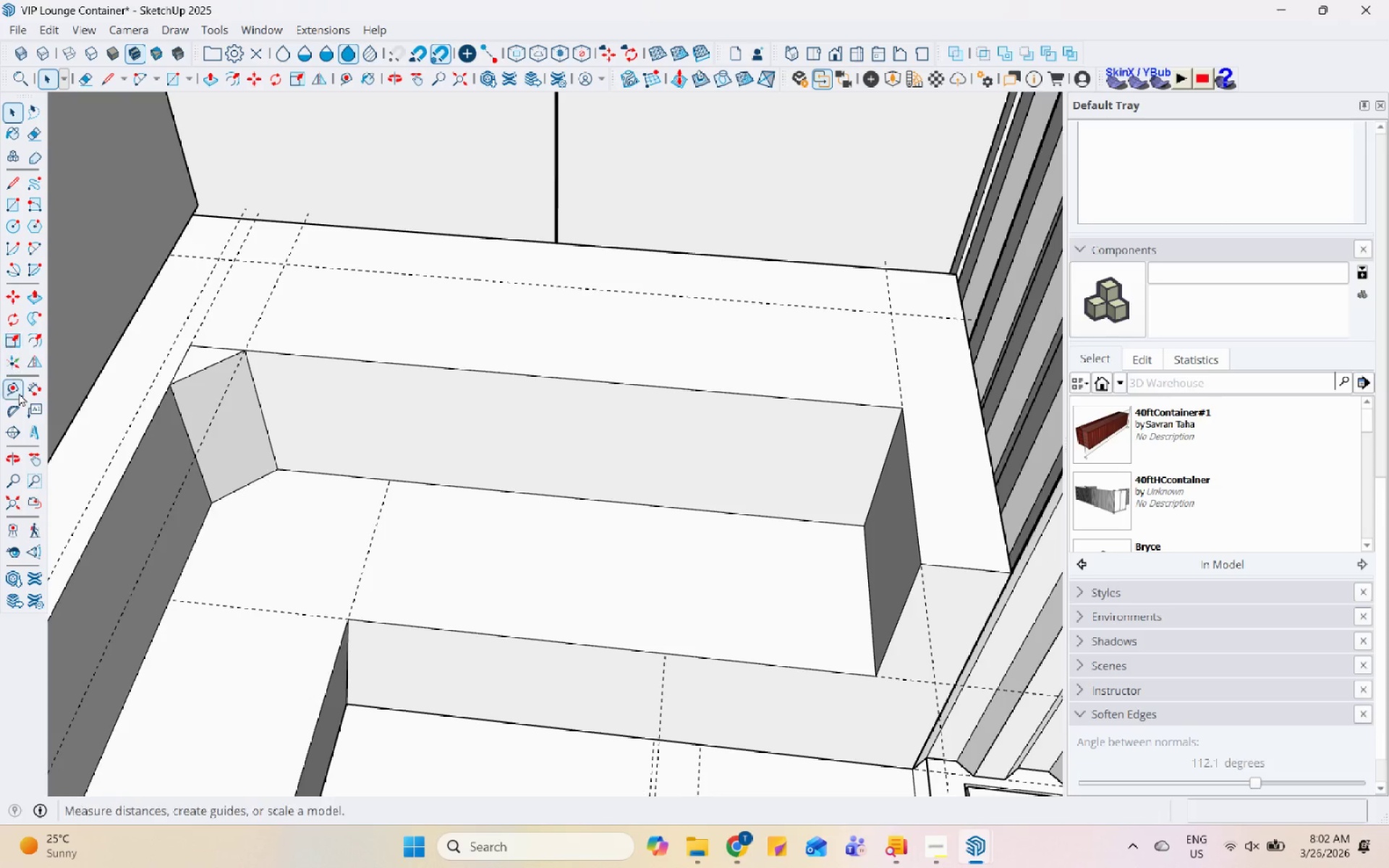 
left_click([20, 397])
 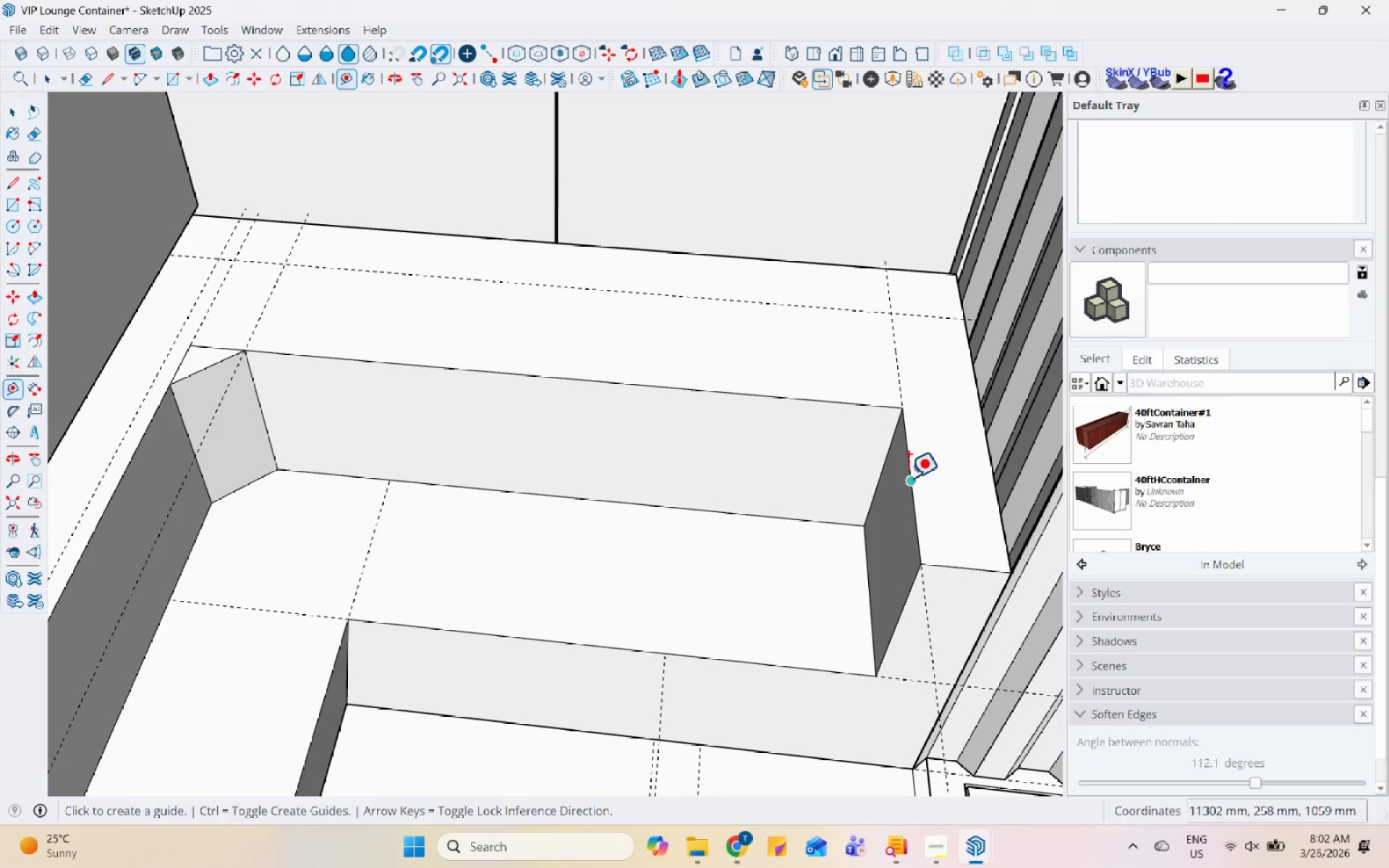 
left_click([913, 475])
 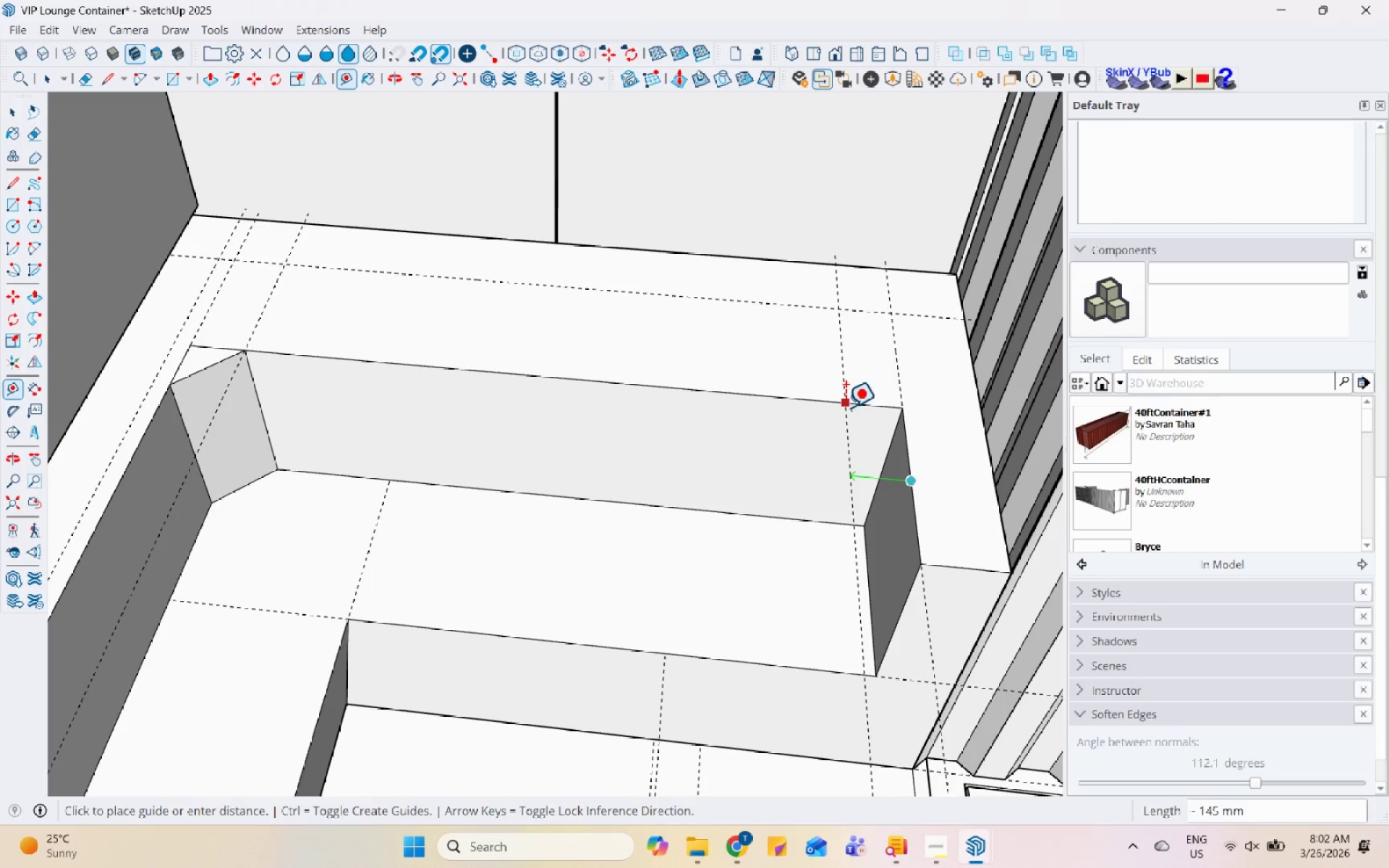 
key(Numpad2)
 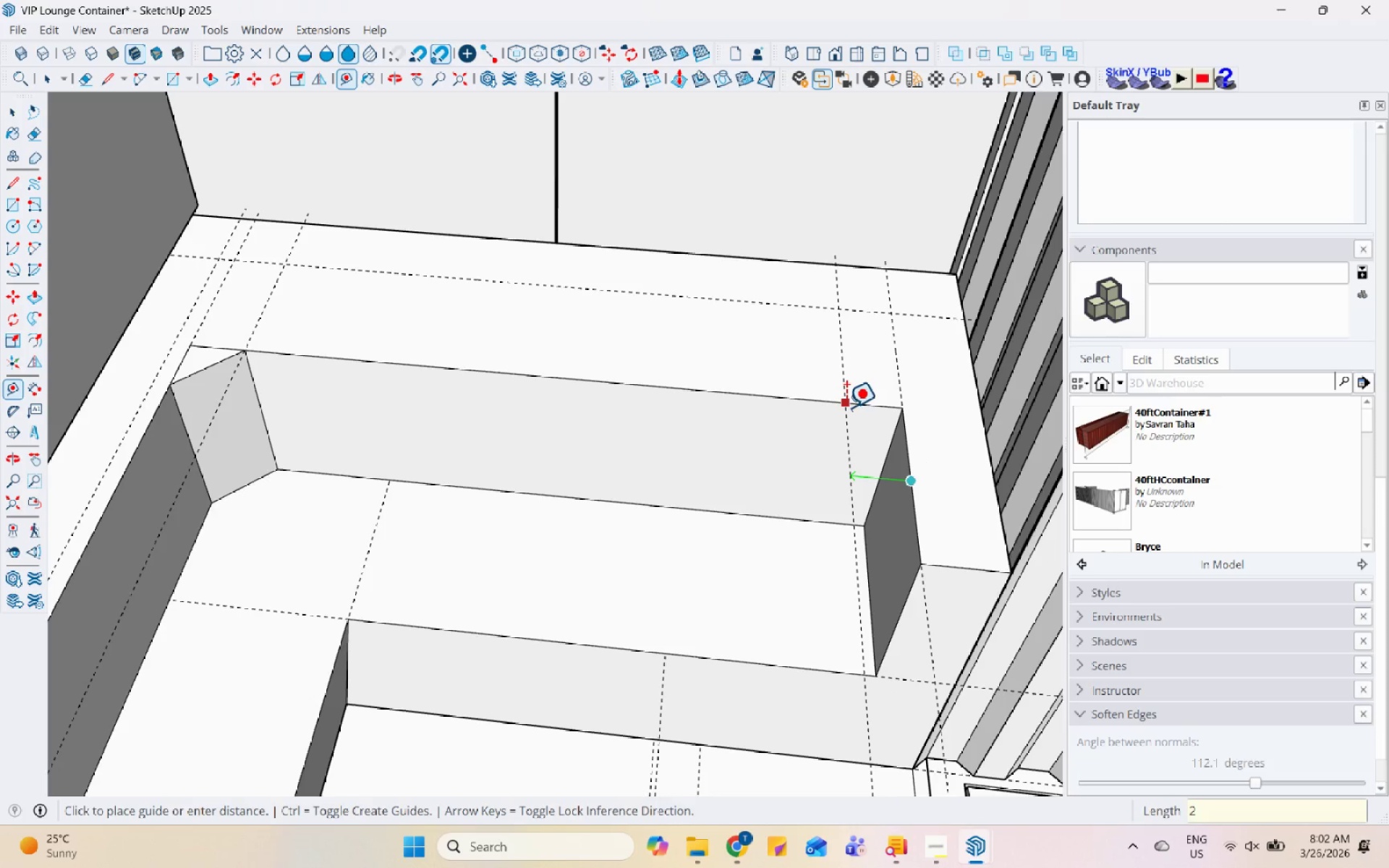 
key(Numpad0)
 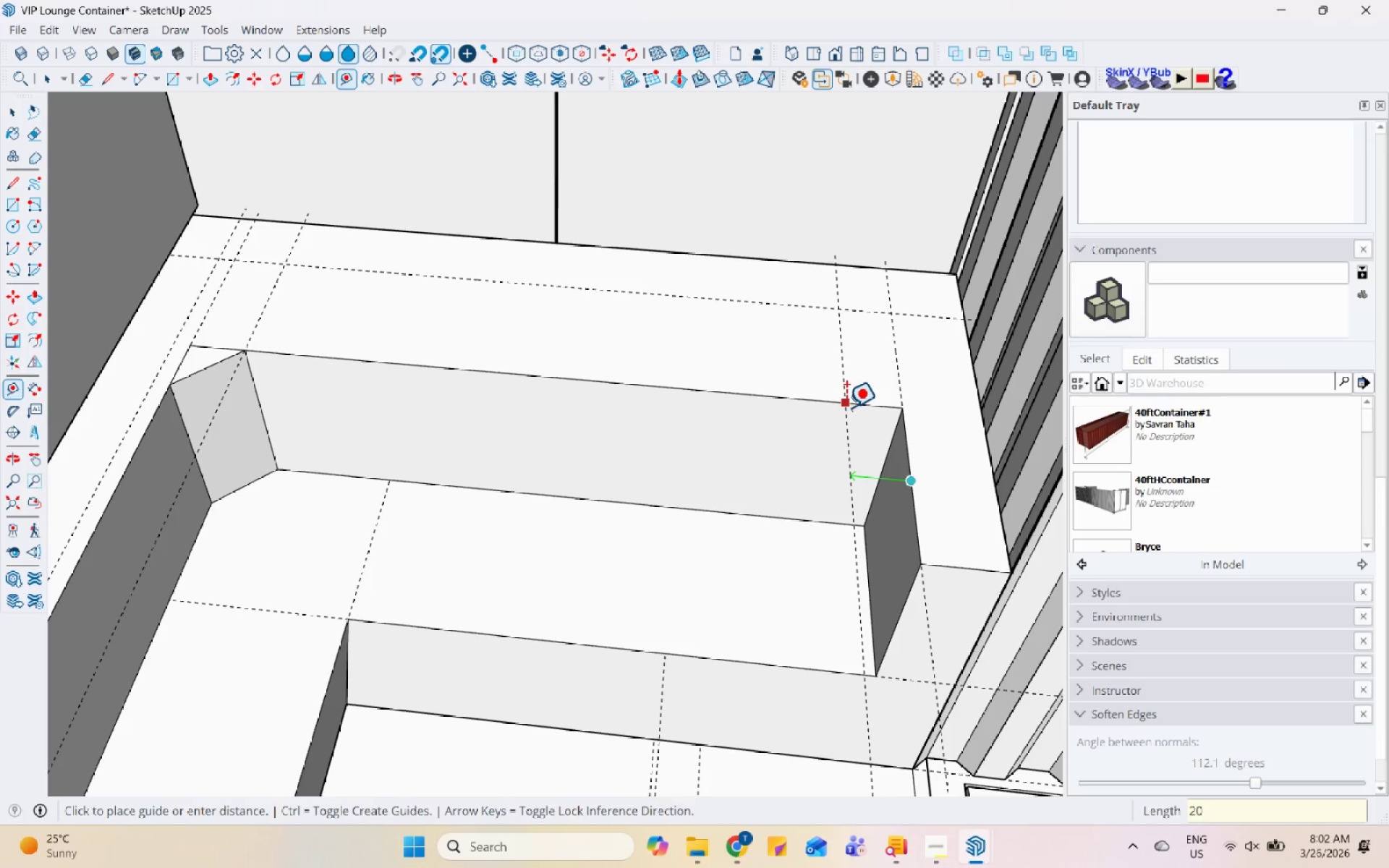 
key(Numpad0)
 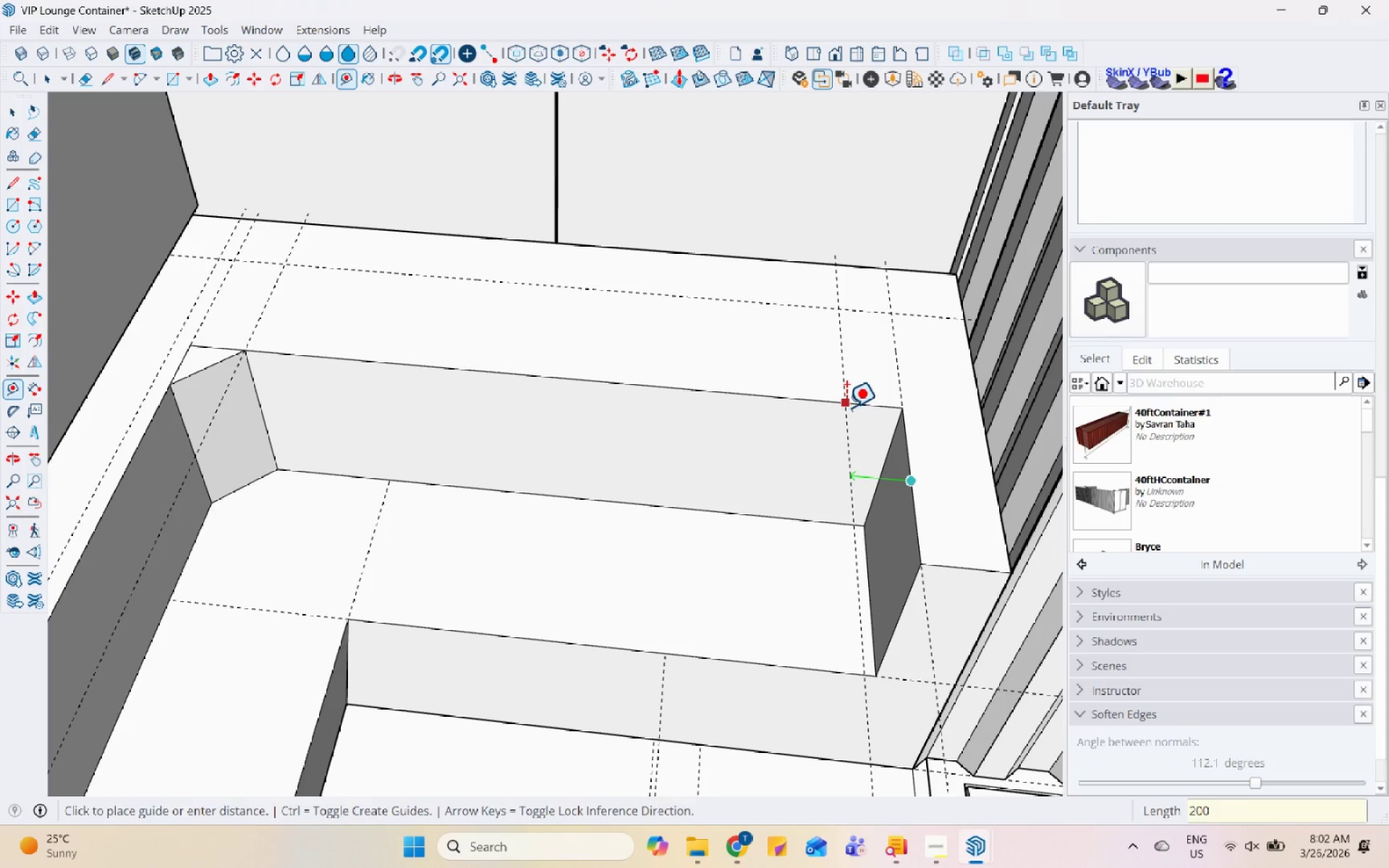 
key(Enter)
 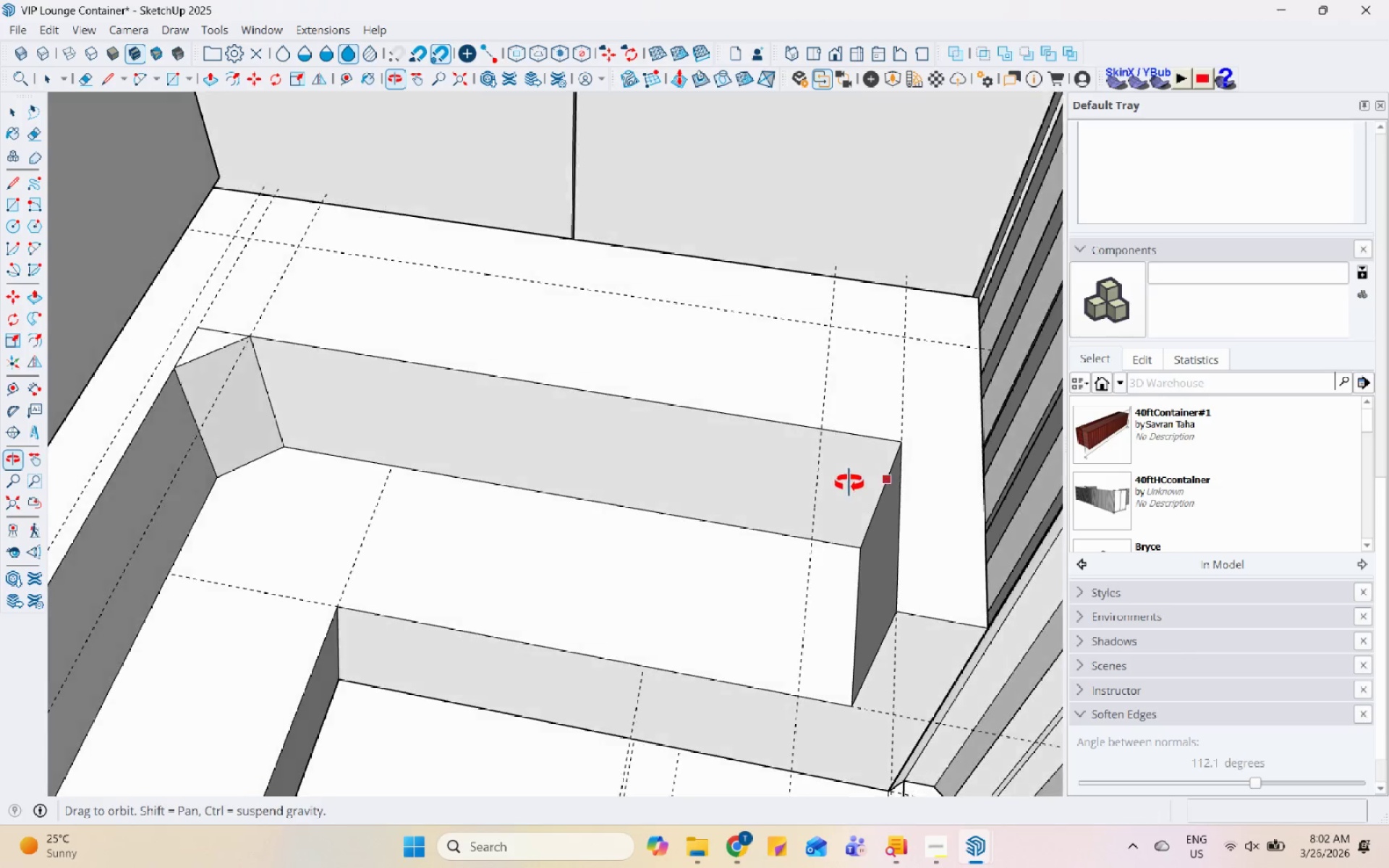 
scroll: coordinate [447, 339], scroll_direction: up, amount: 5.0
 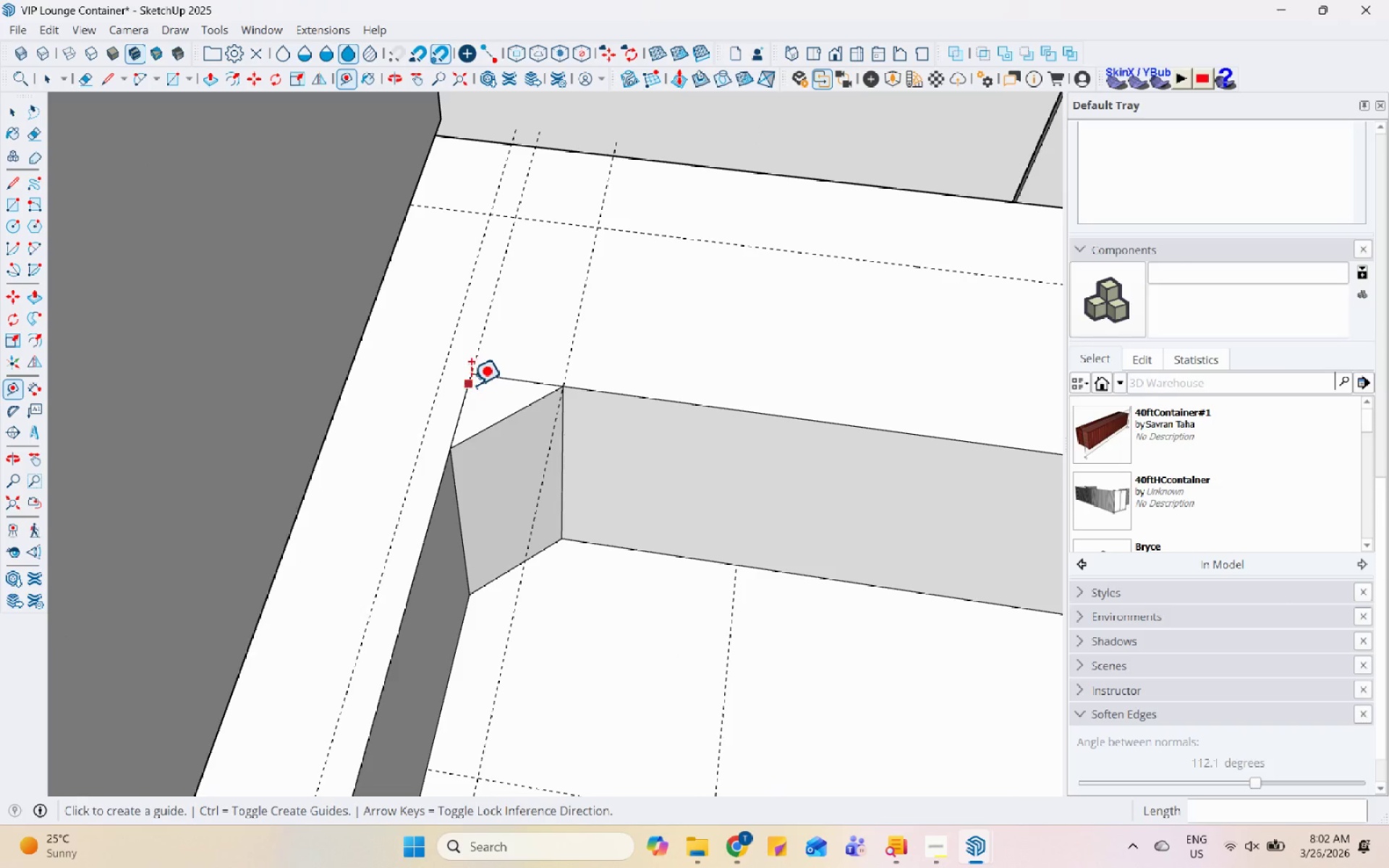 
left_click([468, 385])
 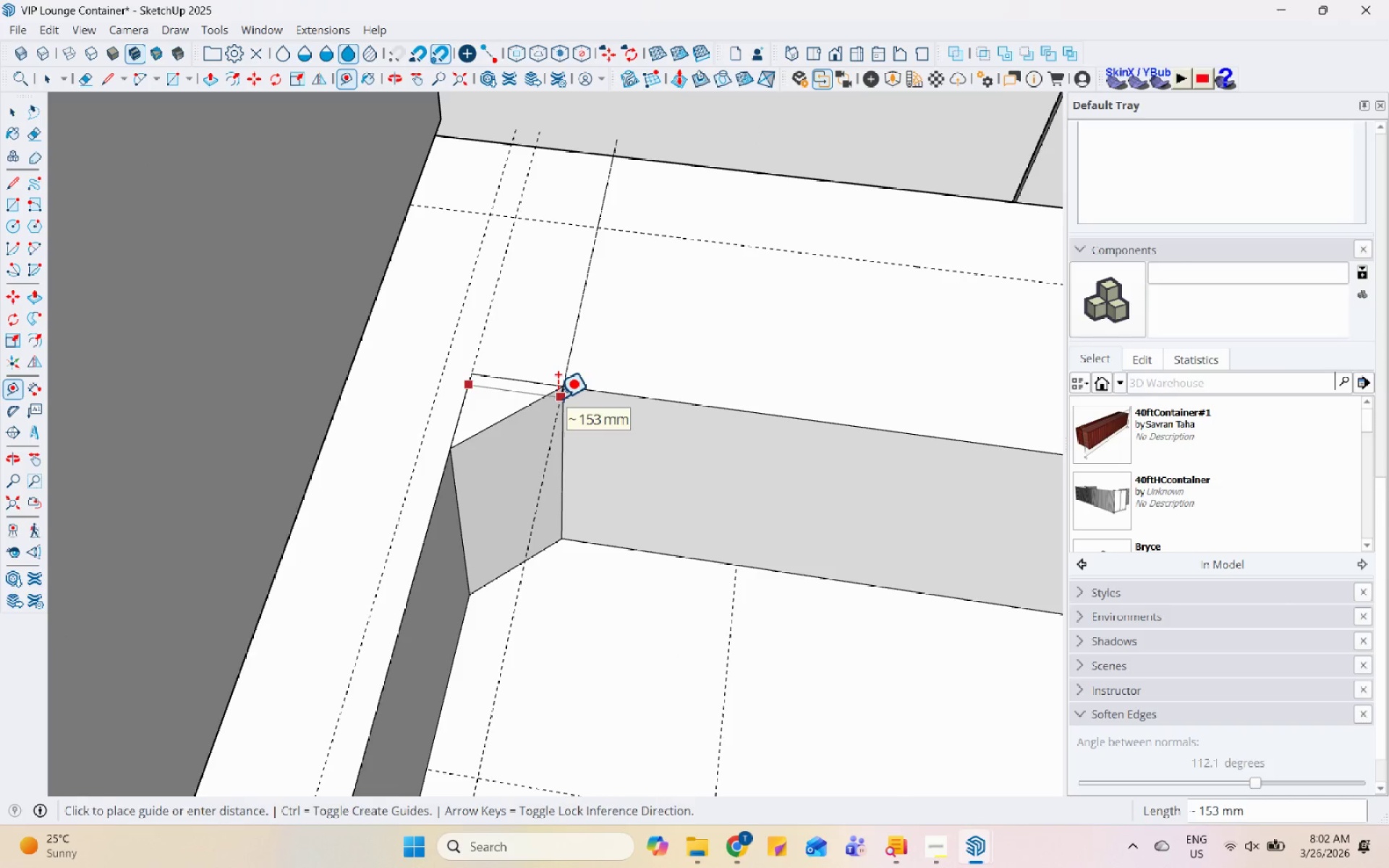 
key(Escape)
 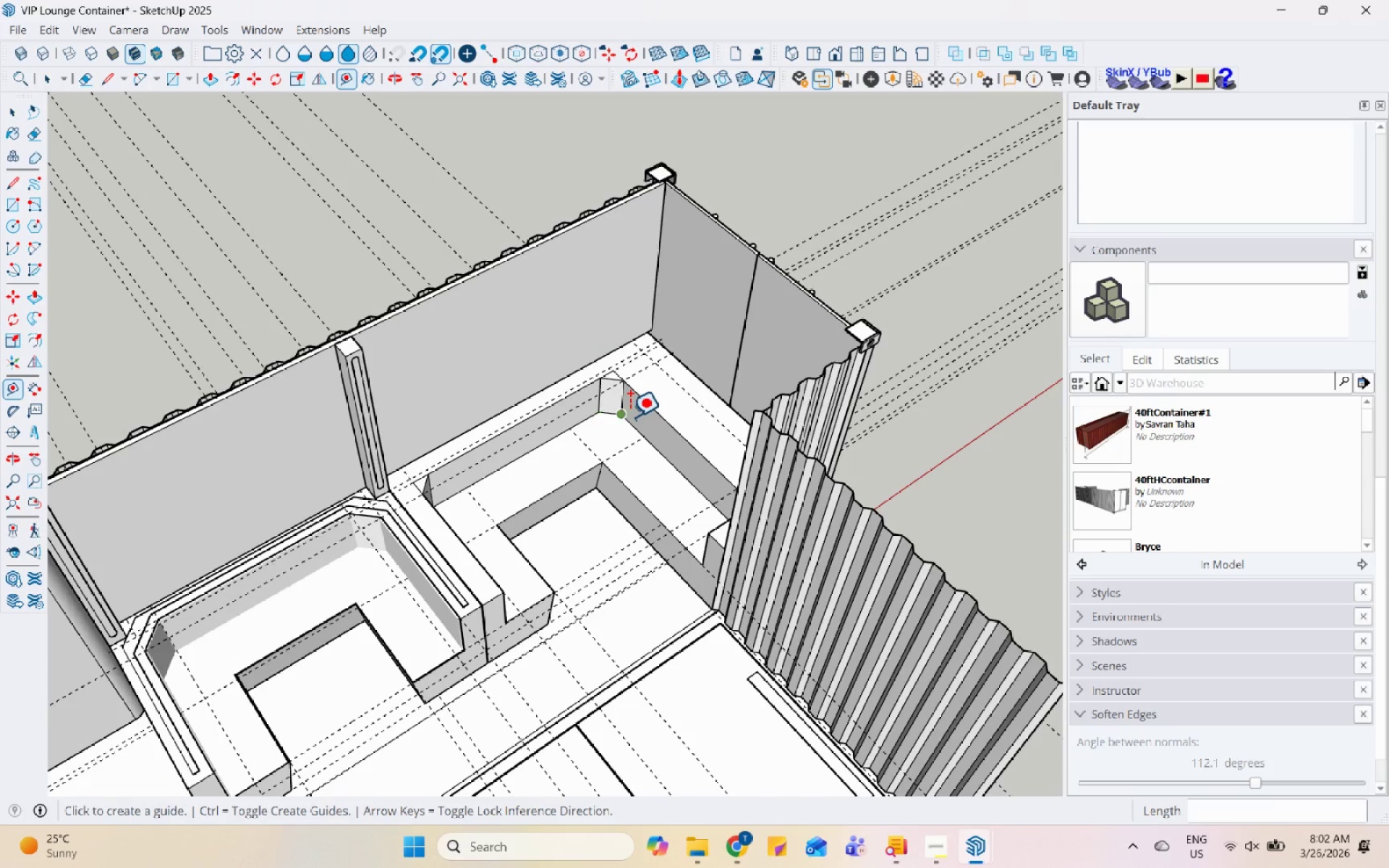 
scroll: coordinate [592, 375], scroll_direction: down, amount: 18.0
 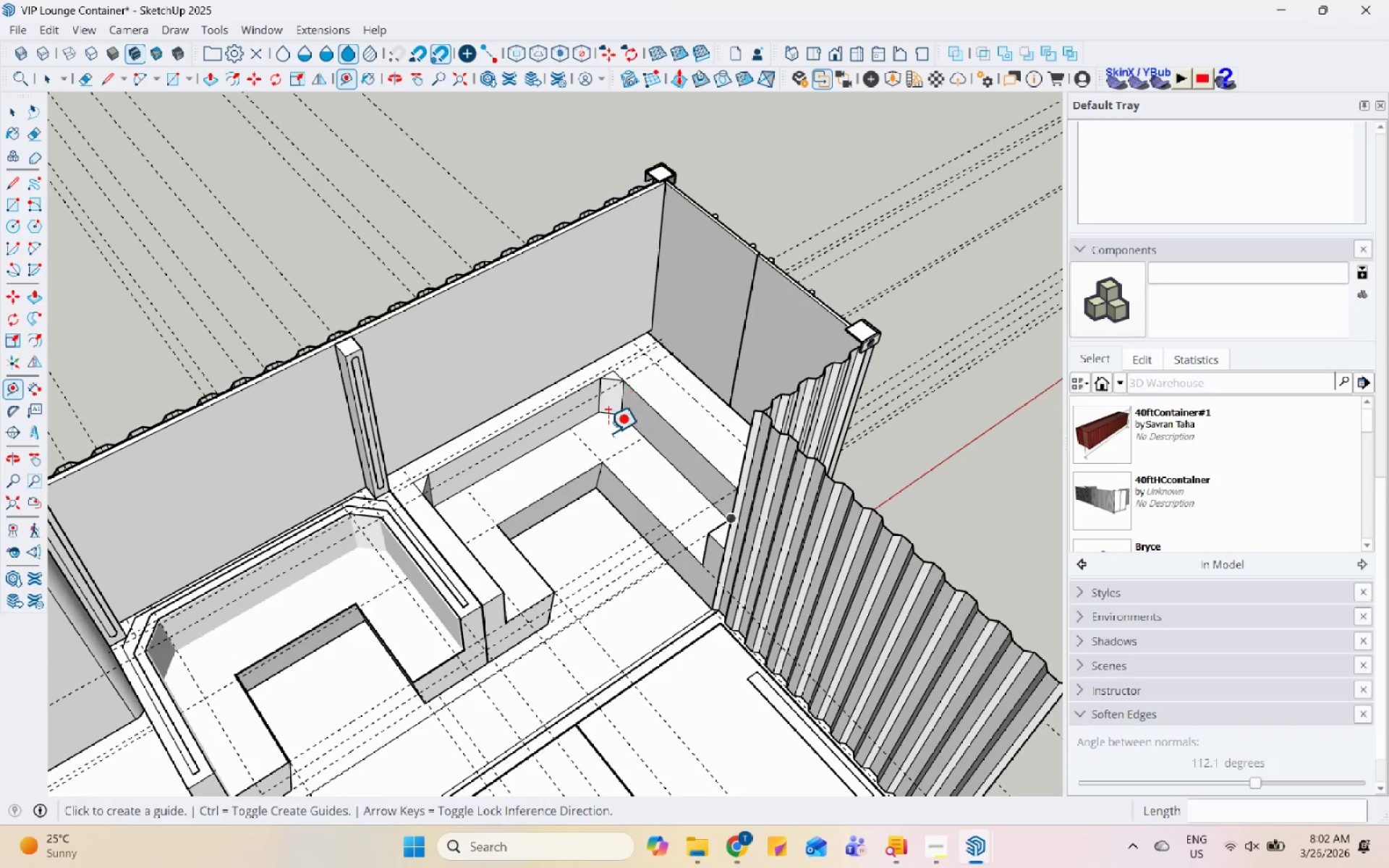 
scroll: coordinate [413, 544], scroll_direction: up, amount: 5.0
 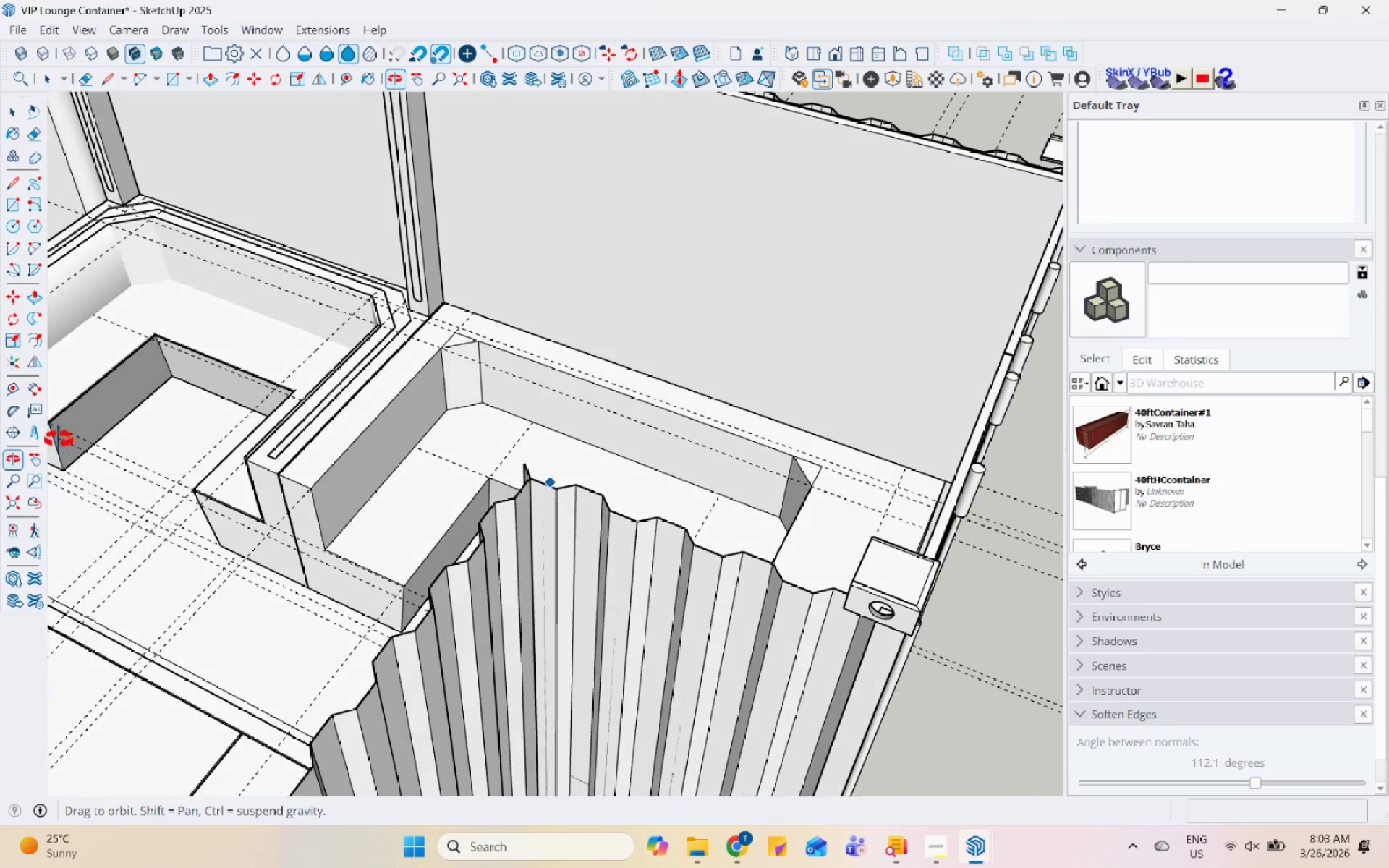 
scroll: coordinate [784, 444], scroll_direction: down, amount: 2.0
 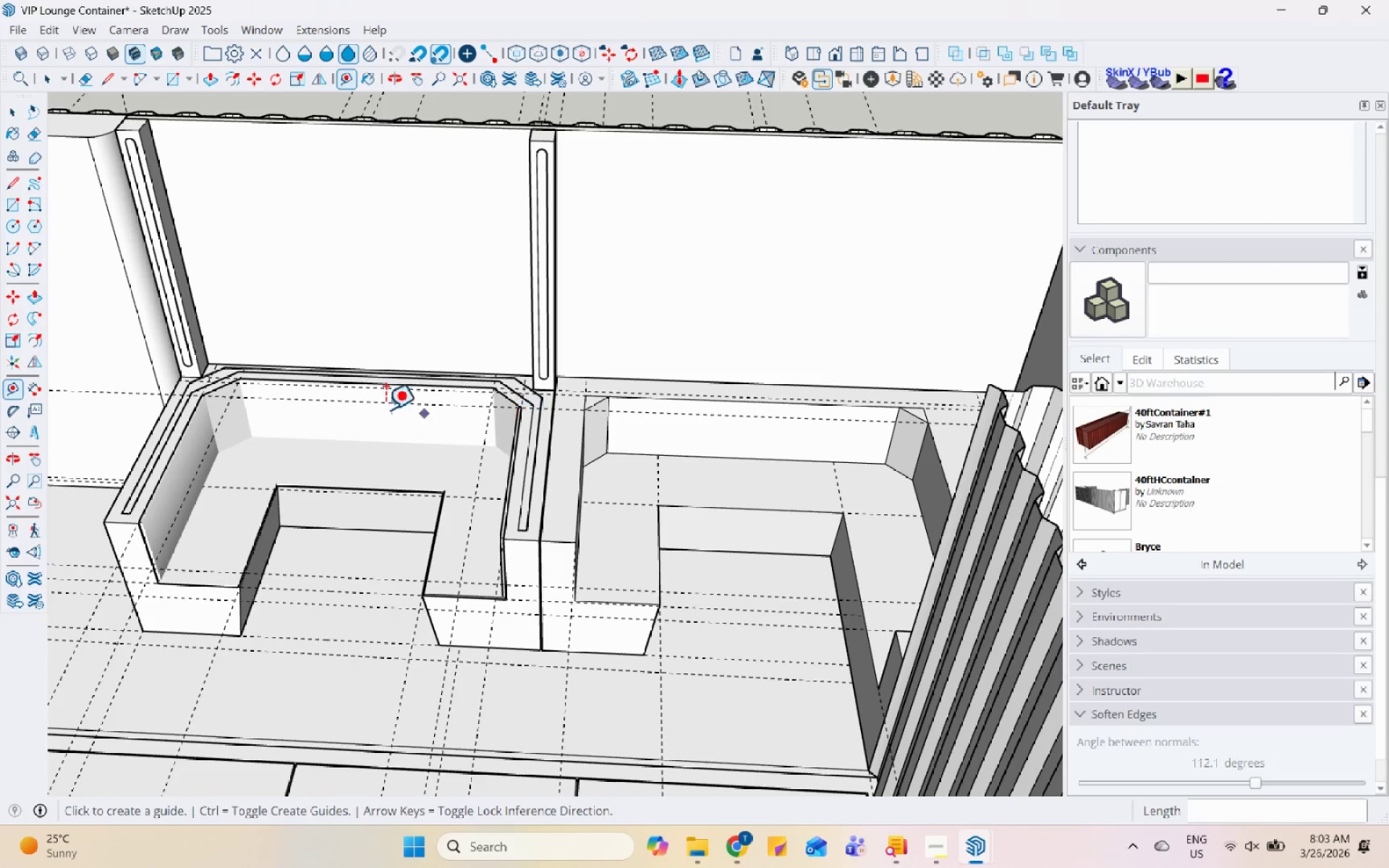 
scroll: coordinate [208, 565], scroll_direction: up, amount: 16.0
 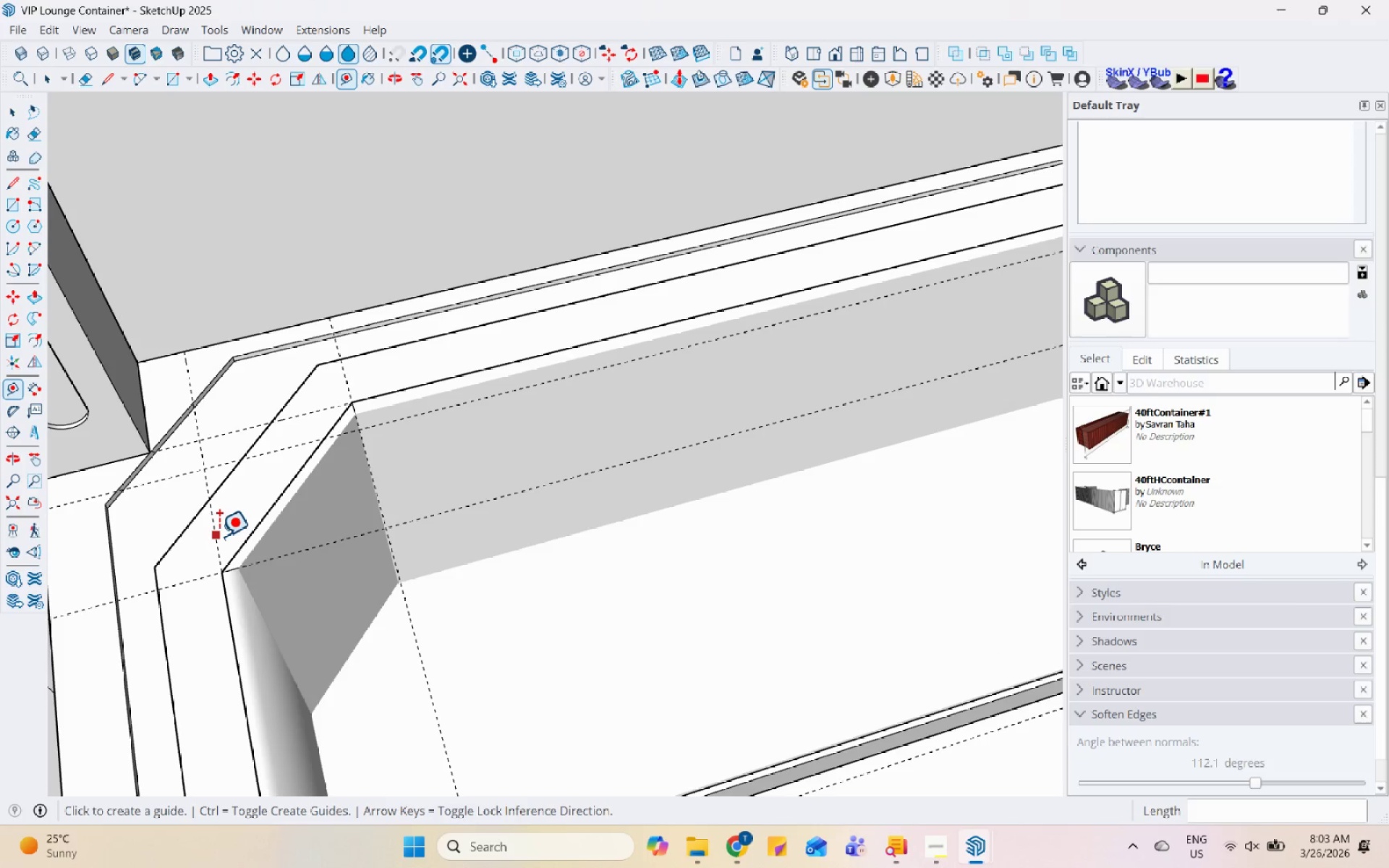 
left_click([218, 536])
 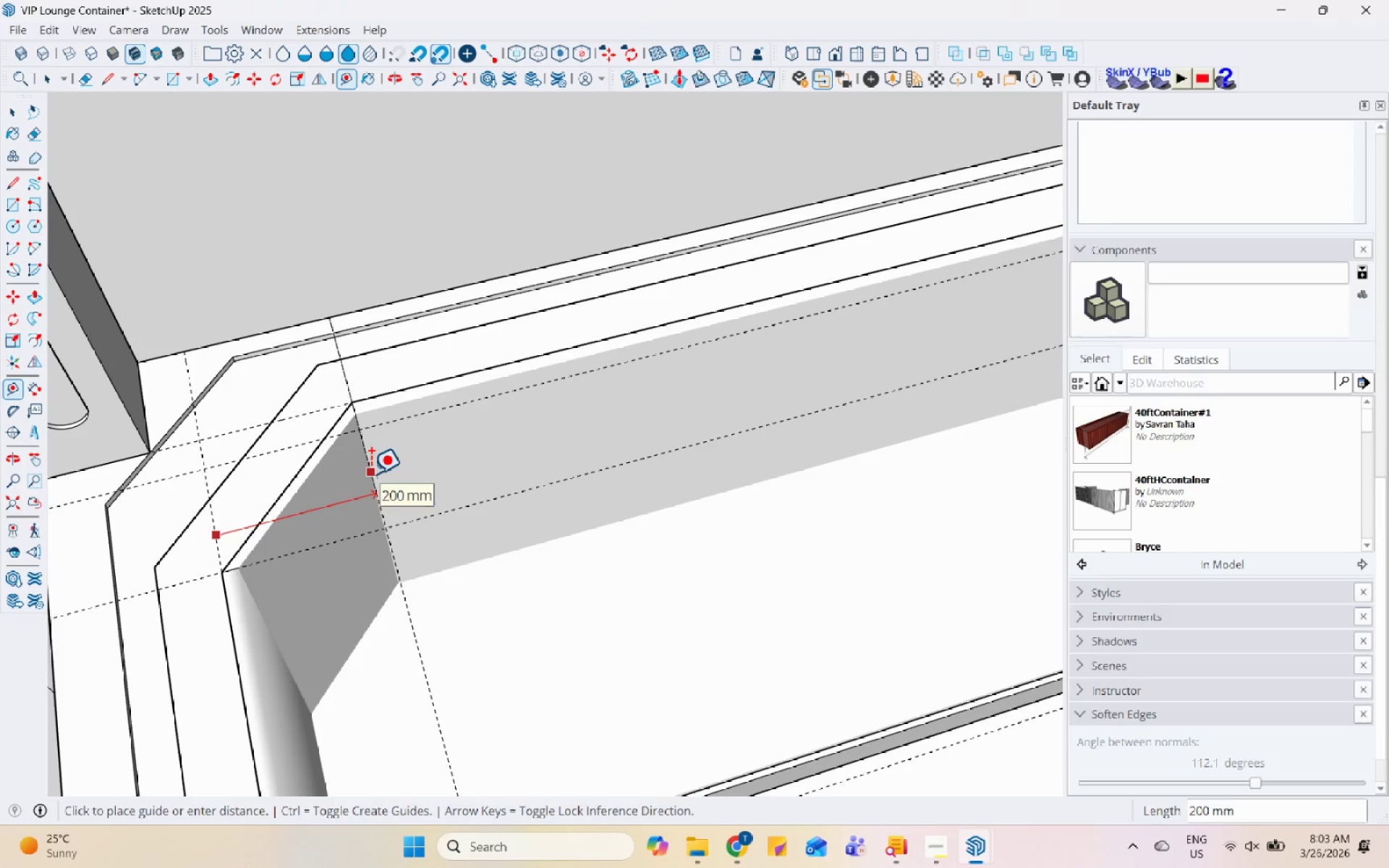 
key(Escape)
 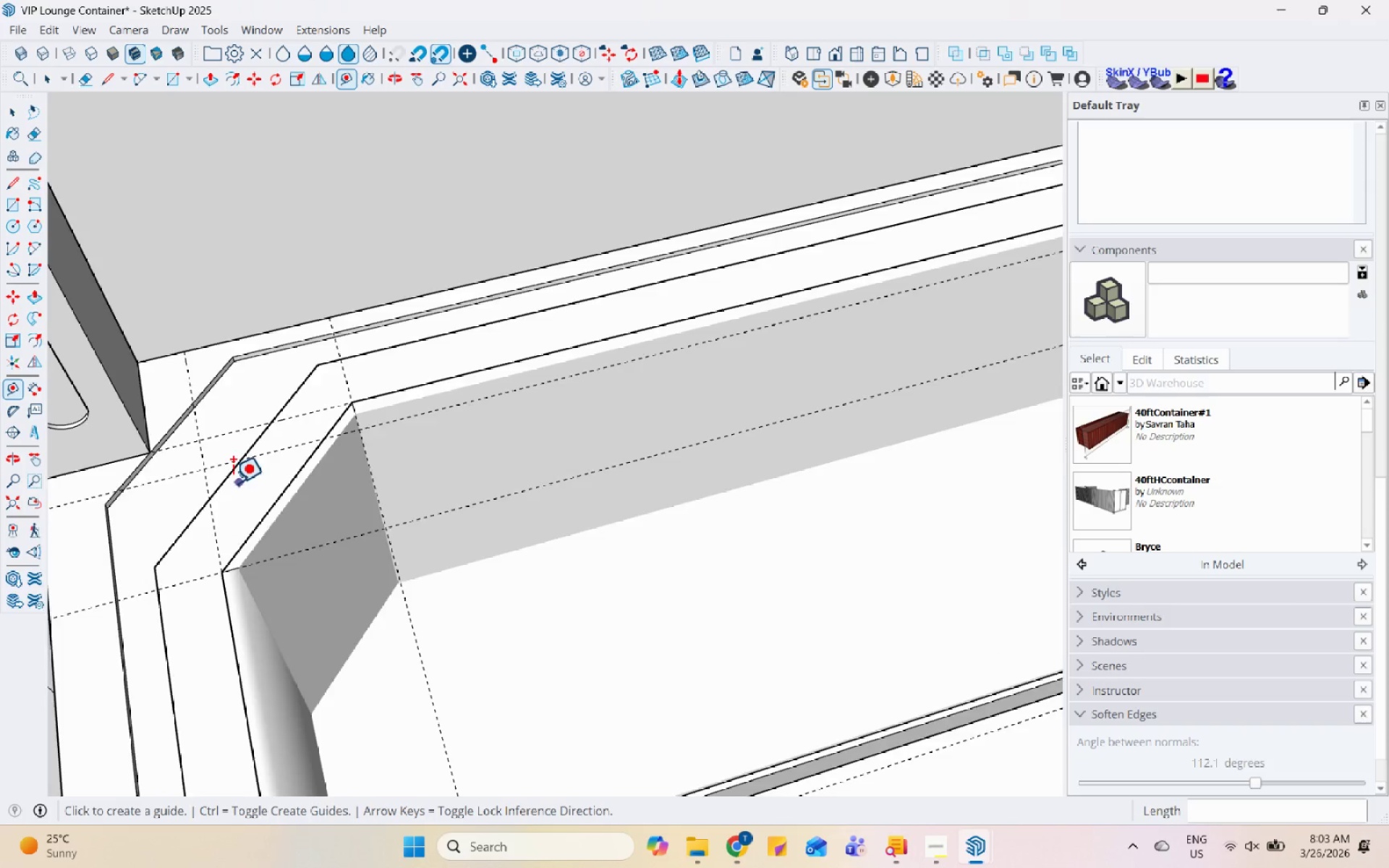 
scroll: coordinate [194, 505], scroll_direction: down, amount: 23.0
 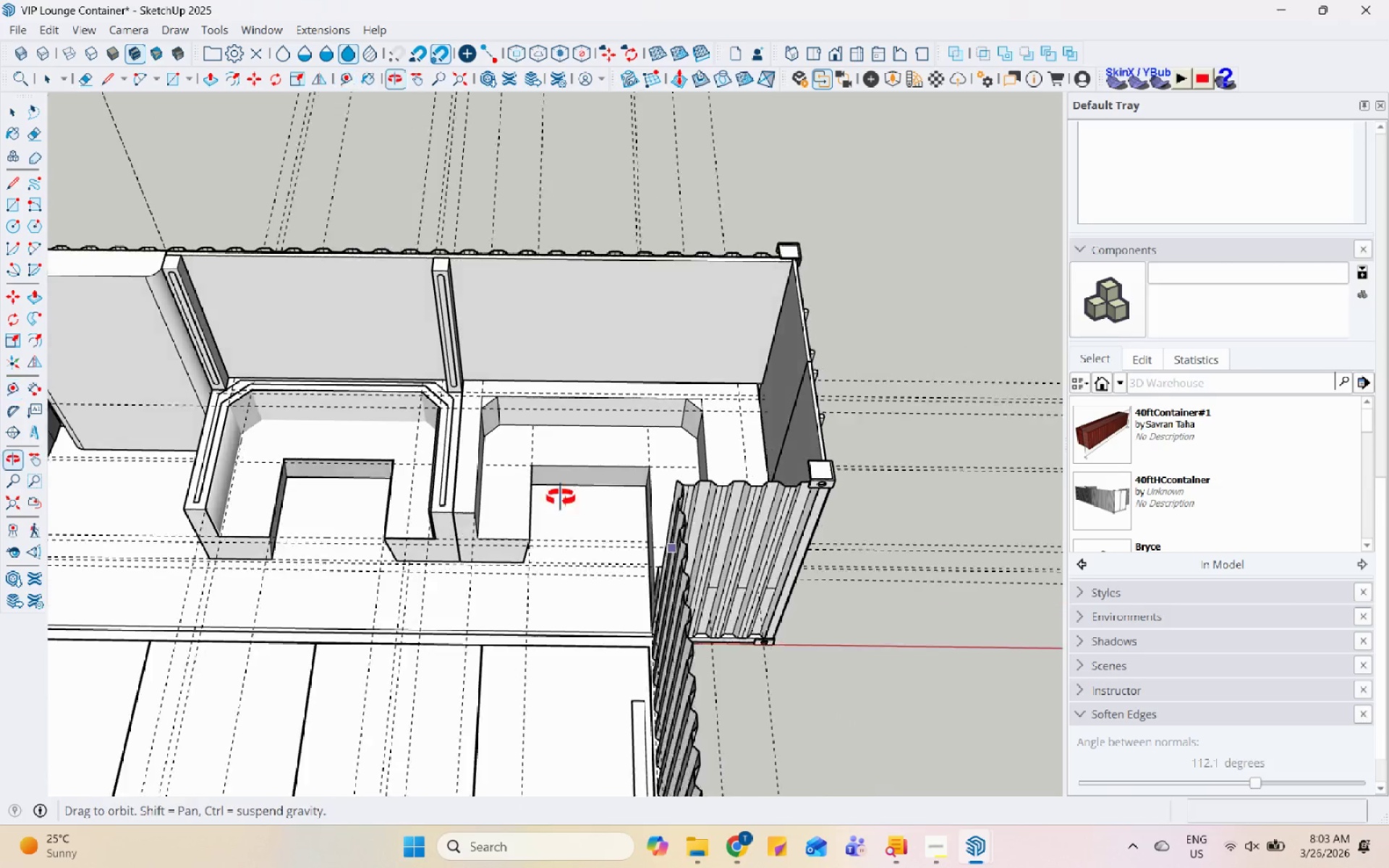 
scroll: coordinate [490, 385], scroll_direction: up, amount: 13.0
 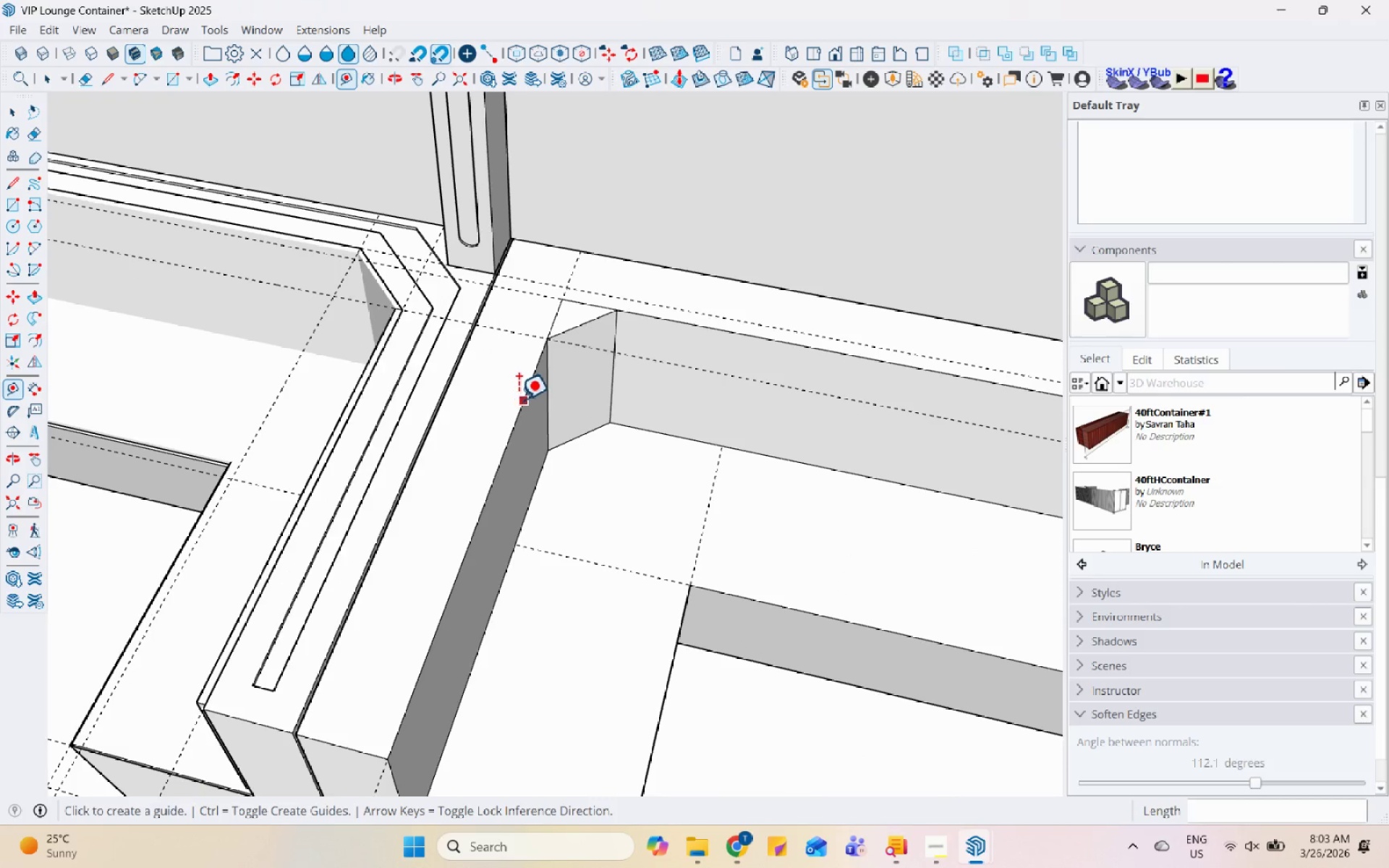 
left_click([519, 399])
 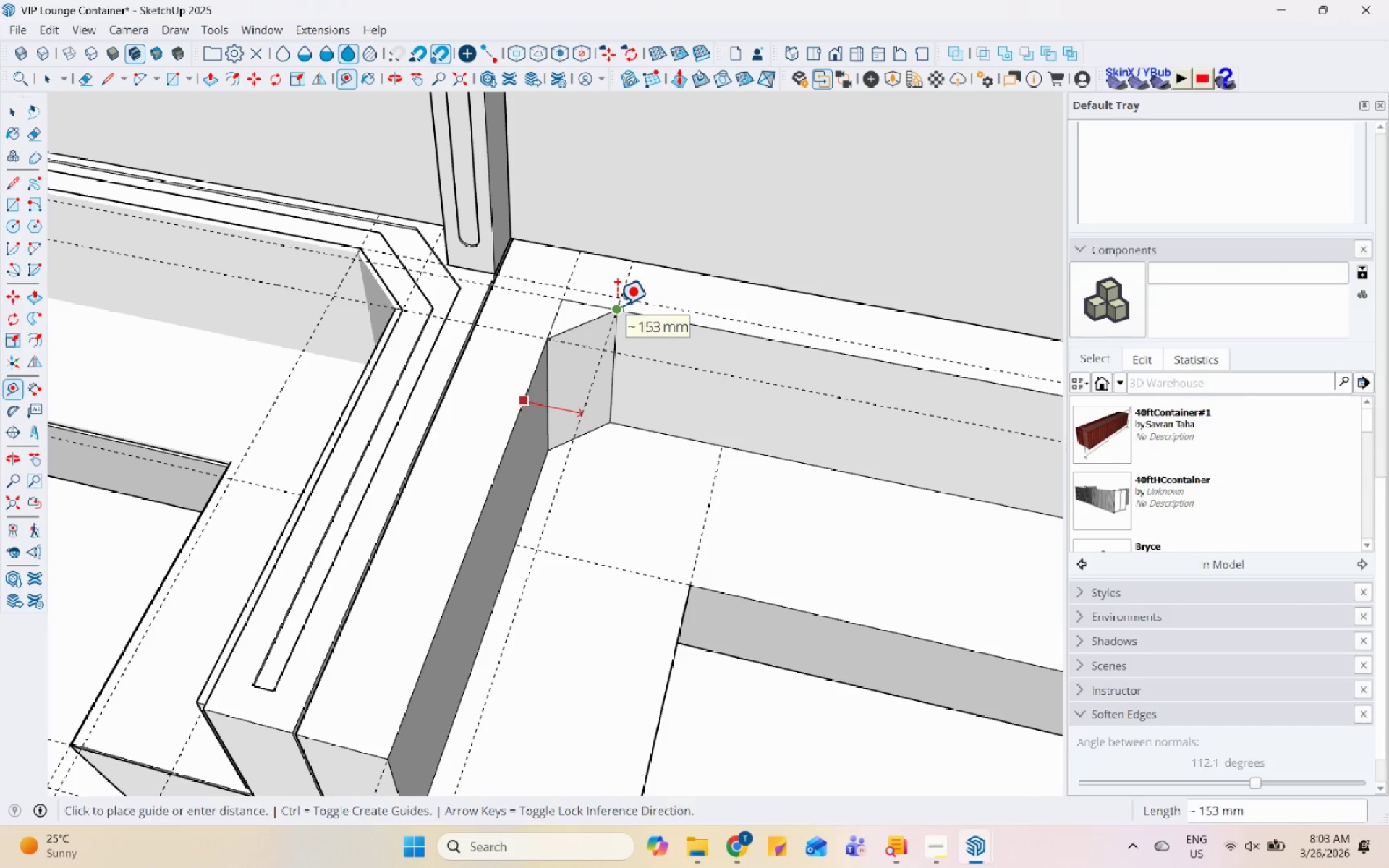 
key(Space)
 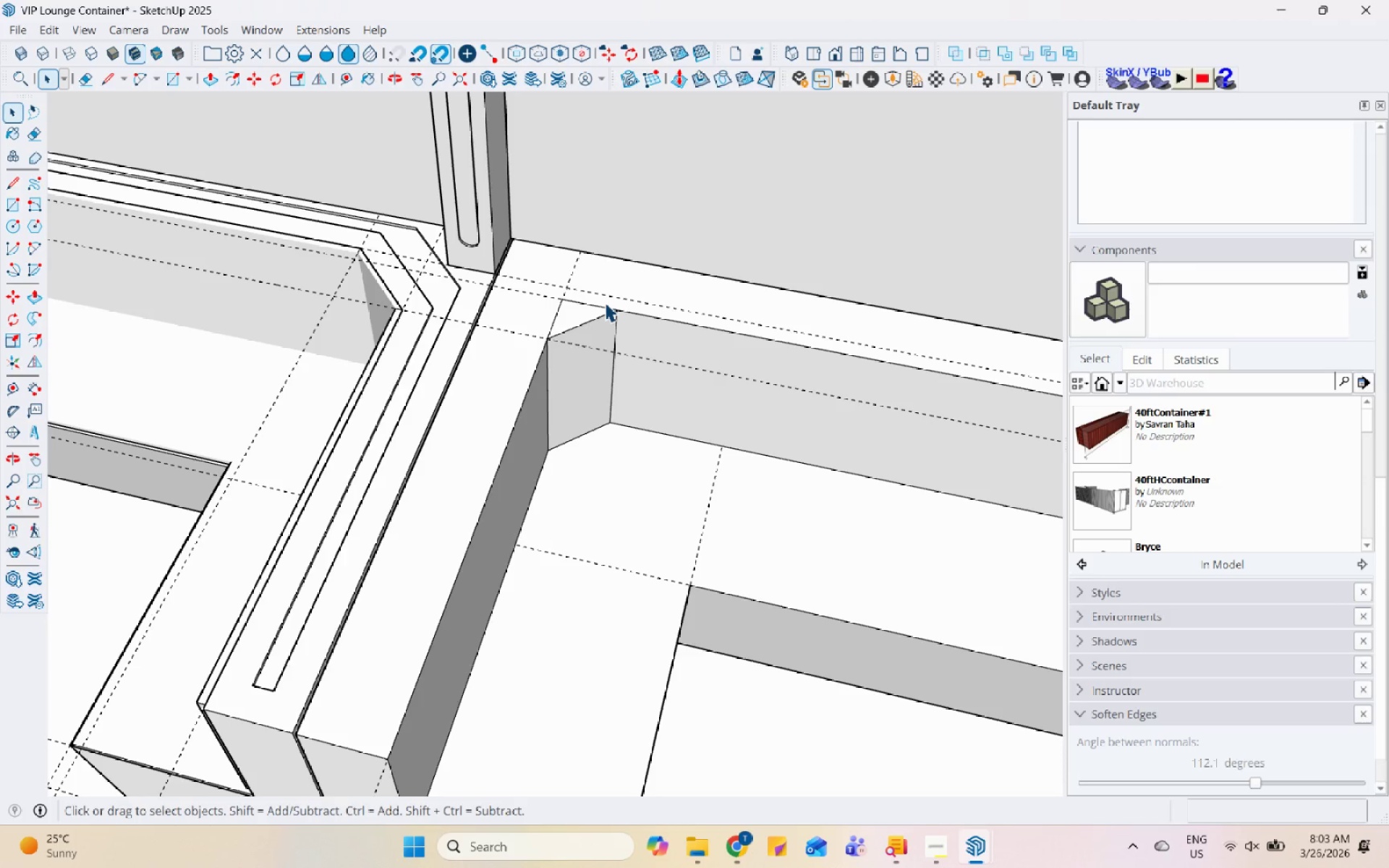 
key(Control+Z)
 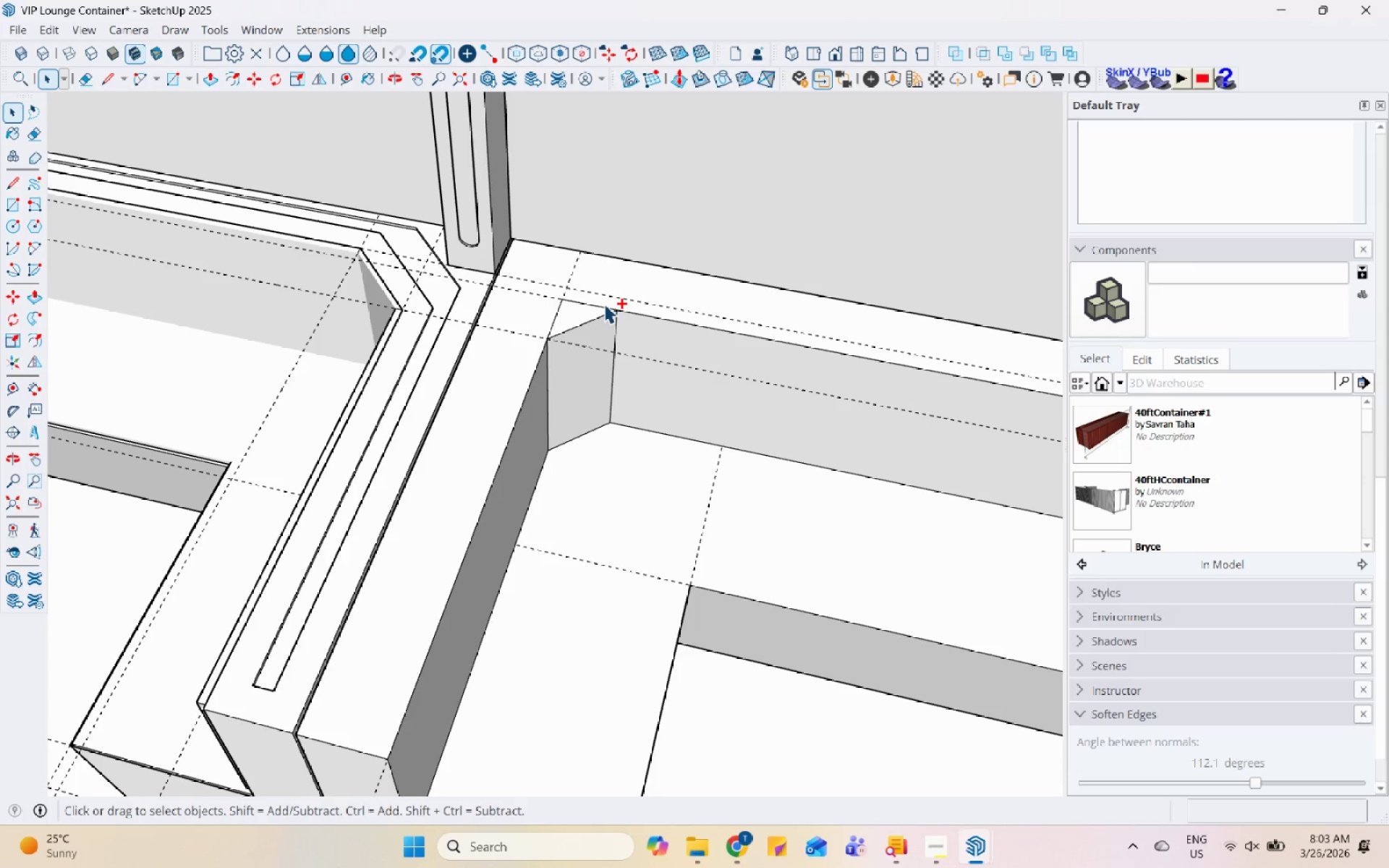 
key(Control+Z)
 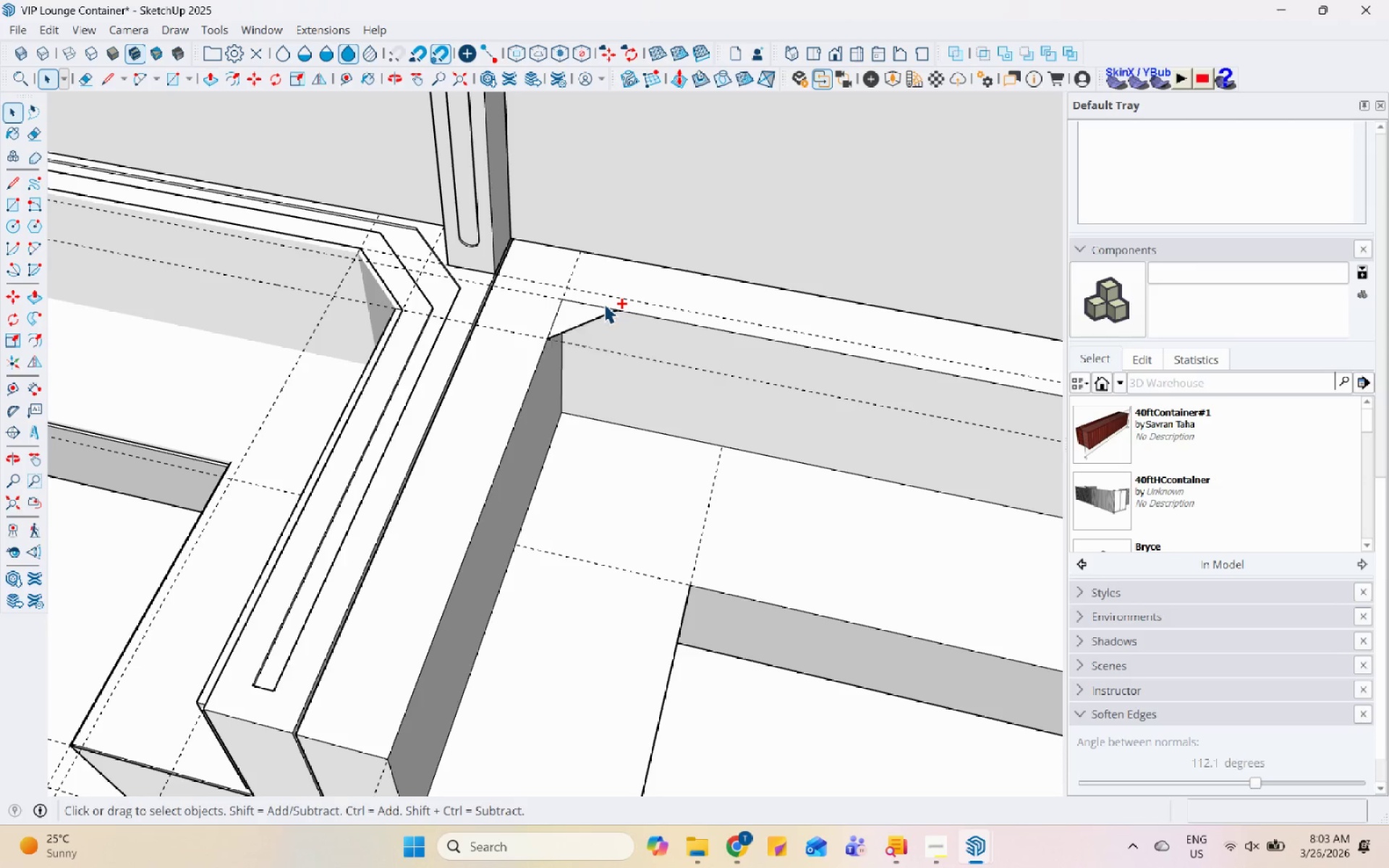 
key(Control+Z)
 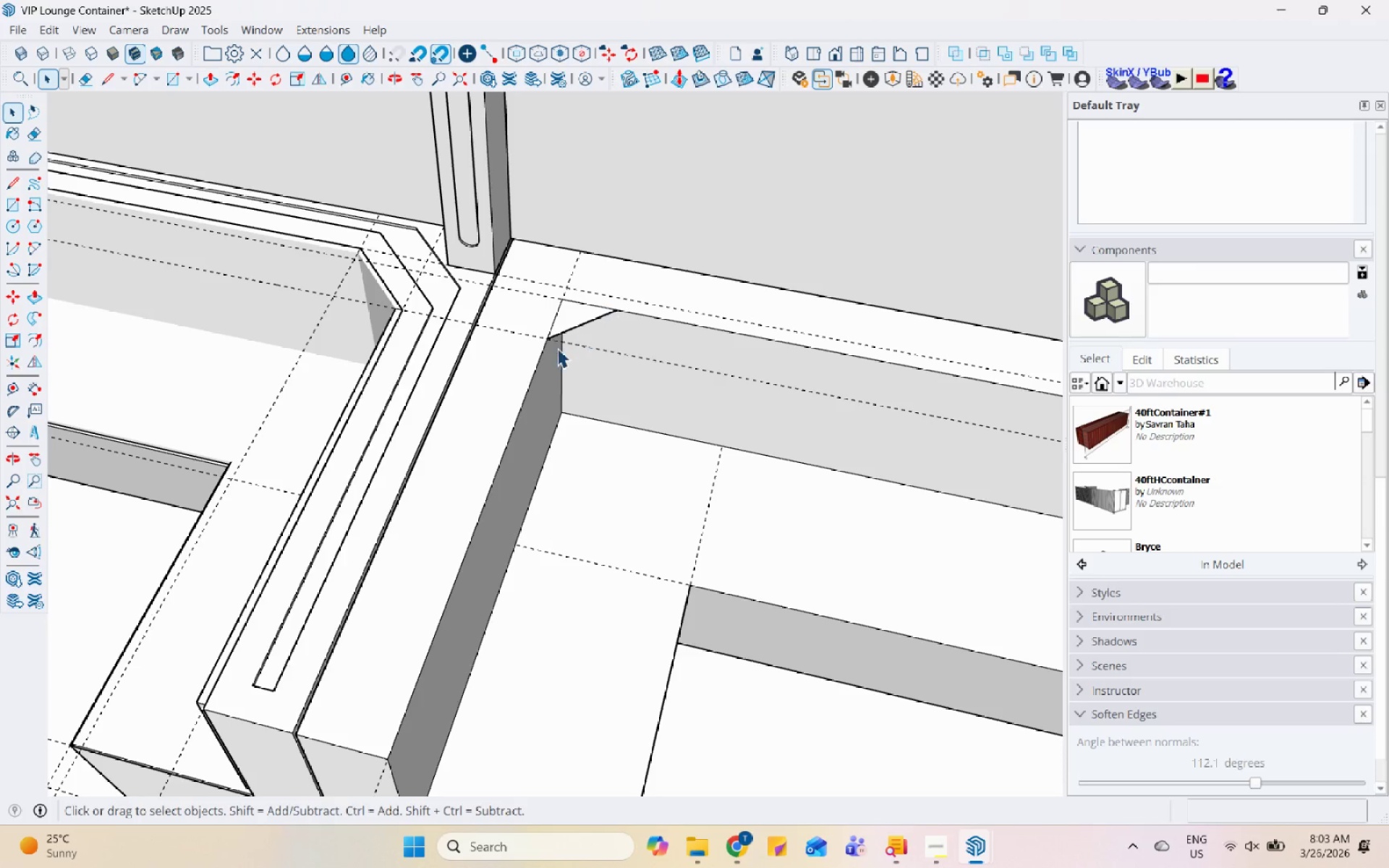 
scroll: coordinate [535, 402], scroll_direction: down, amount: 9.0
 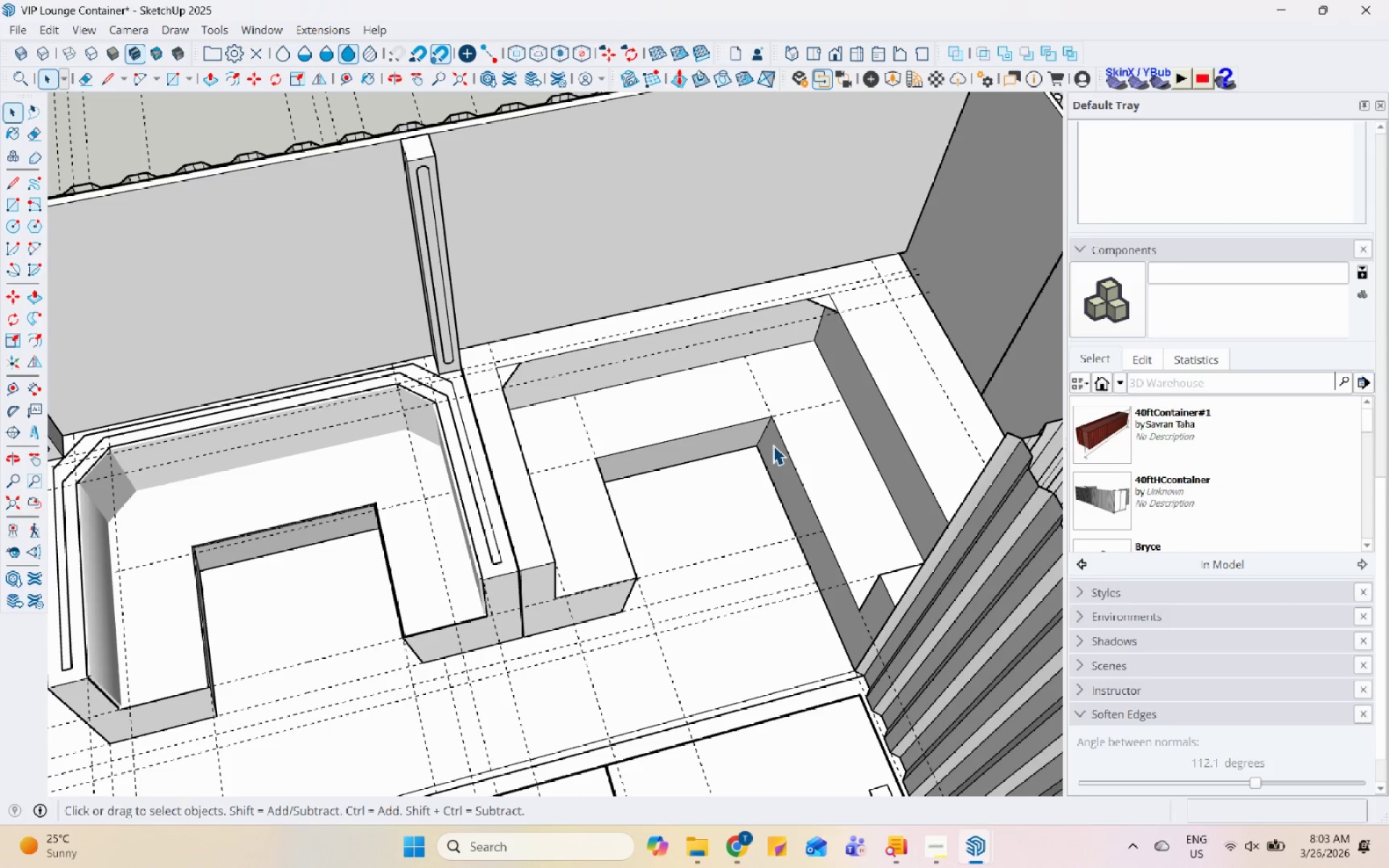 
key(Control+Z)
 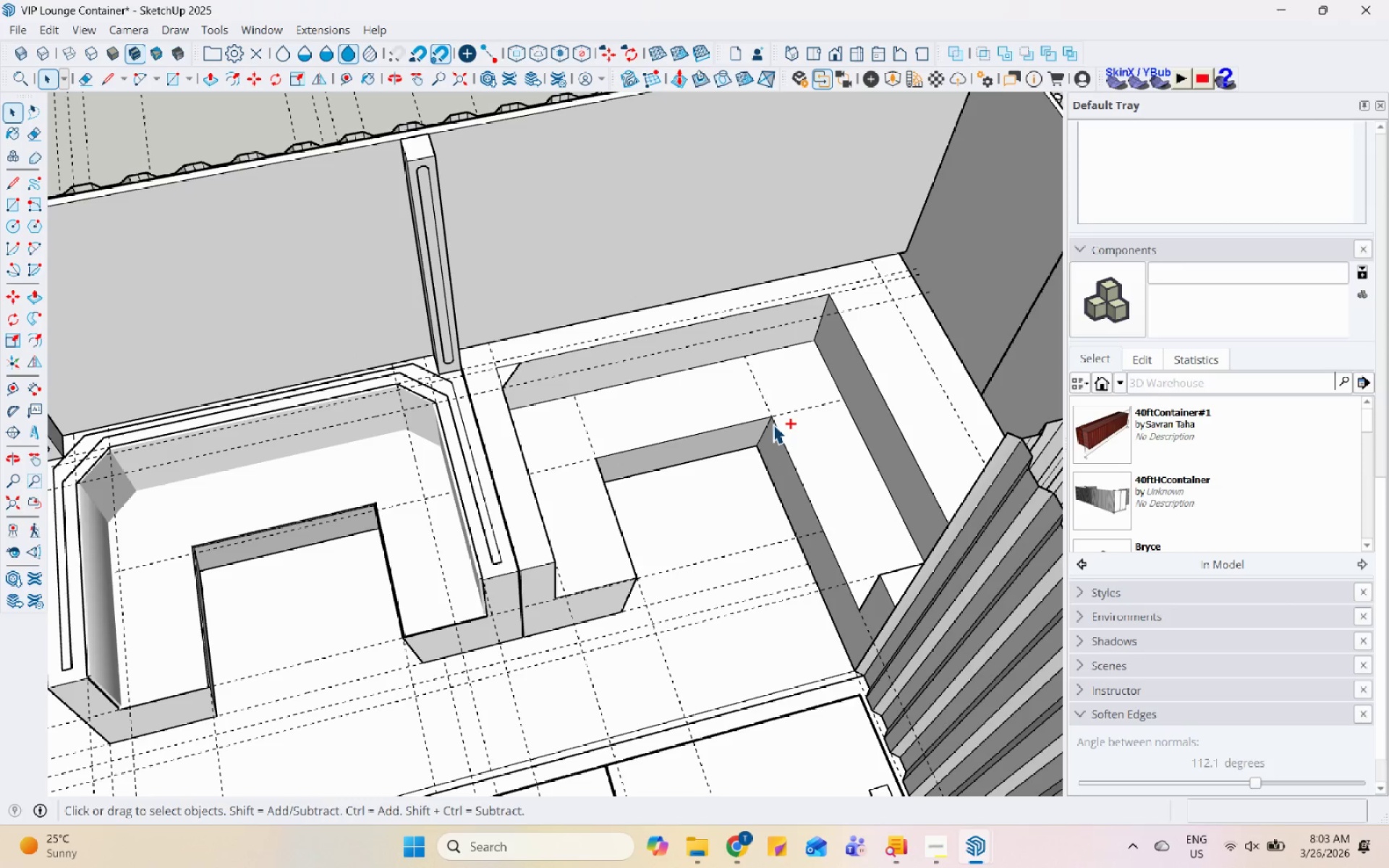 
key(Control+Z)
 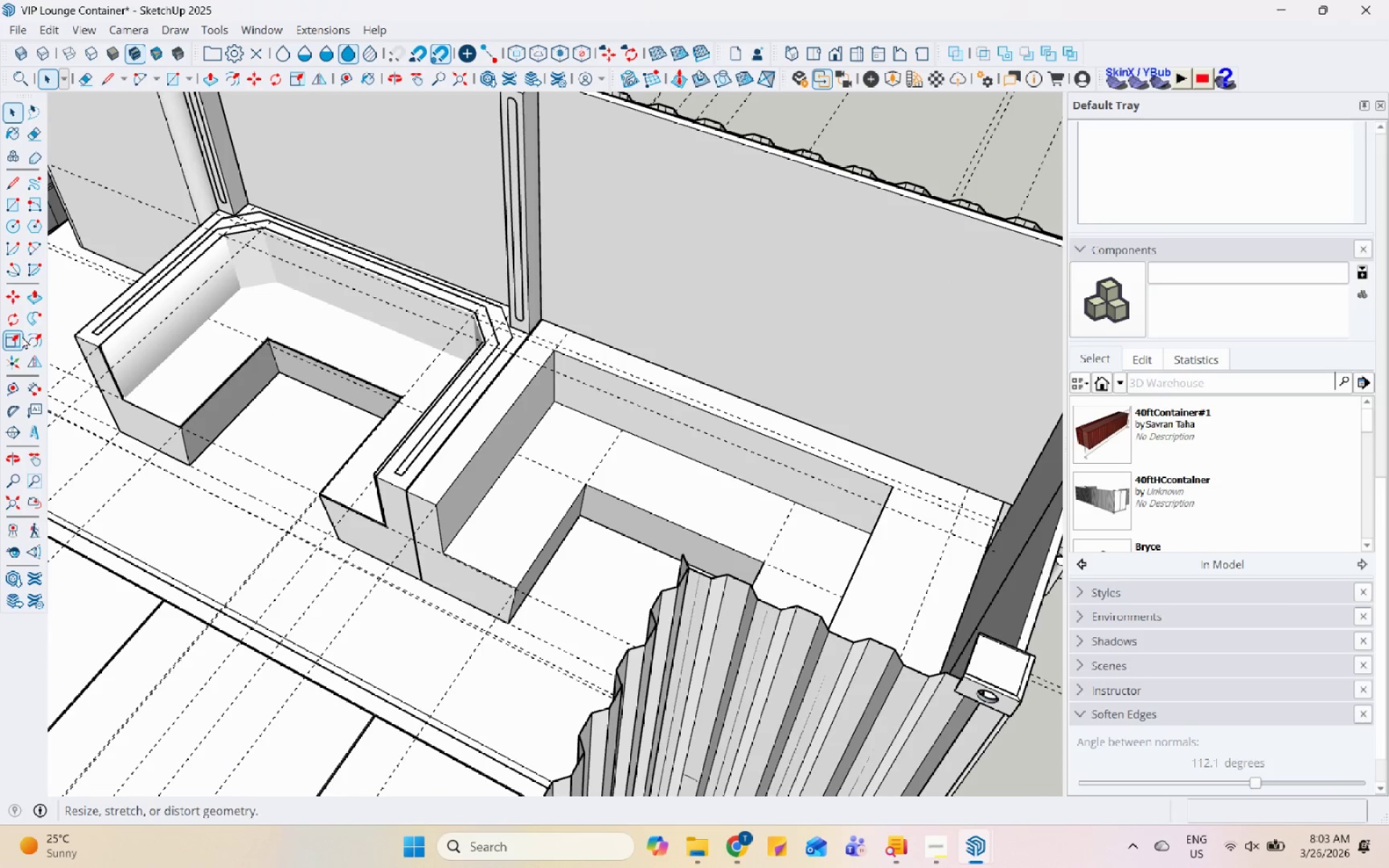 
left_click([20, 383])
 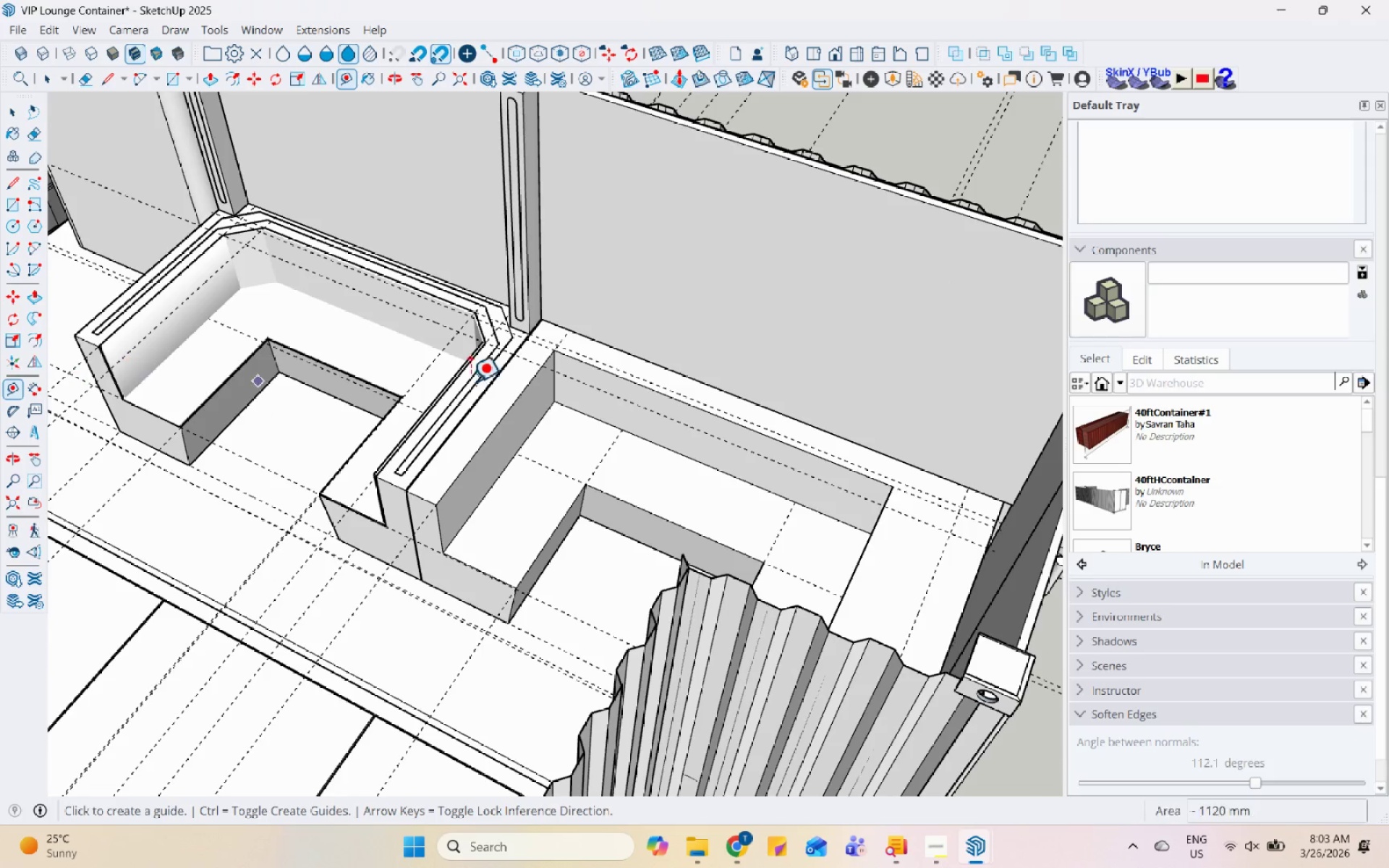 
scroll: coordinate [556, 383], scroll_direction: up, amount: 10.0
 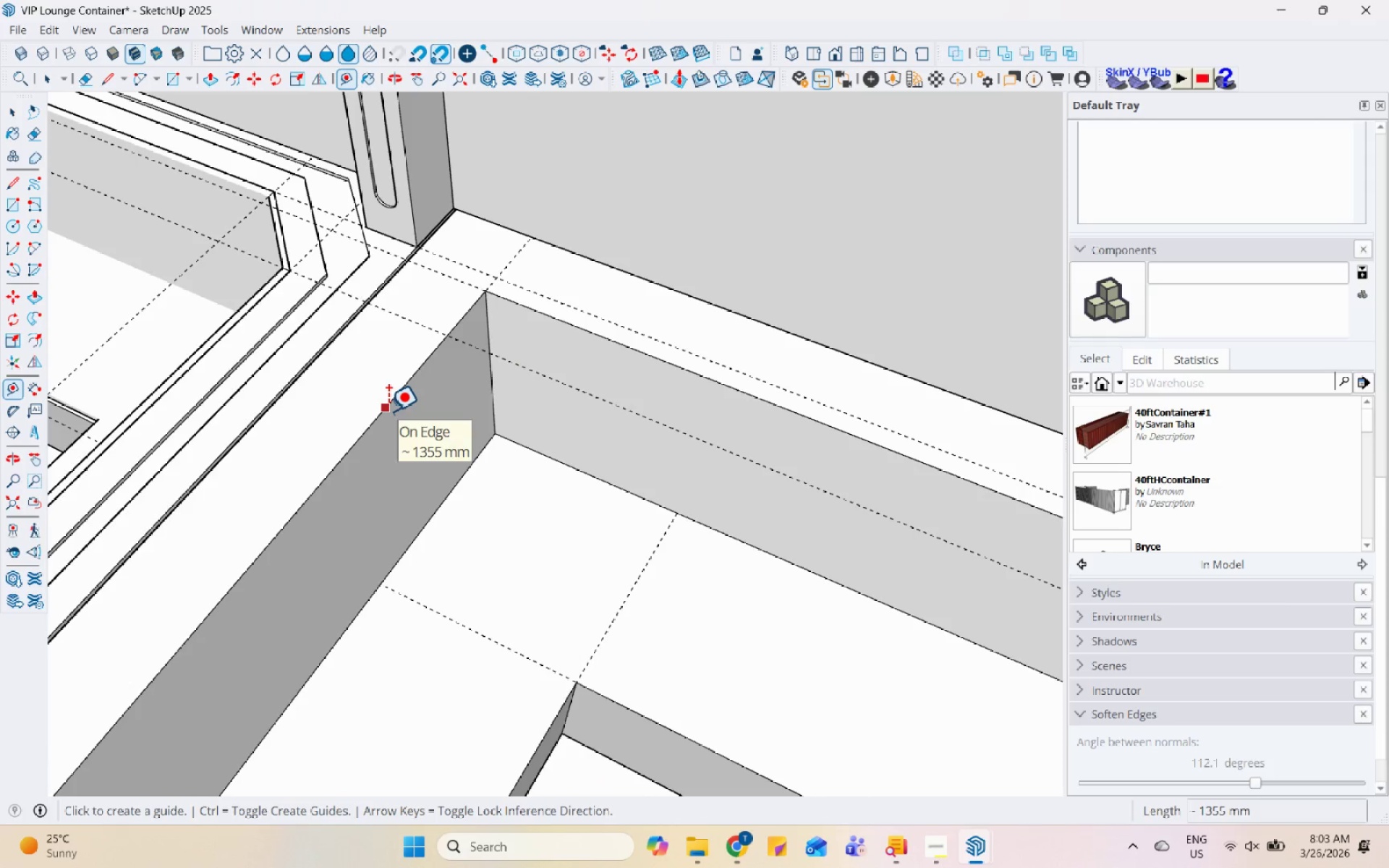 
left_click([388, 411])
 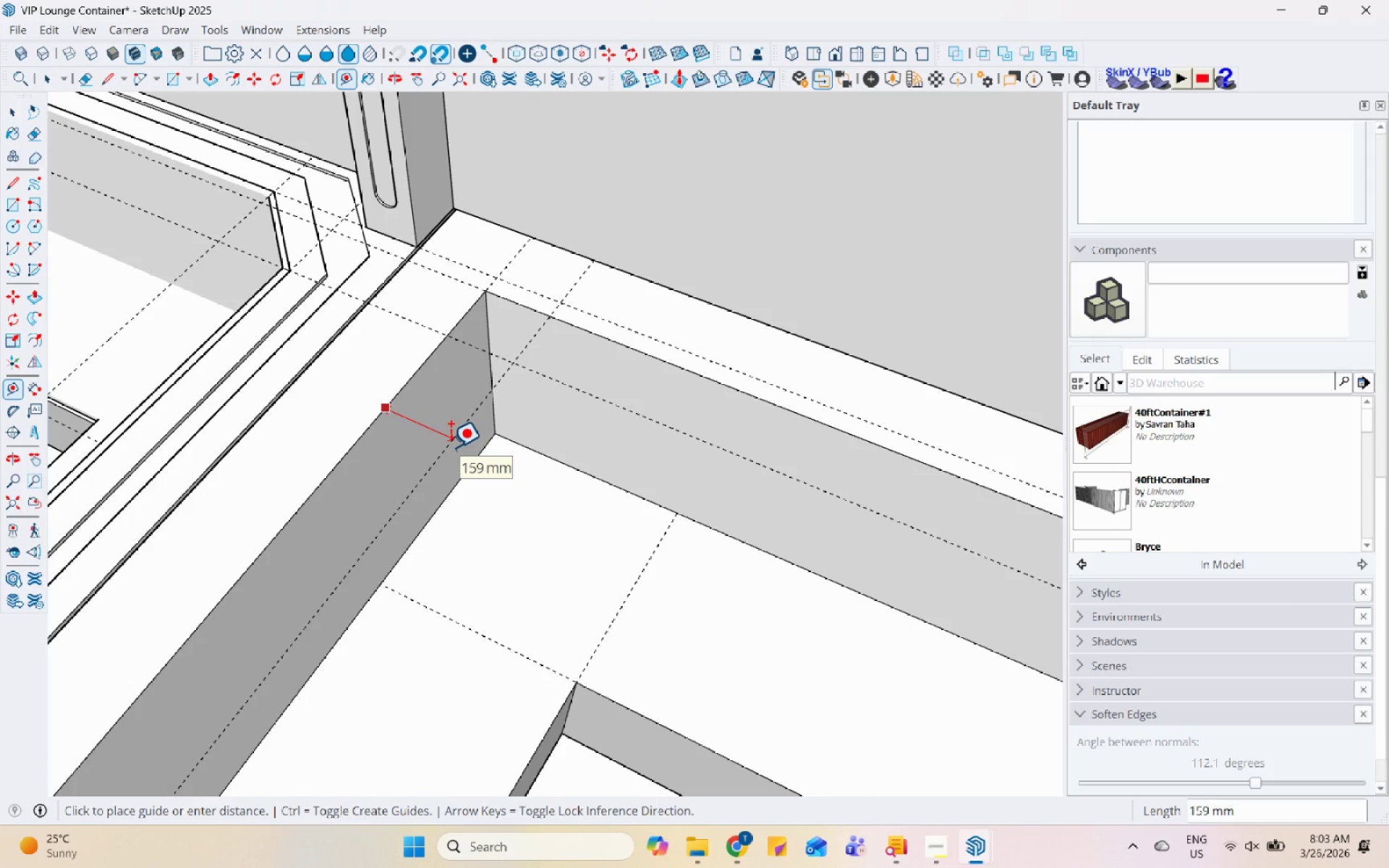 
key(Numpad2)
 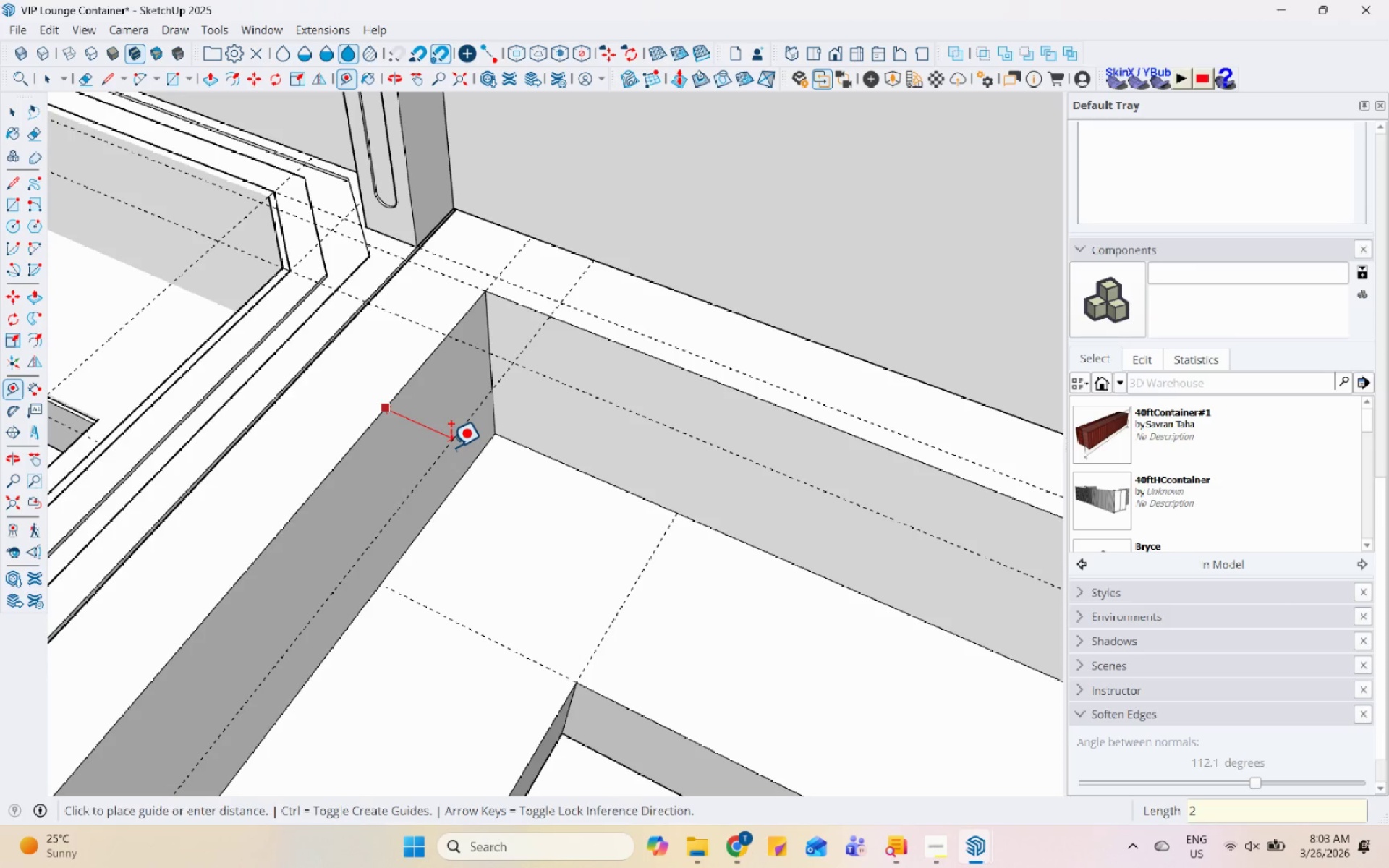 
key(Numpad0)
 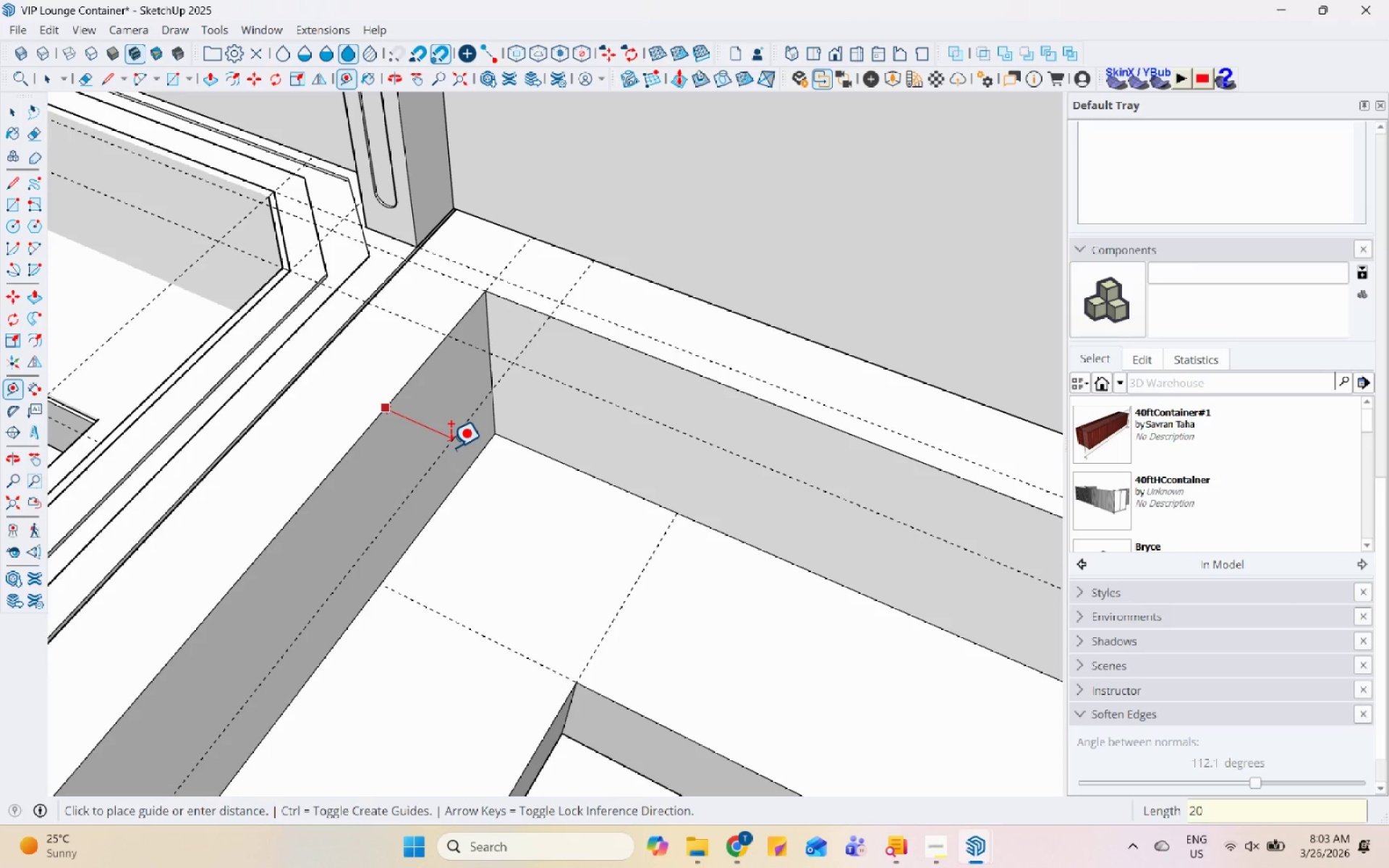 
key(Numpad0)
 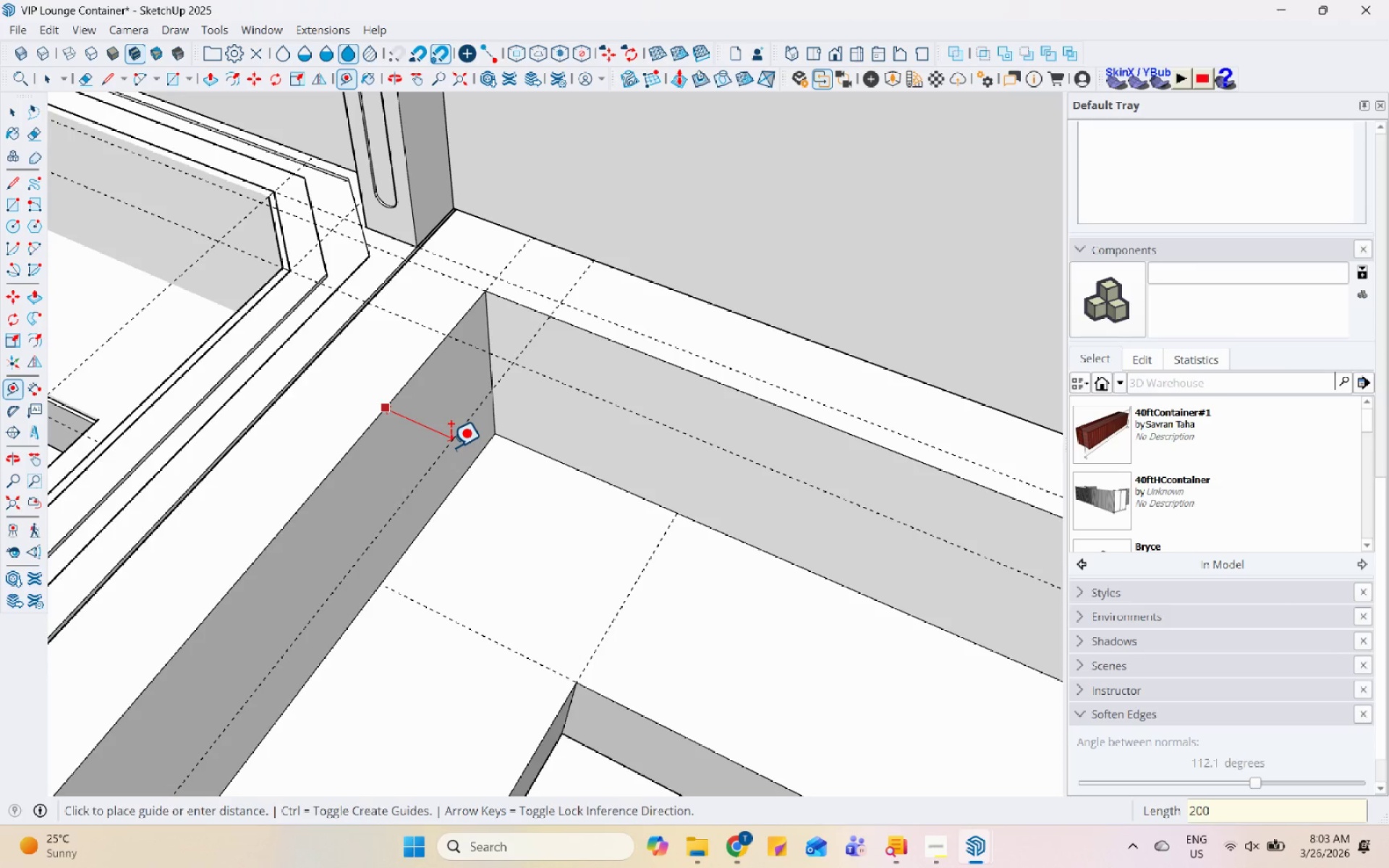 
key(Enter)
 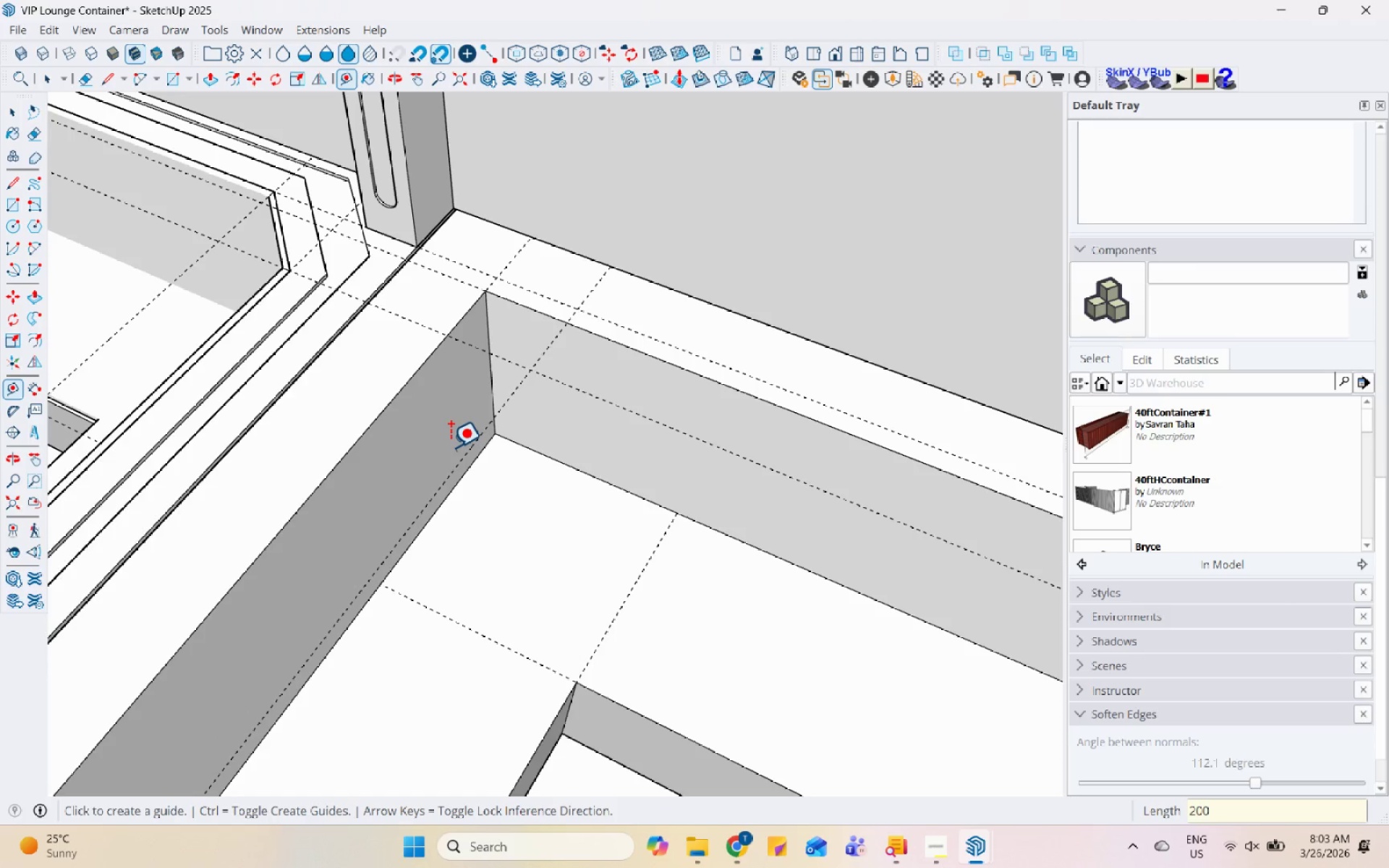 
scroll: coordinate [511, 488], scroll_direction: down, amount: 10.0
 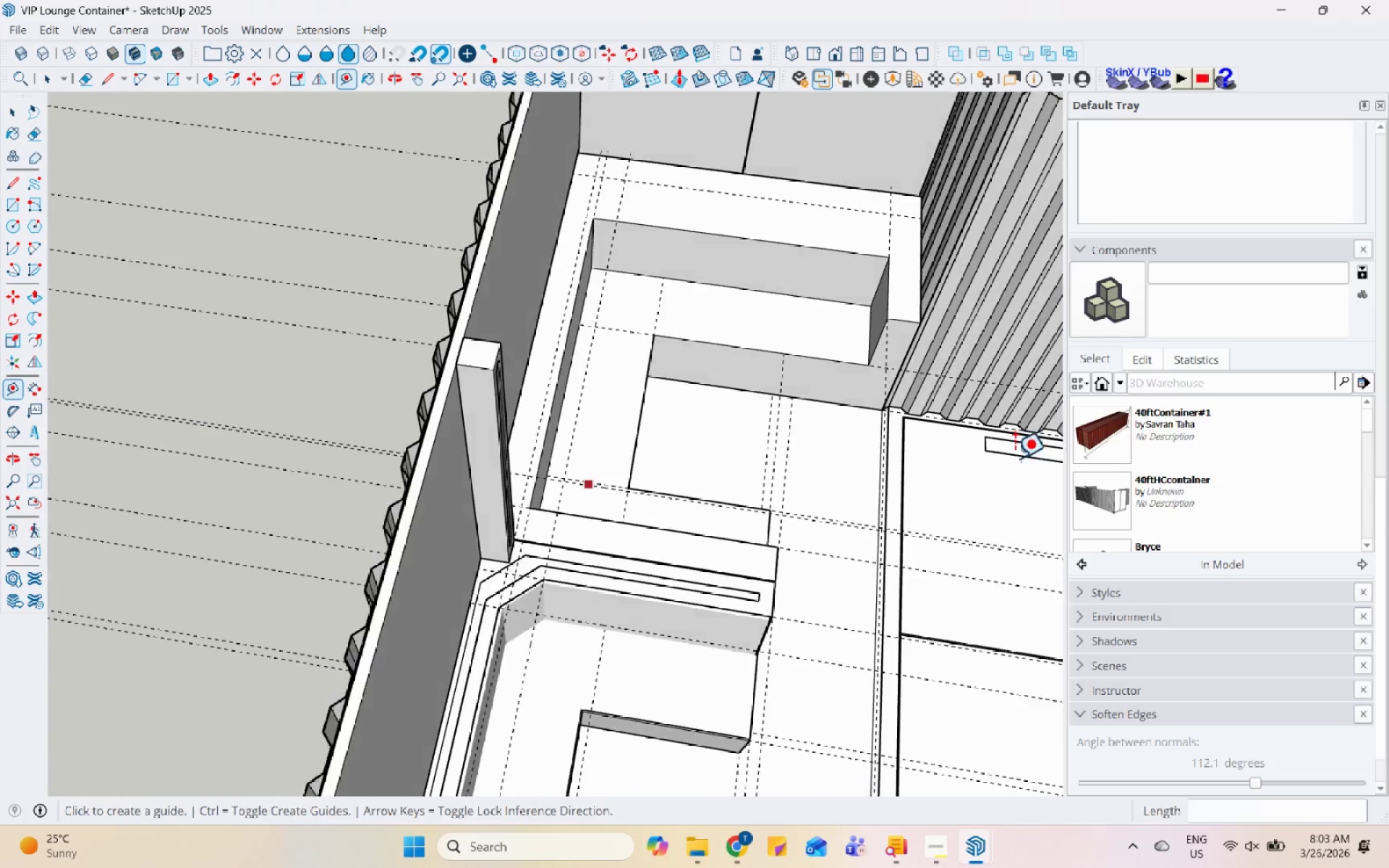 
scroll: coordinate [744, 247], scroll_direction: up, amount: 6.0
 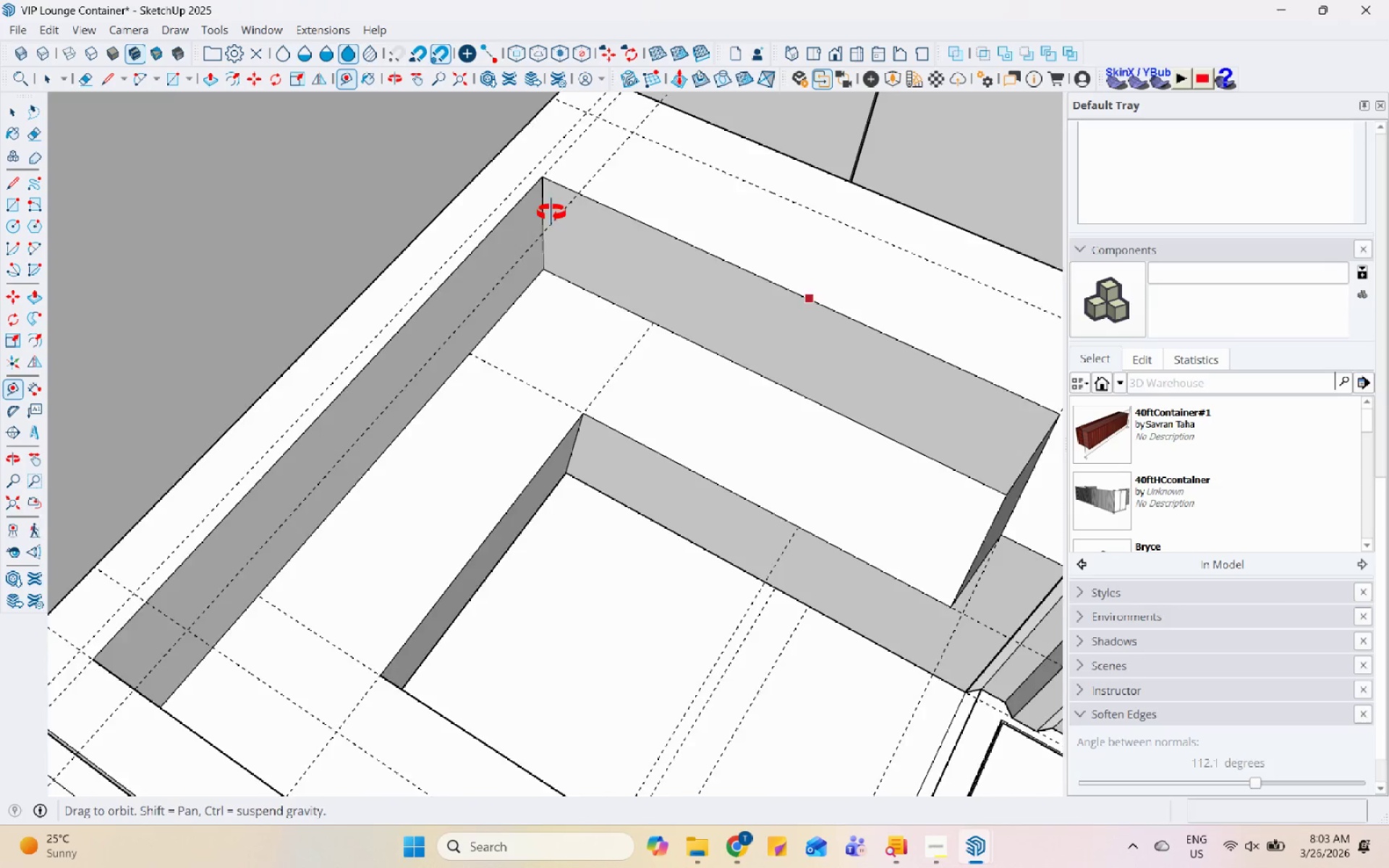 
left_click_drag(start_coordinate=[616, 220], to_coordinate=[611, 223])
 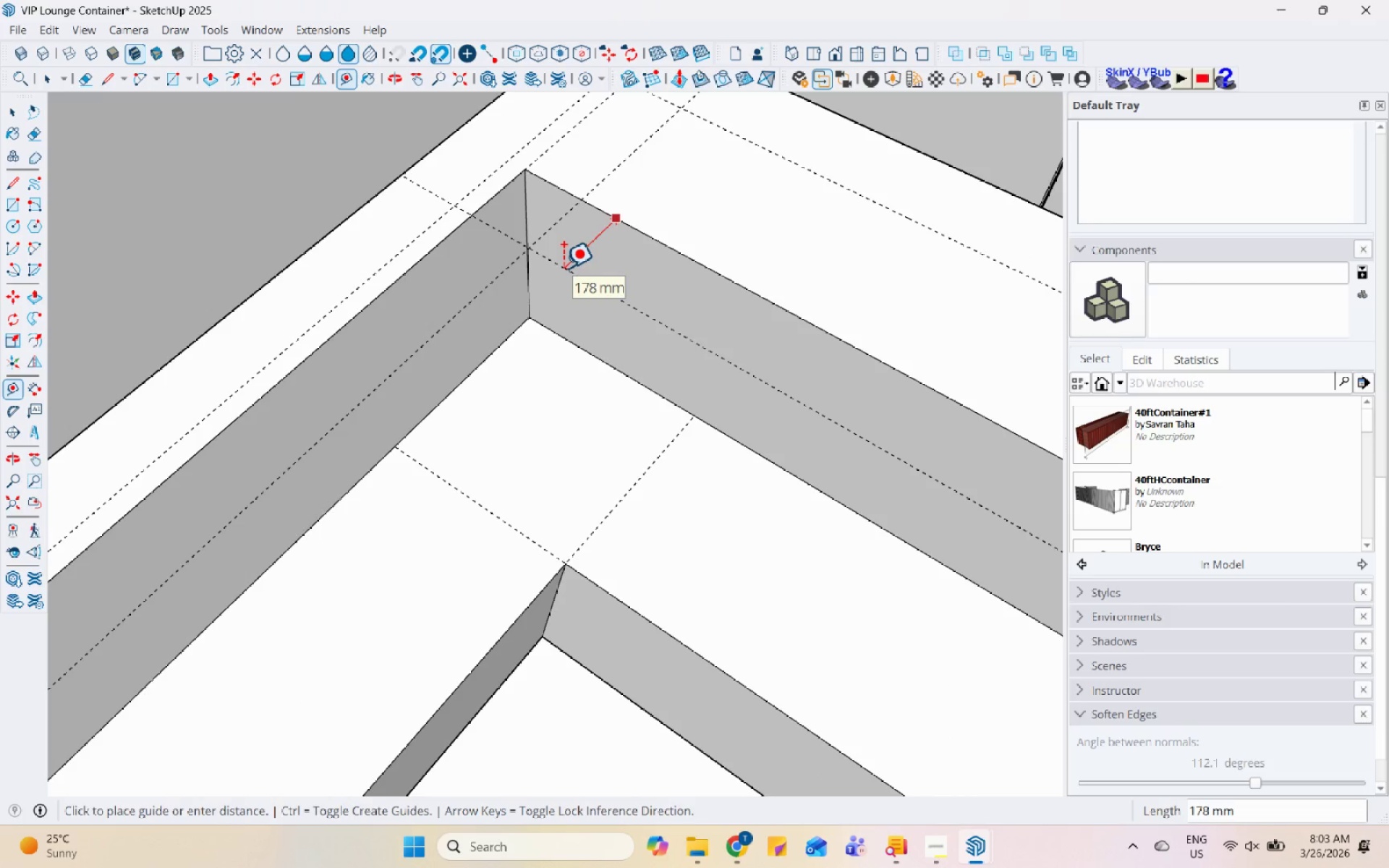 
scroll: coordinate [611, 187], scroll_direction: up, amount: 5.0
 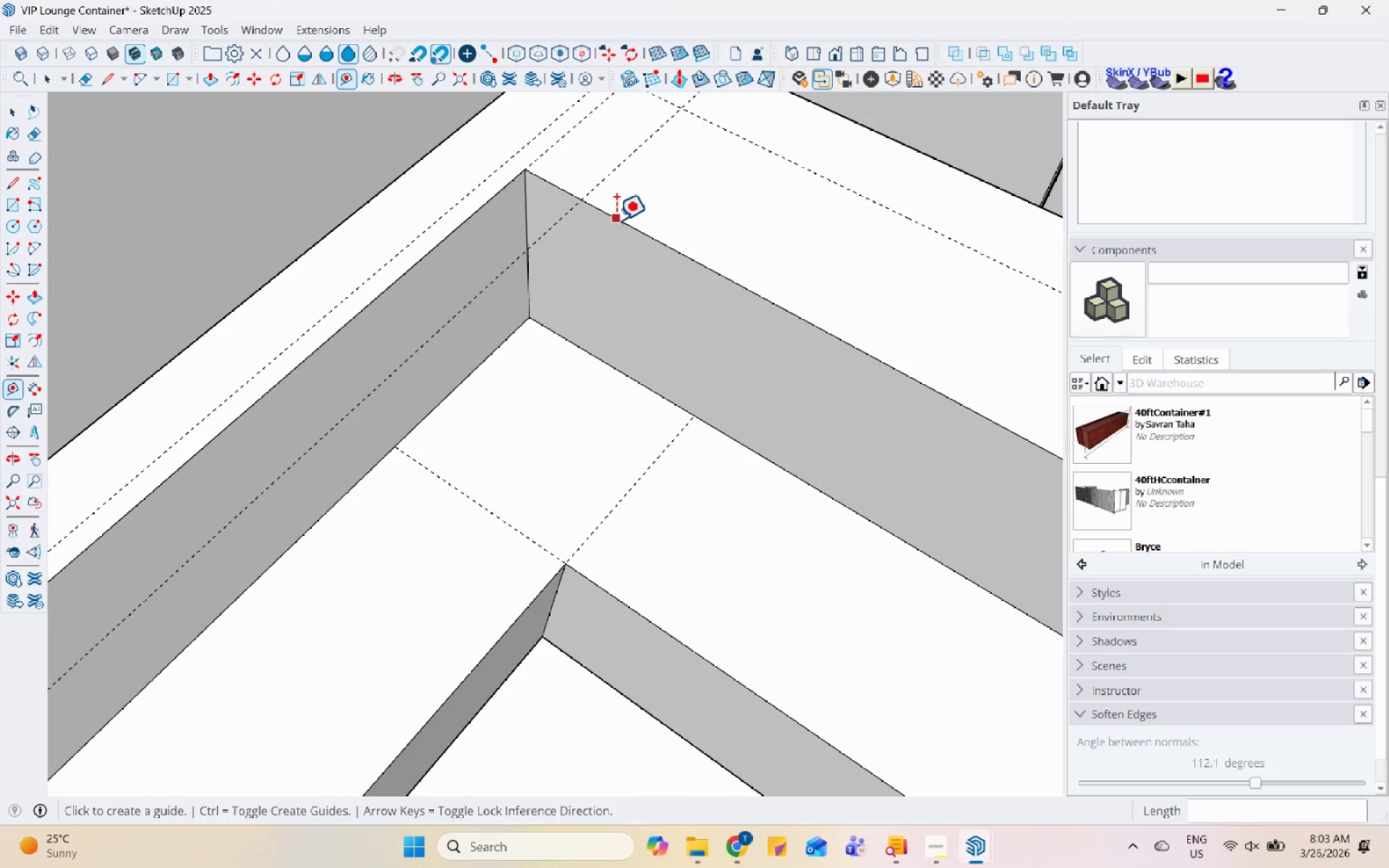 
key(Numpad2)
 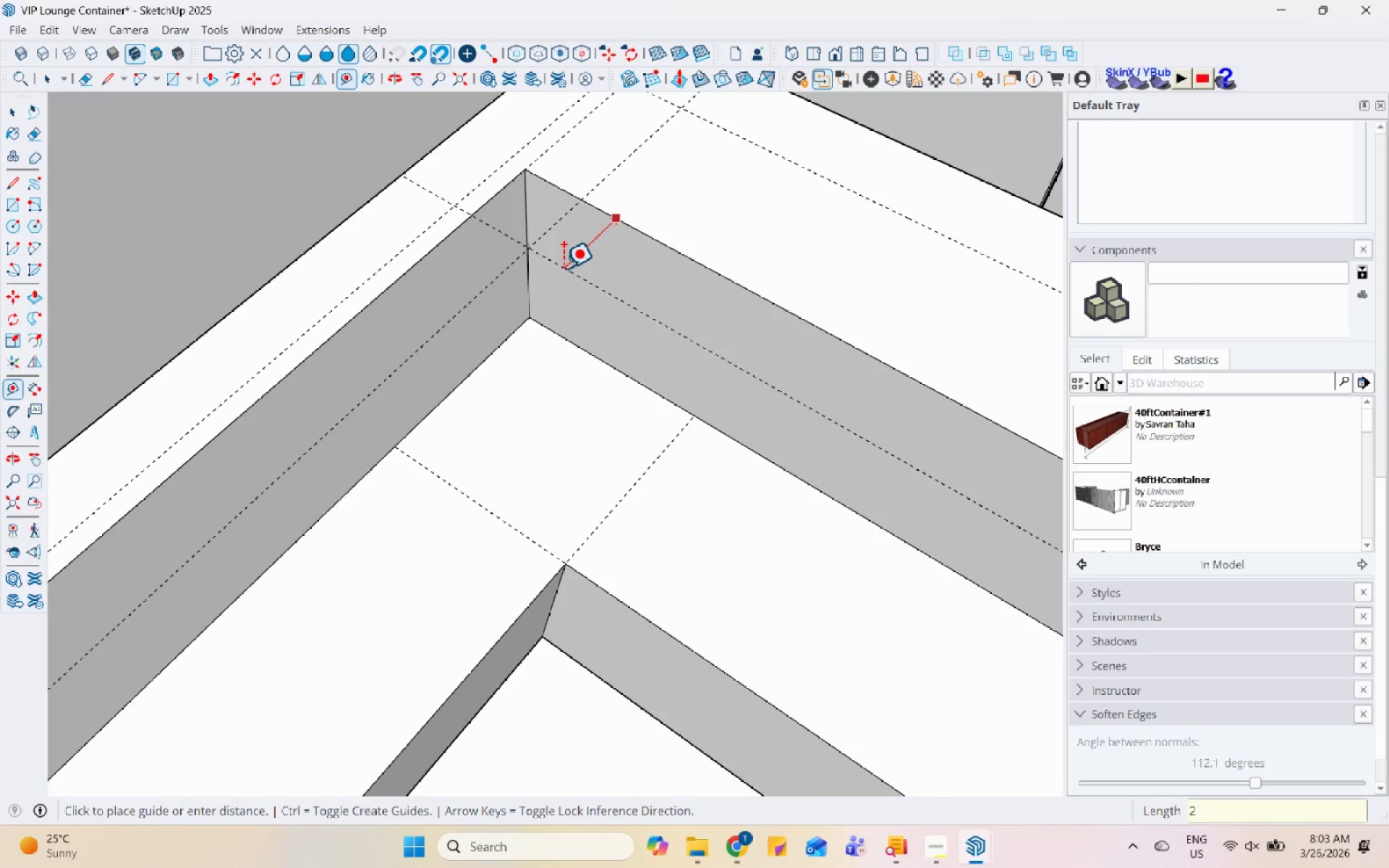 
key(Numpad0)
 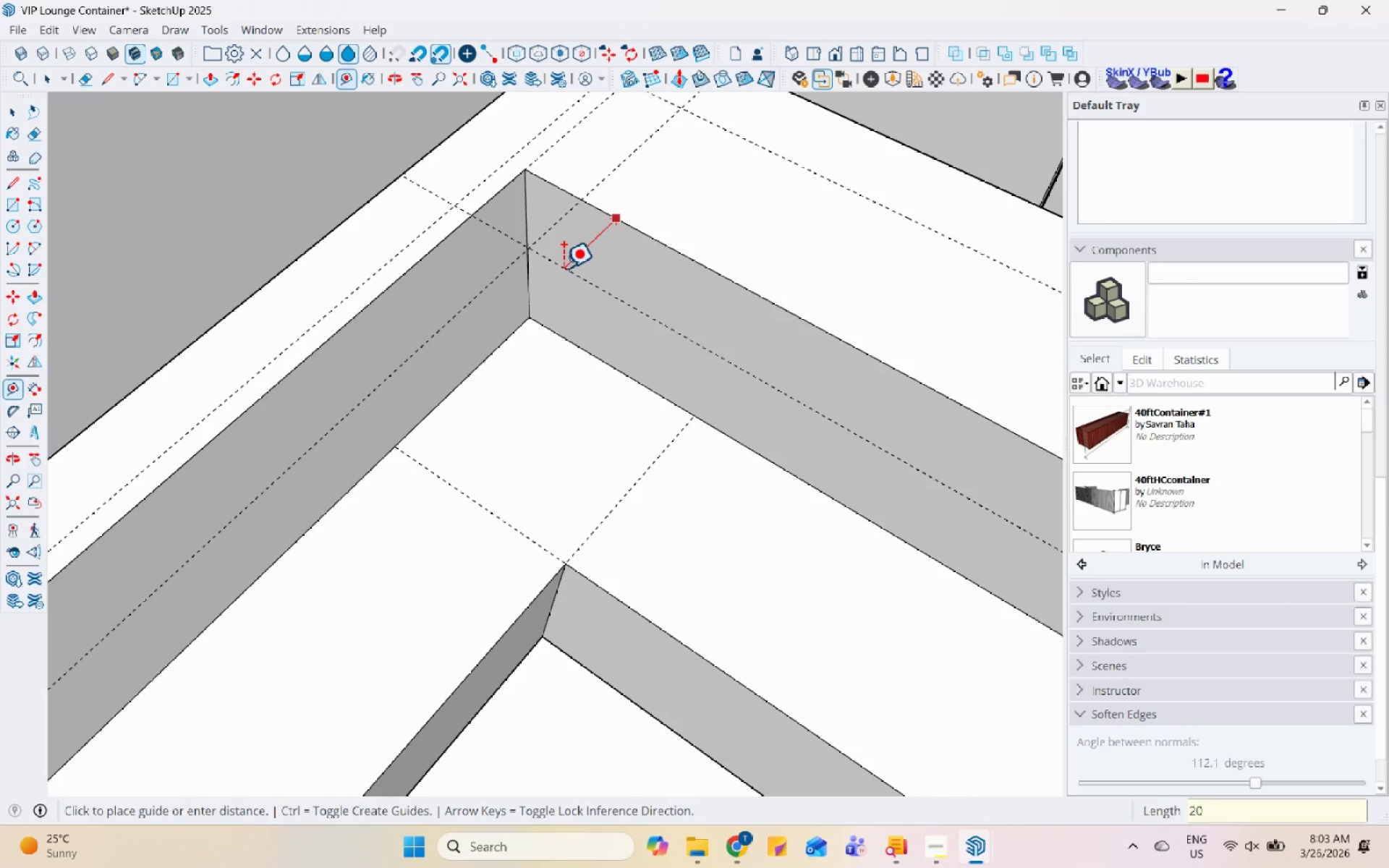 
key(Numpad0)
 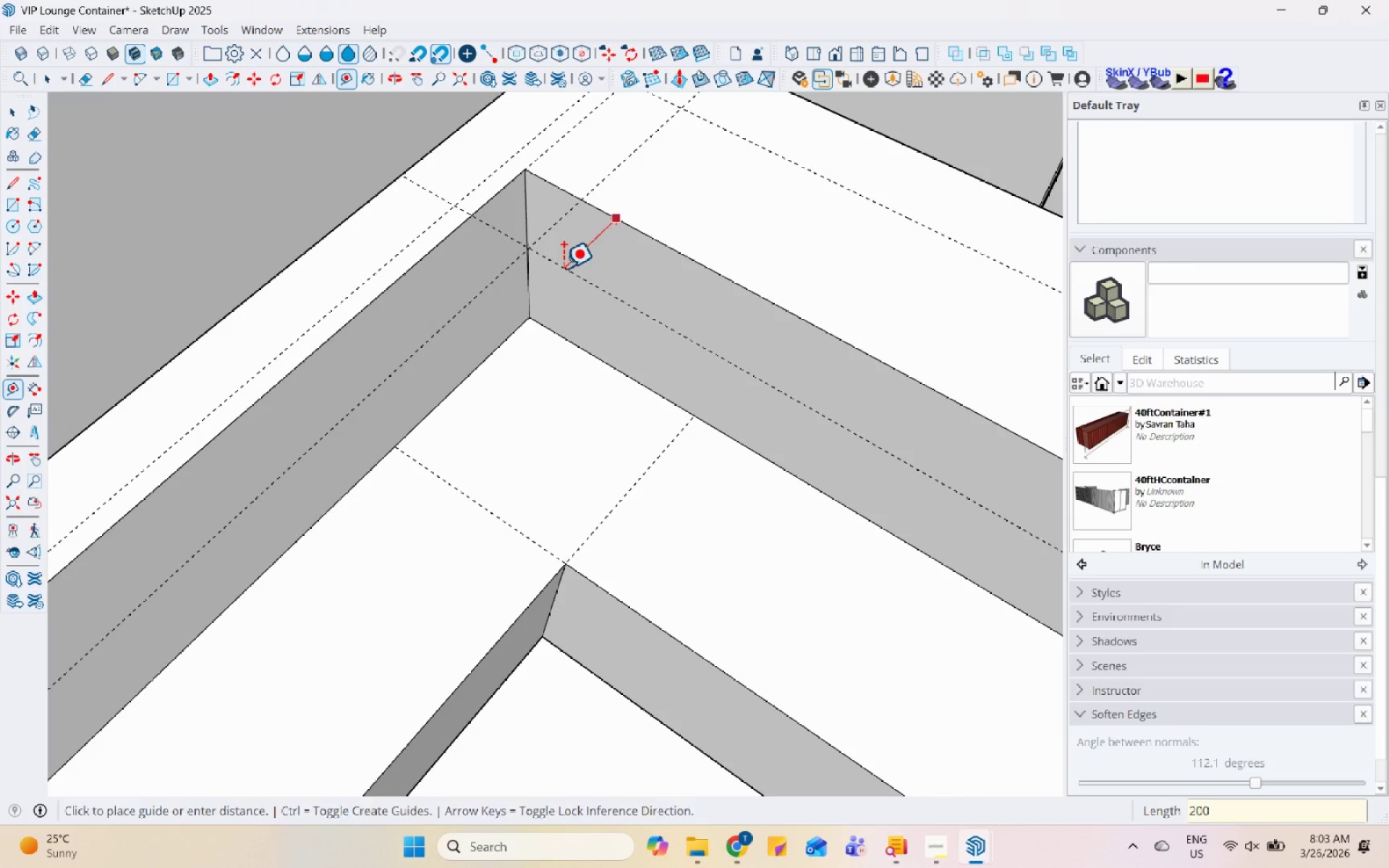 
key(Enter)
 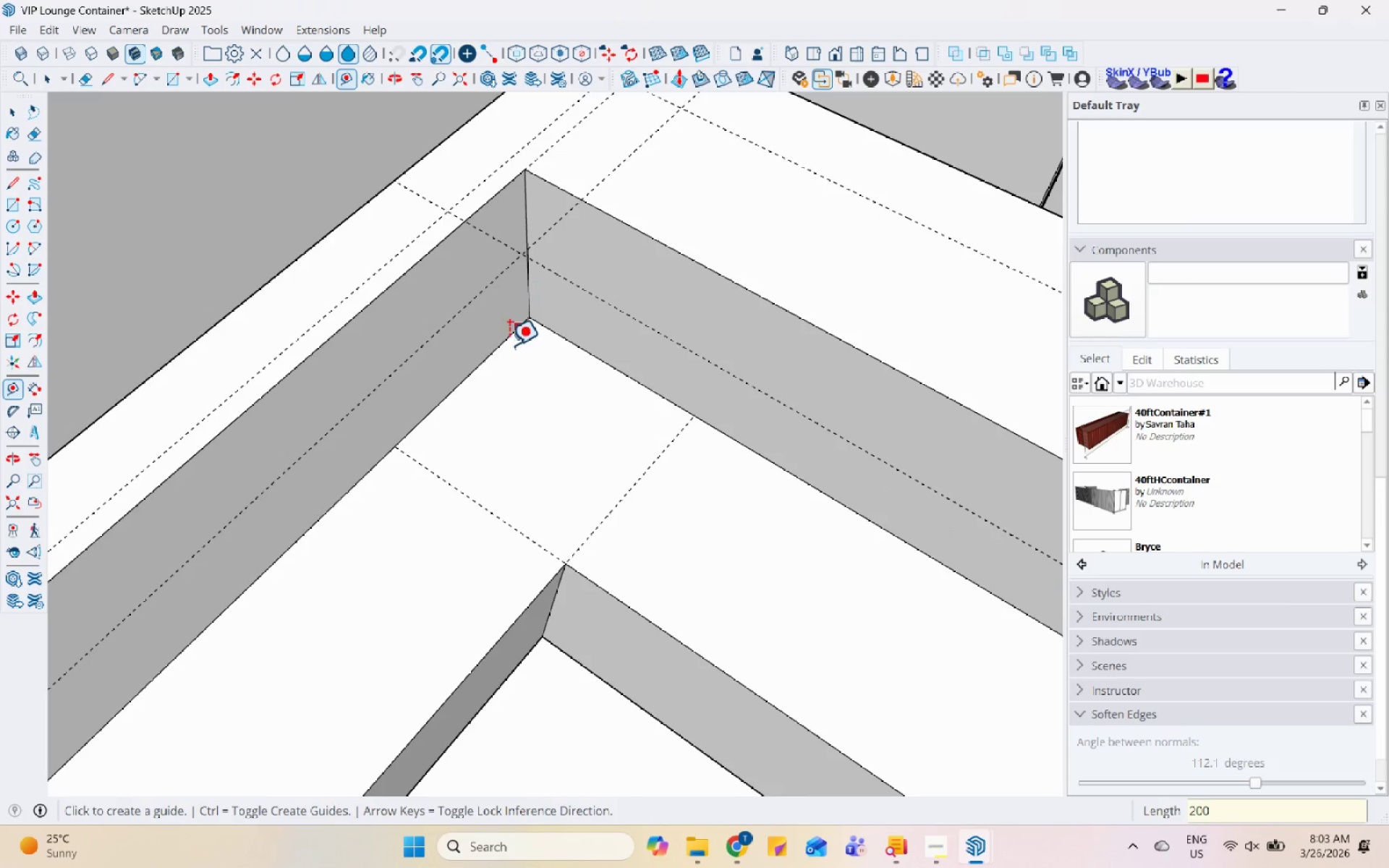 
scroll: coordinate [269, 427], scroll_direction: down, amount: 8.0
 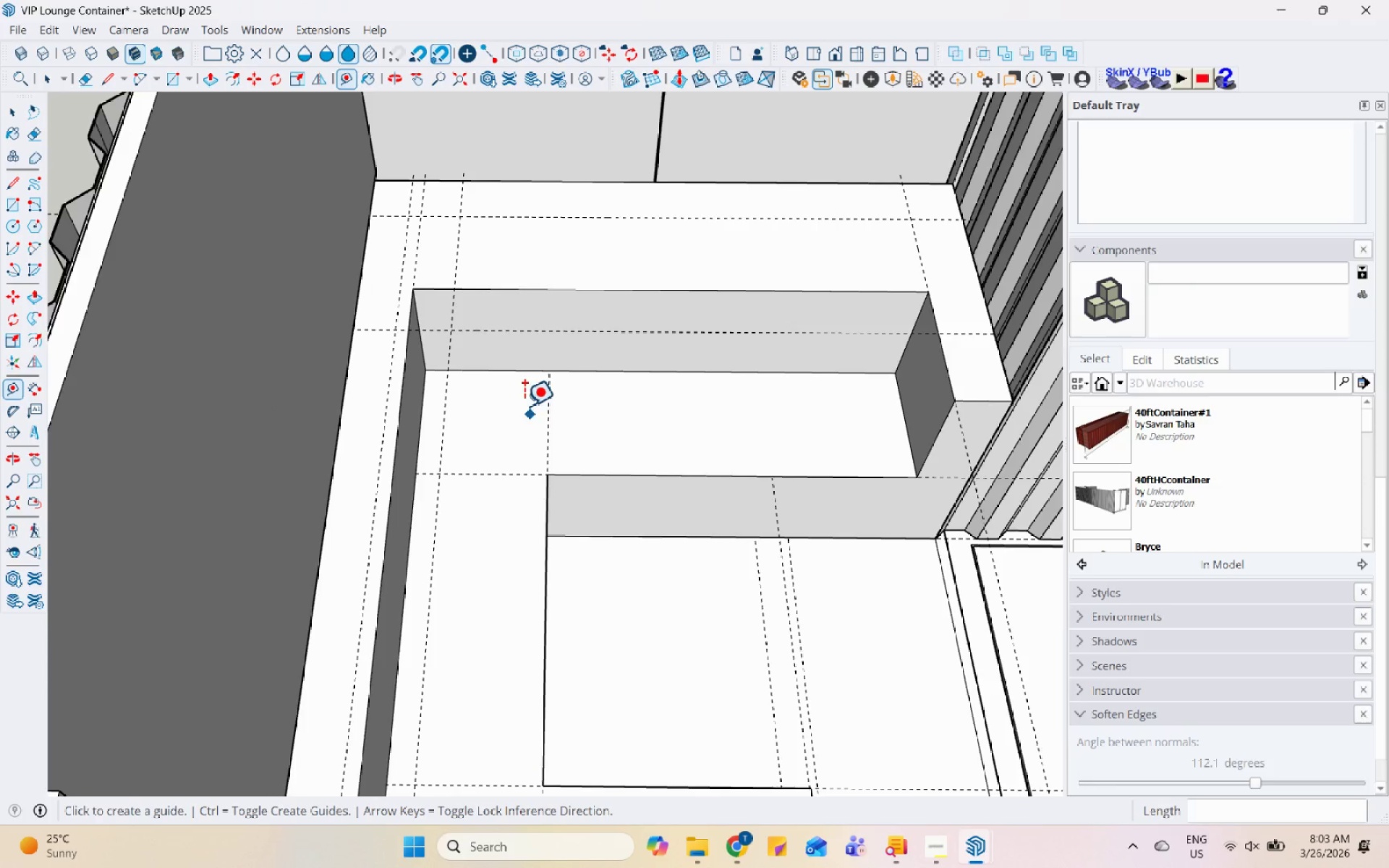 
scroll: coordinate [451, 321], scroll_direction: up, amount: 5.0
 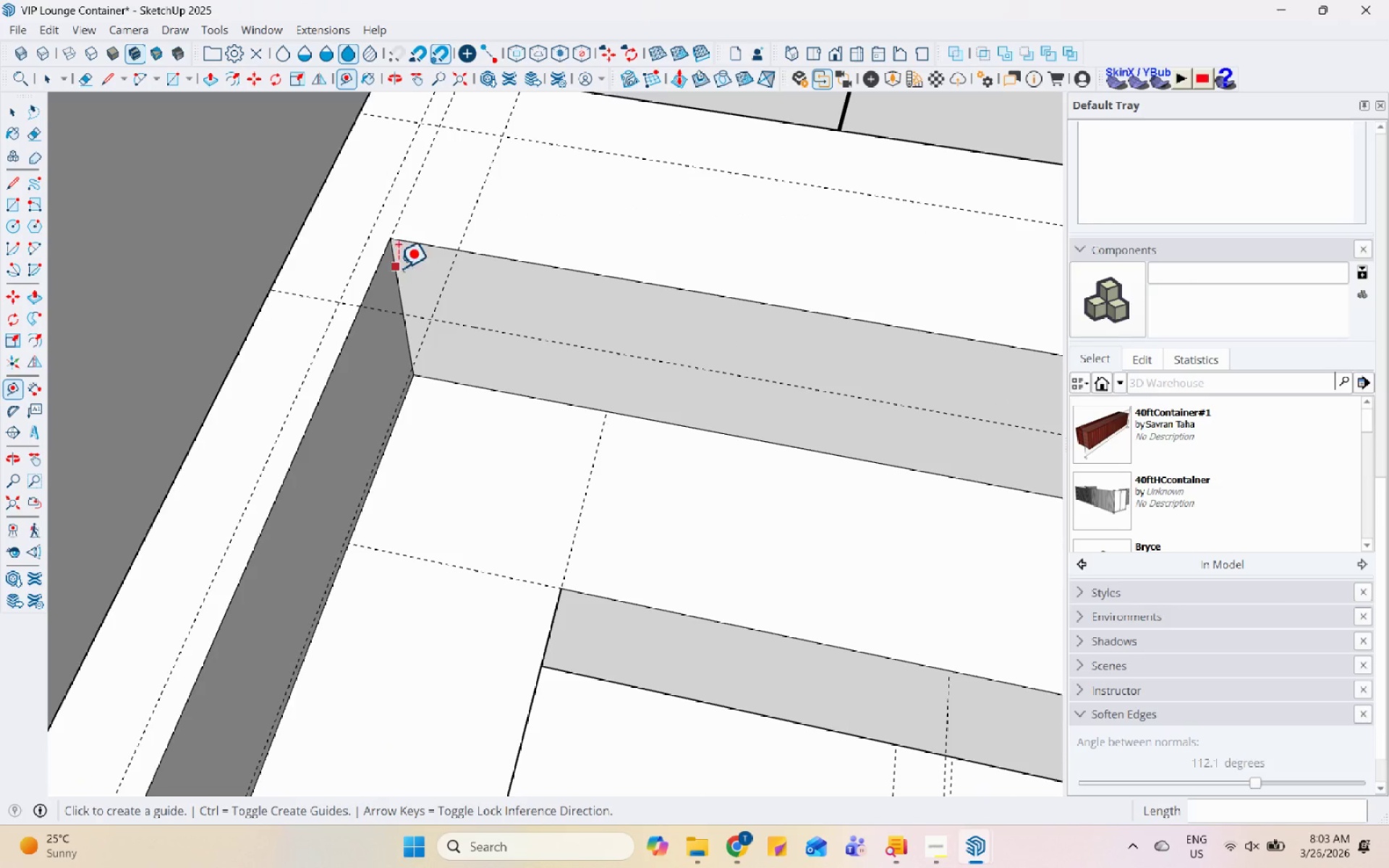 
left_click([381, 266])
 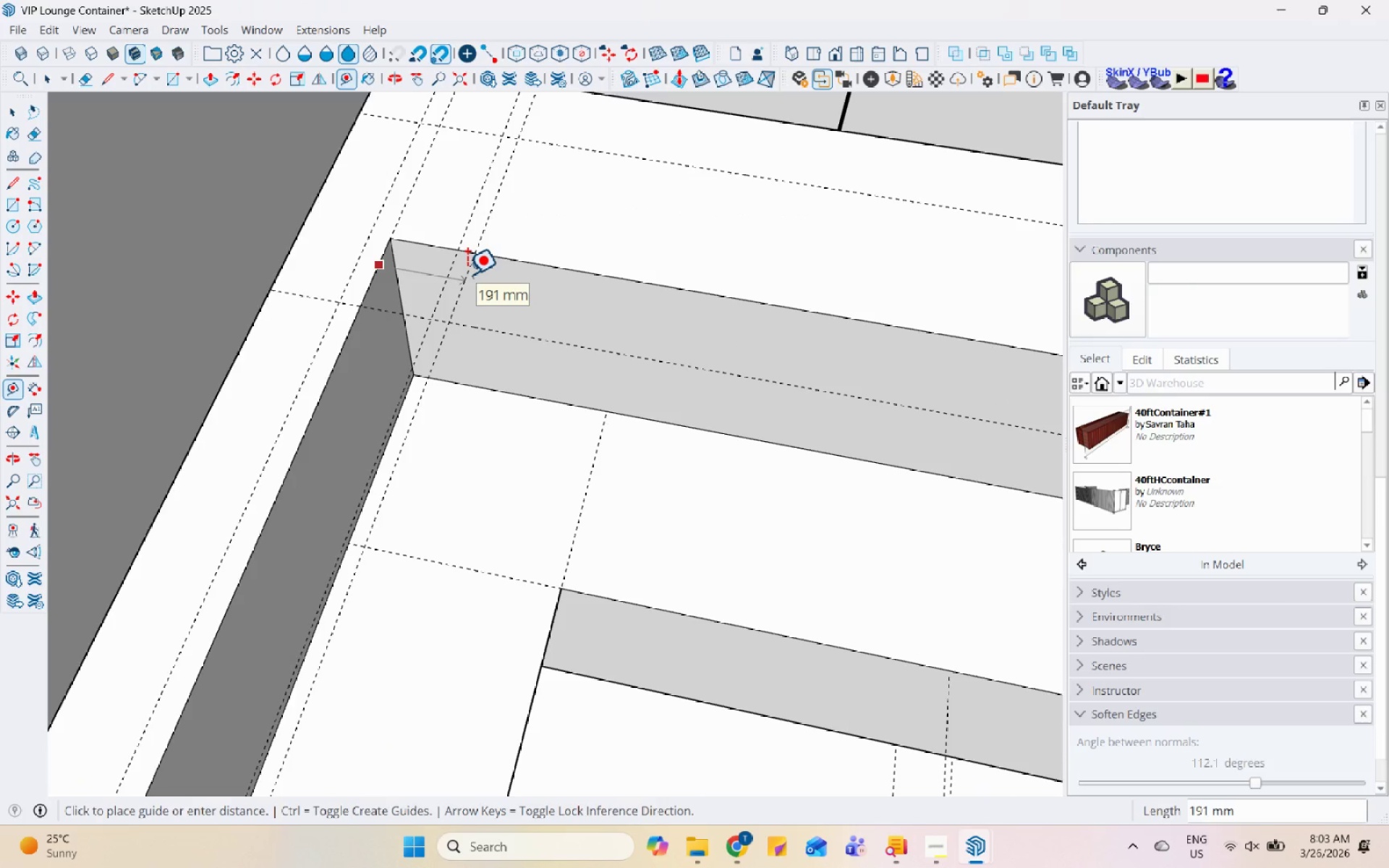 
key(Numpad2)
 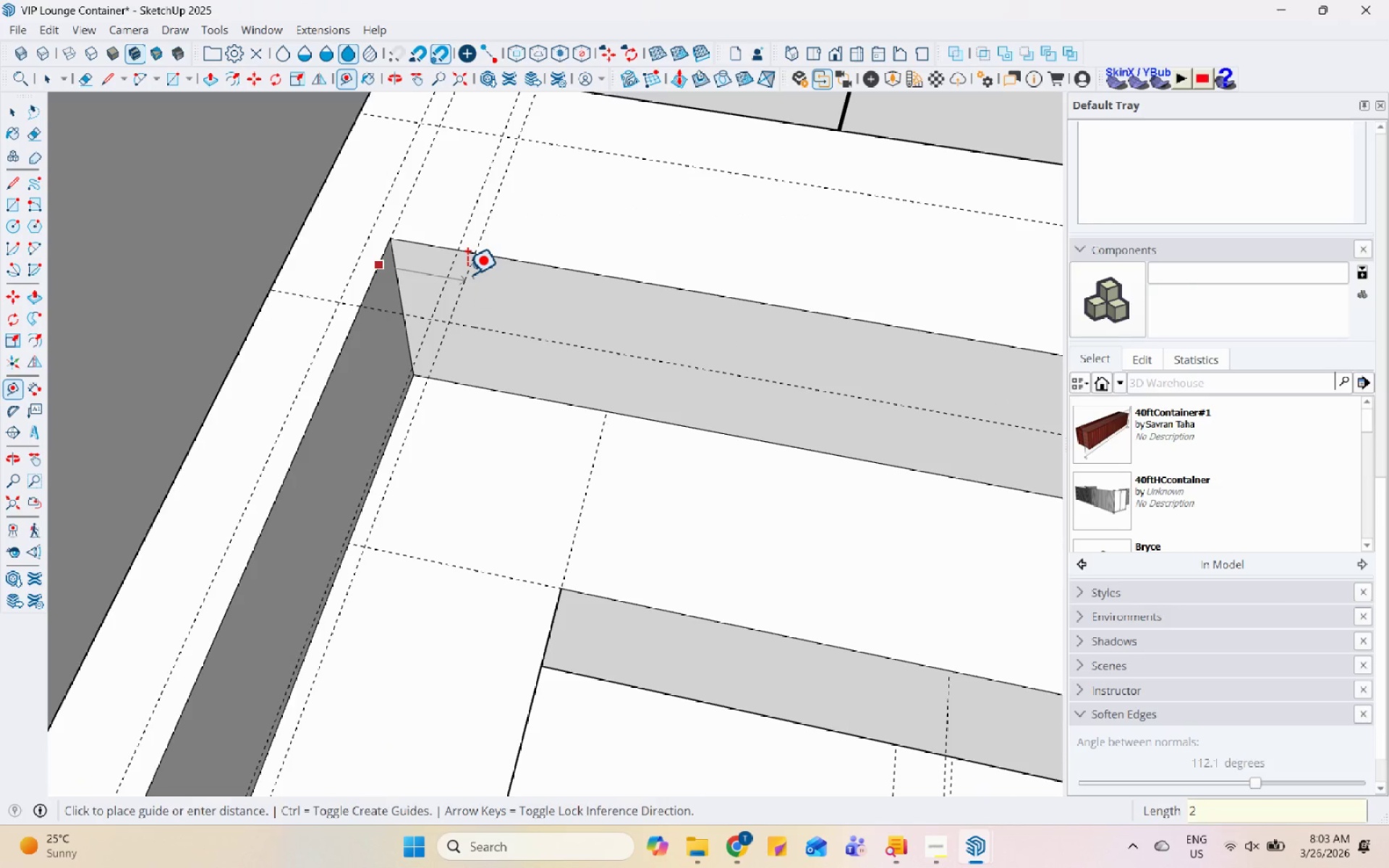 
key(Numpad0)
 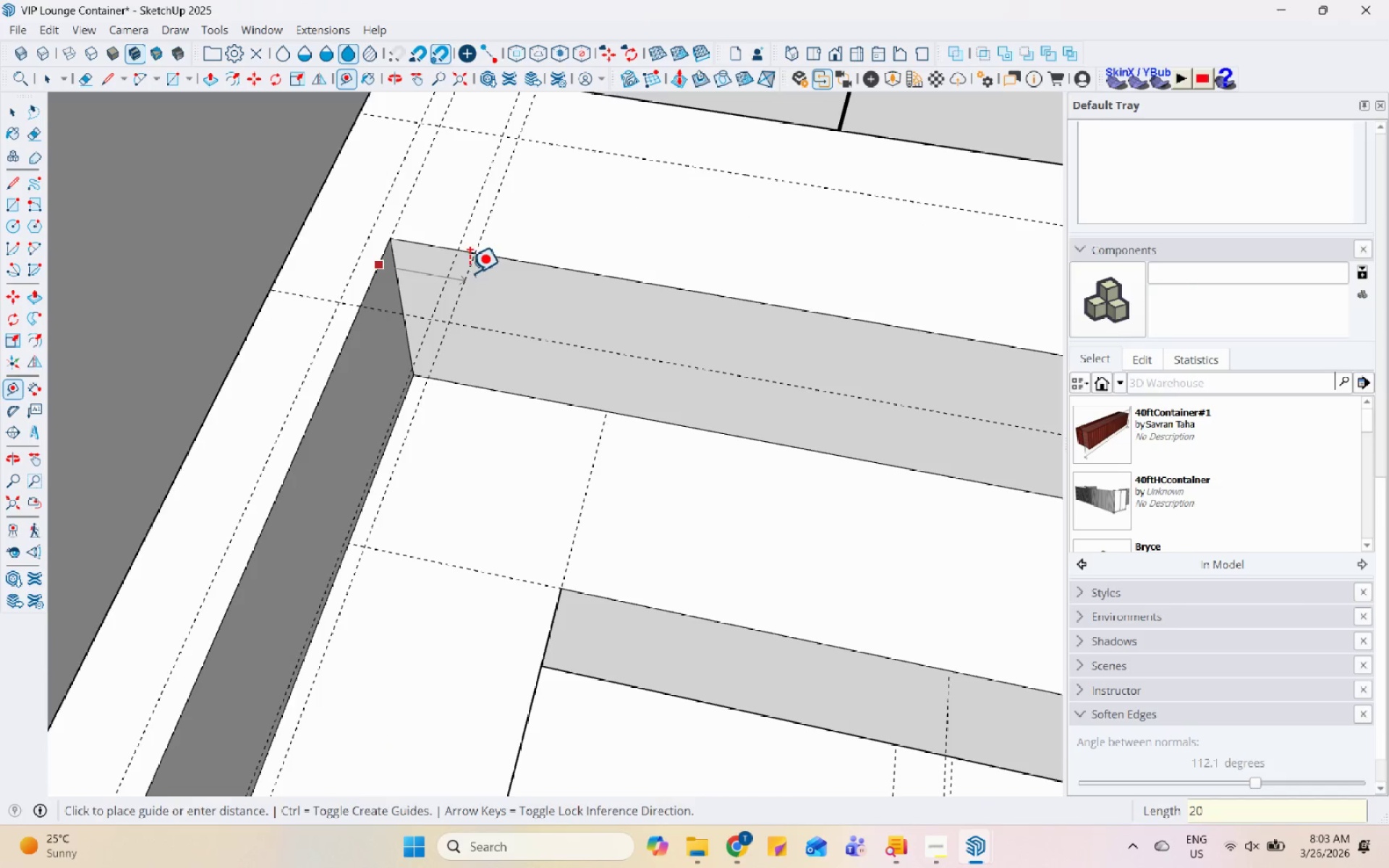 
key(Numpad0)
 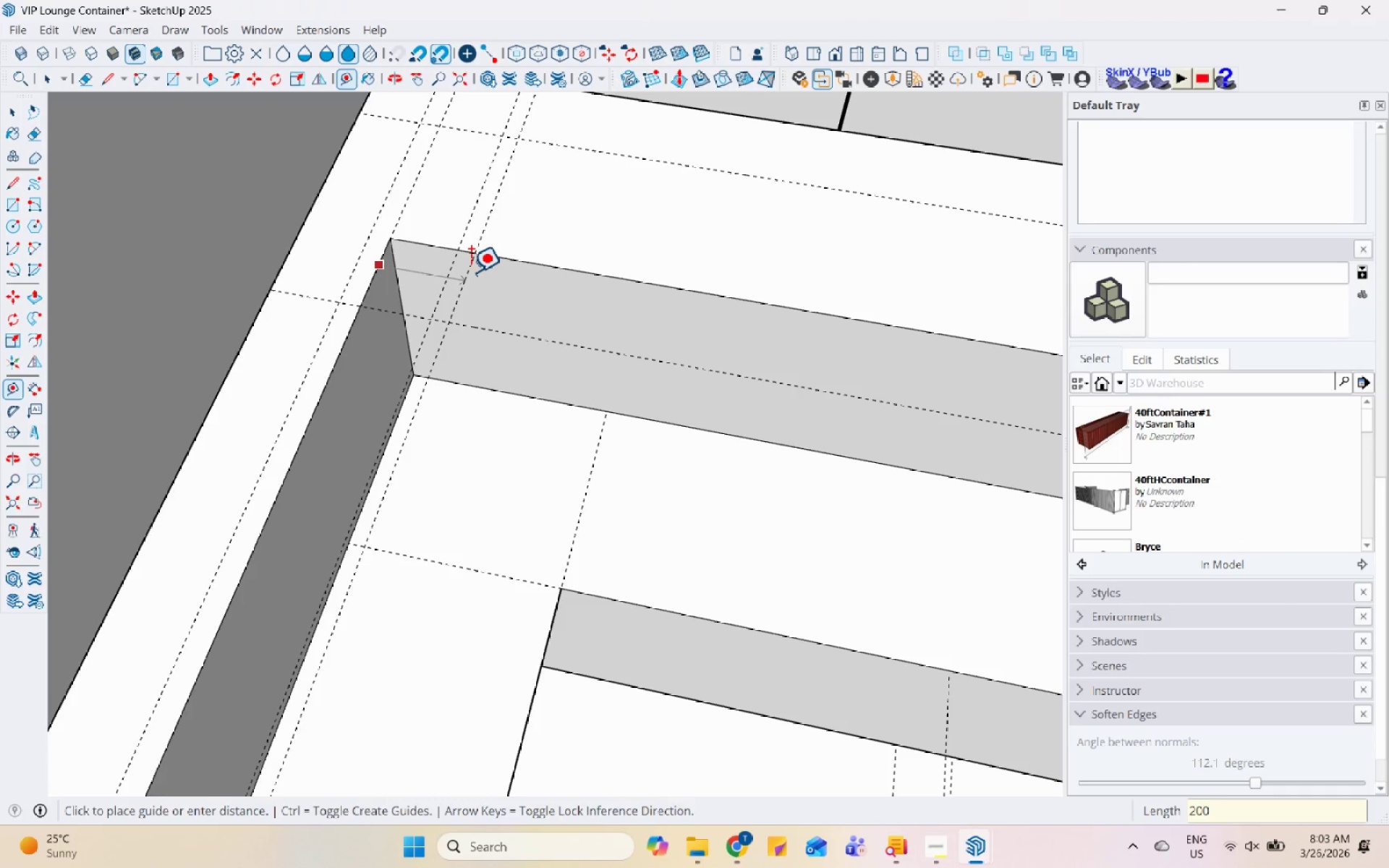 
key(Enter)
 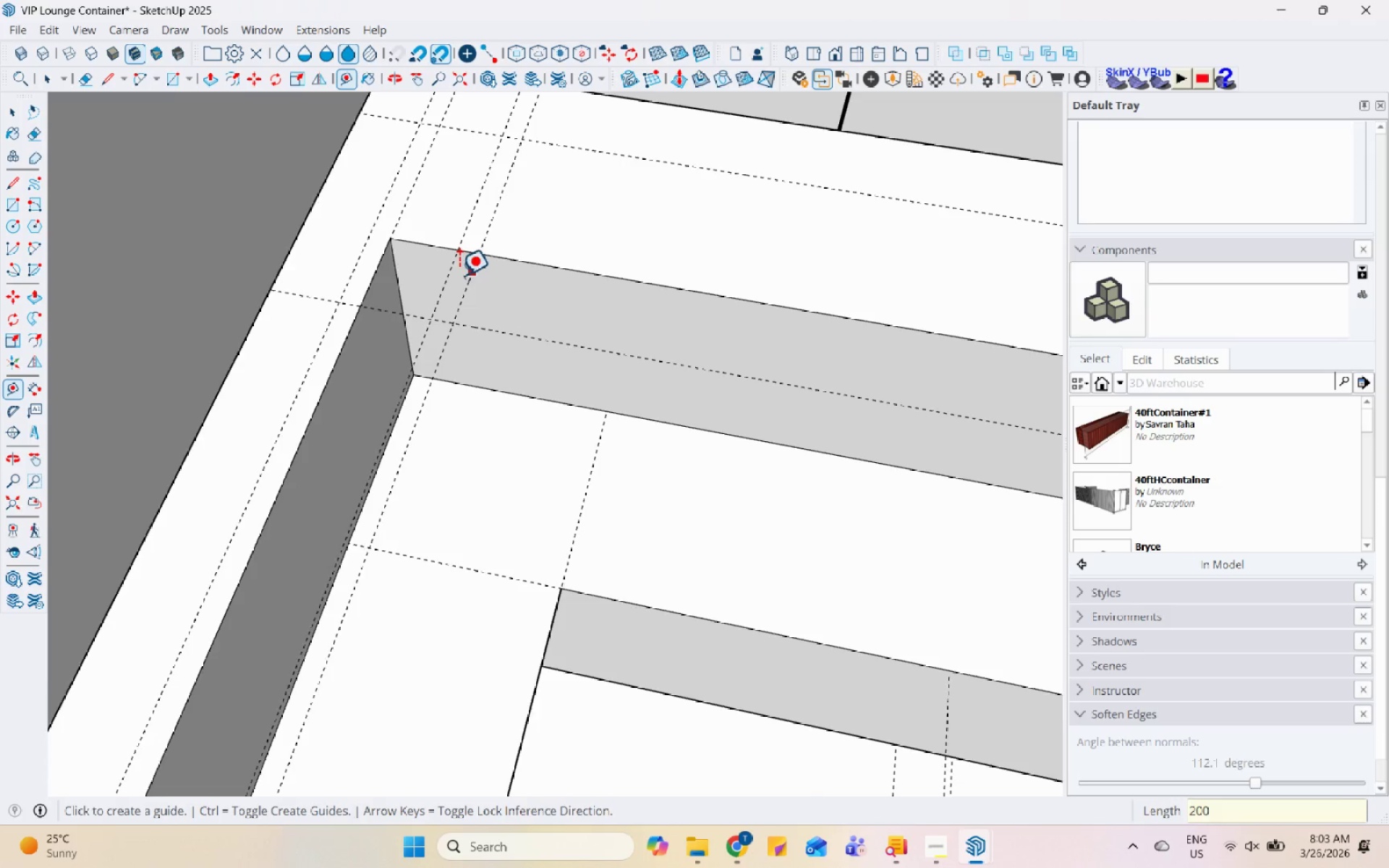 
scroll: coordinate [328, 289], scroll_direction: down, amount: 7.0
 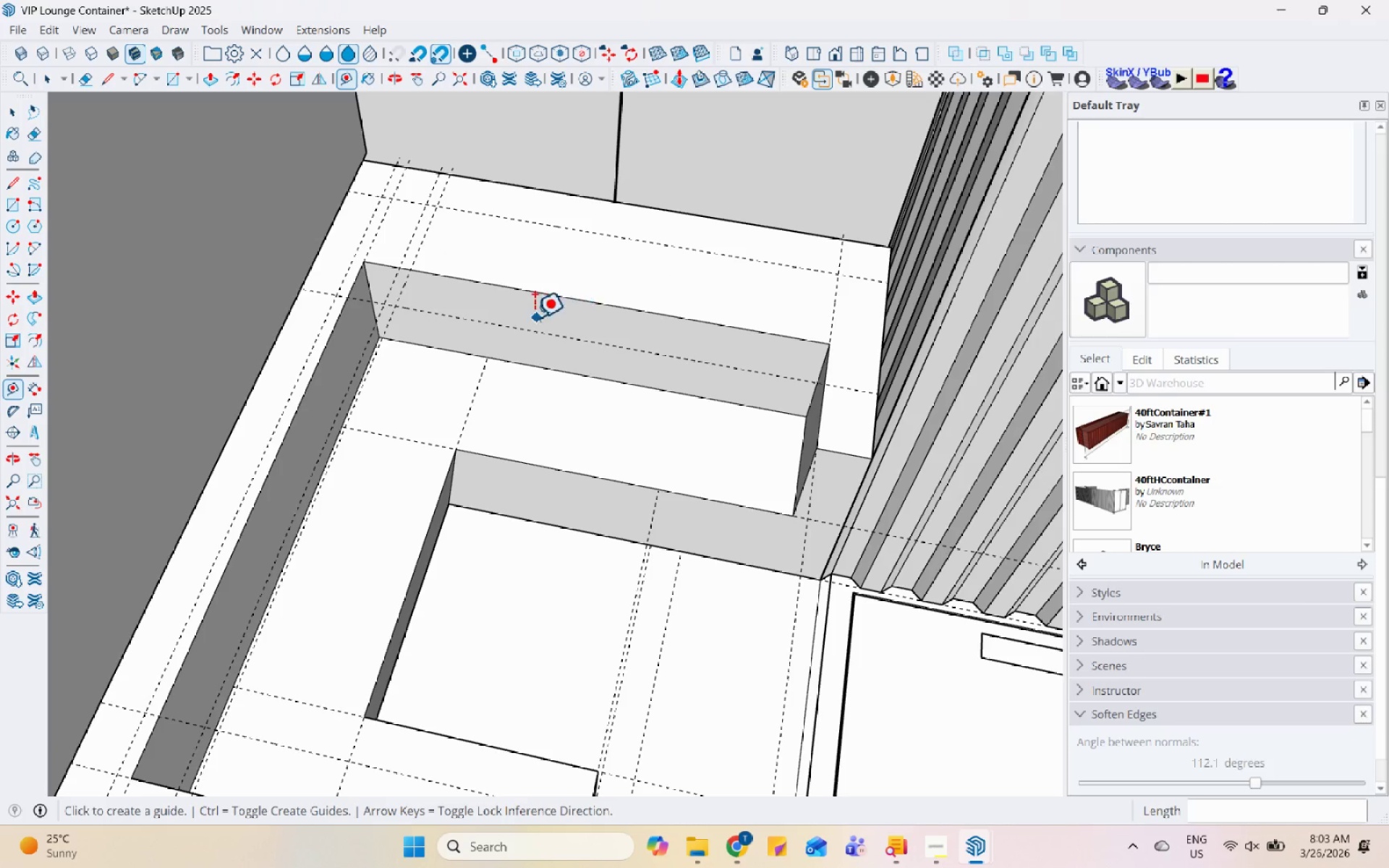 
key(Space)
 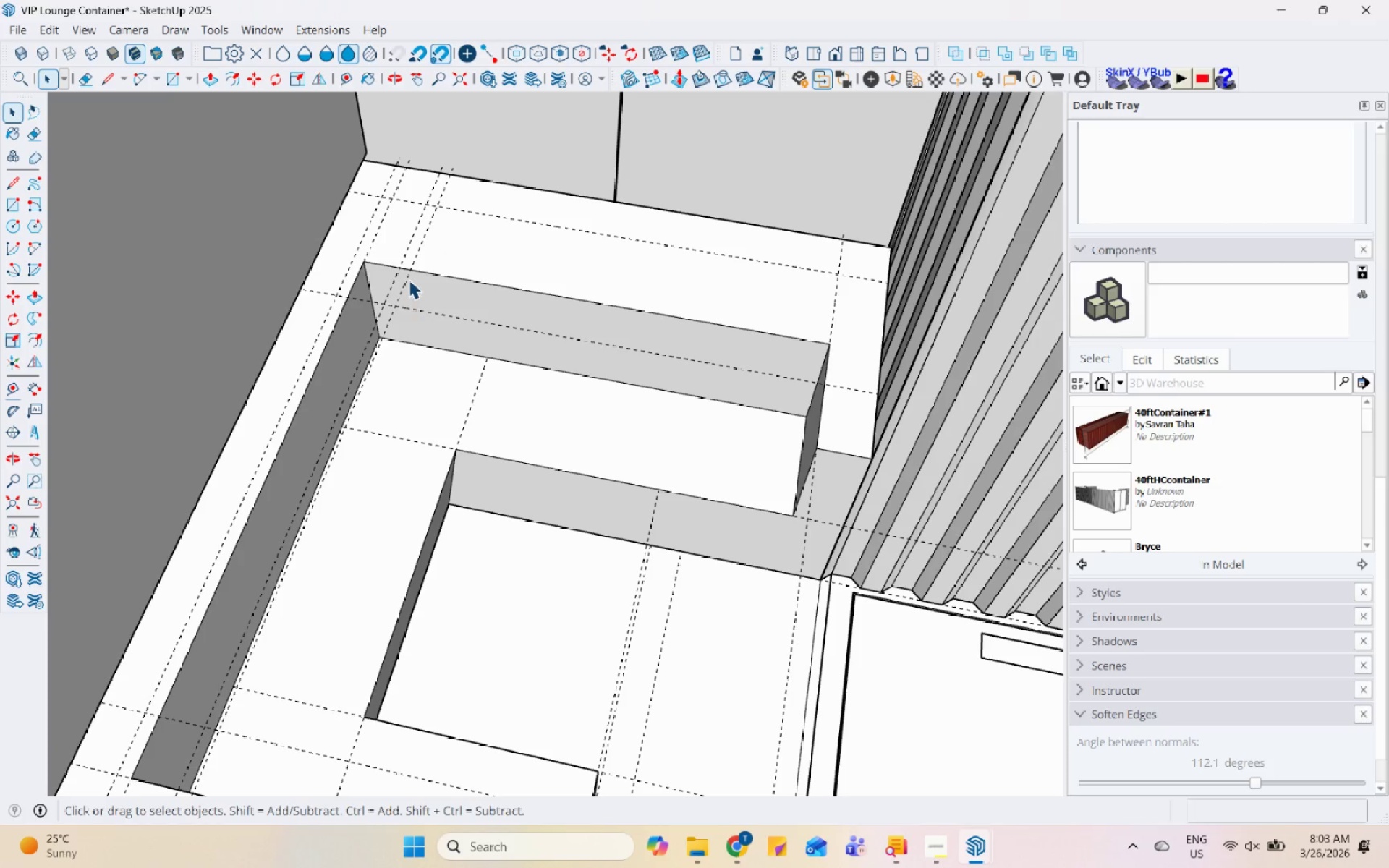 
left_click([399, 269])
 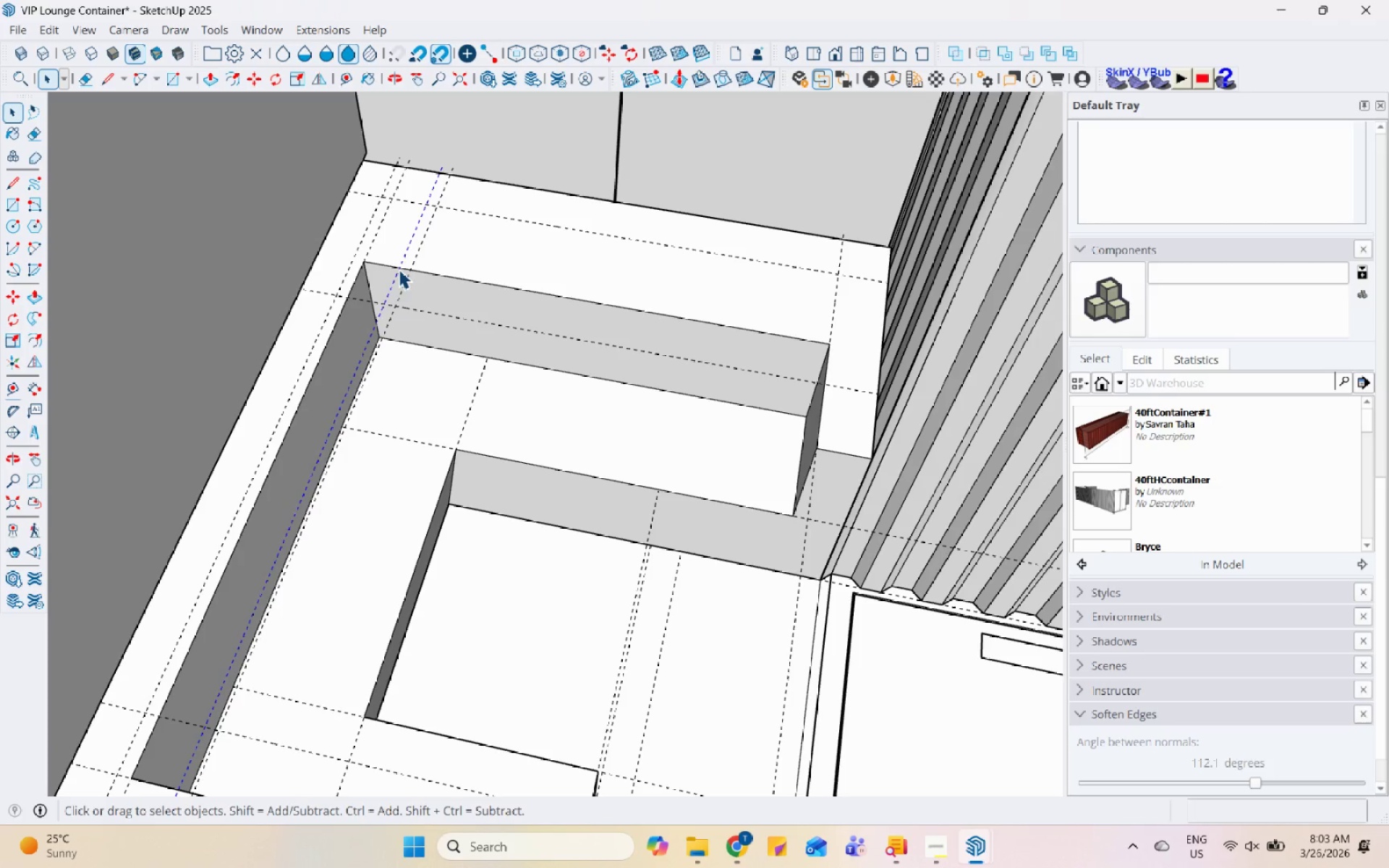 
right_click([399, 269])
 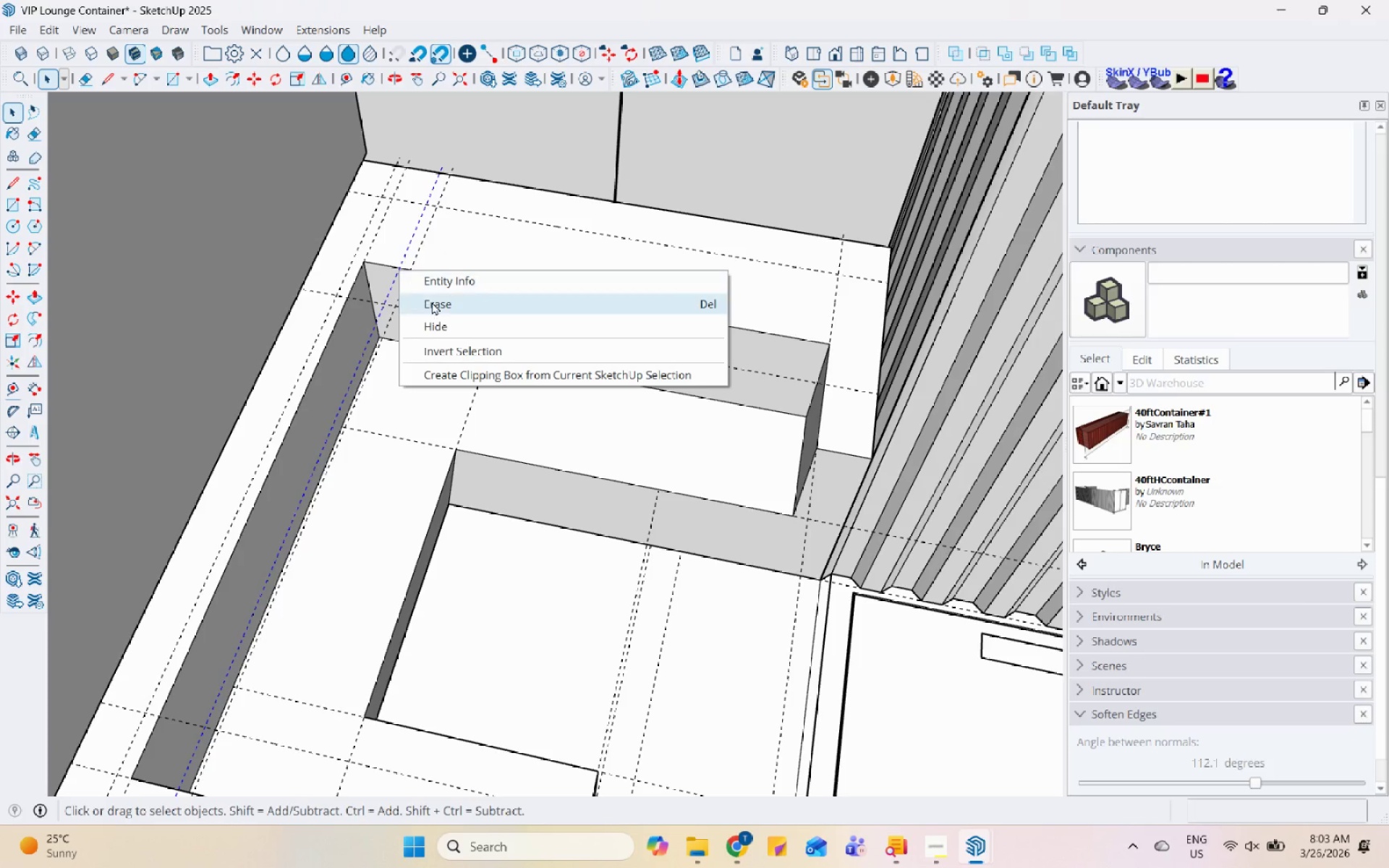 
left_click([442, 309])
 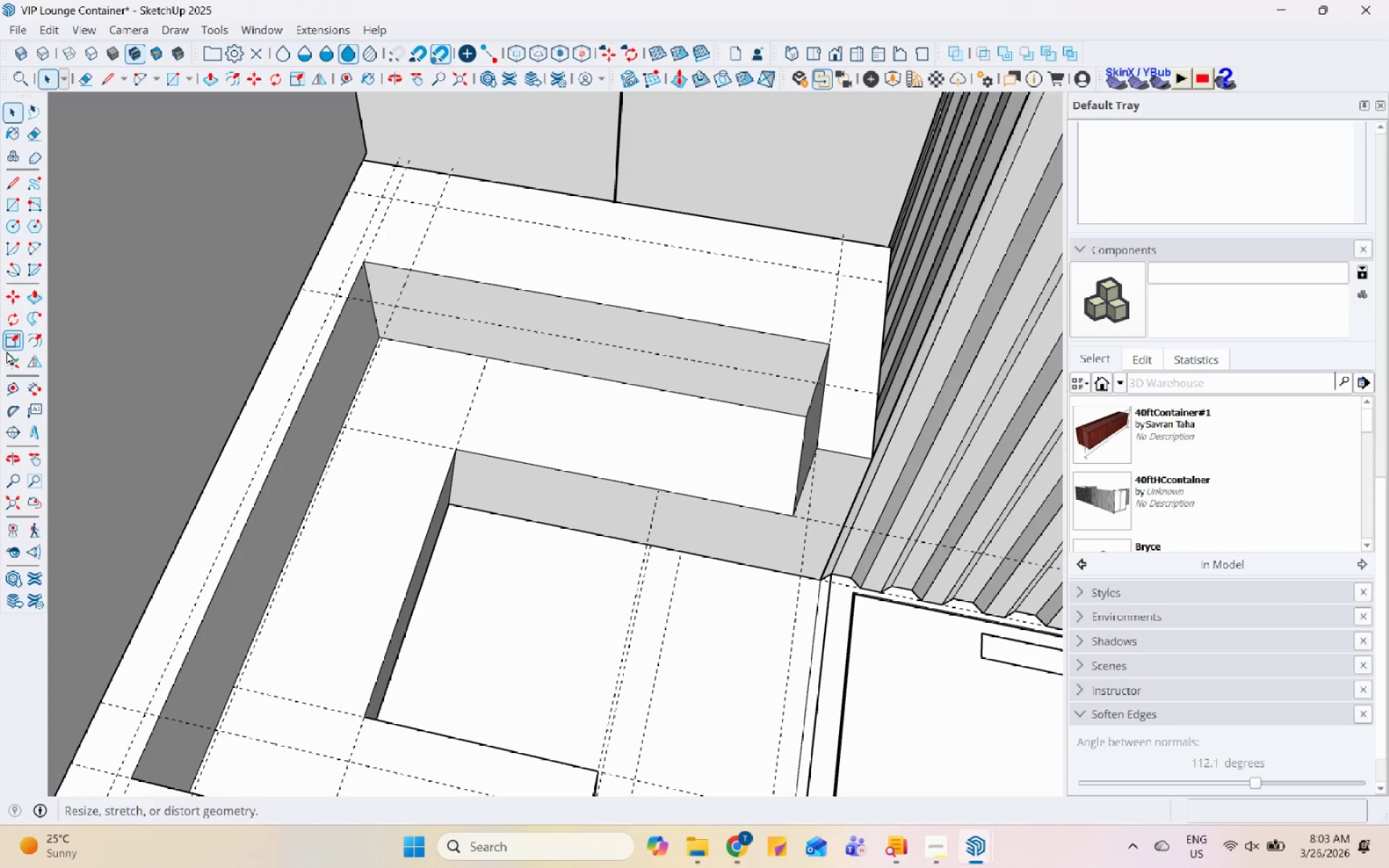 
left_click([3, 389])
 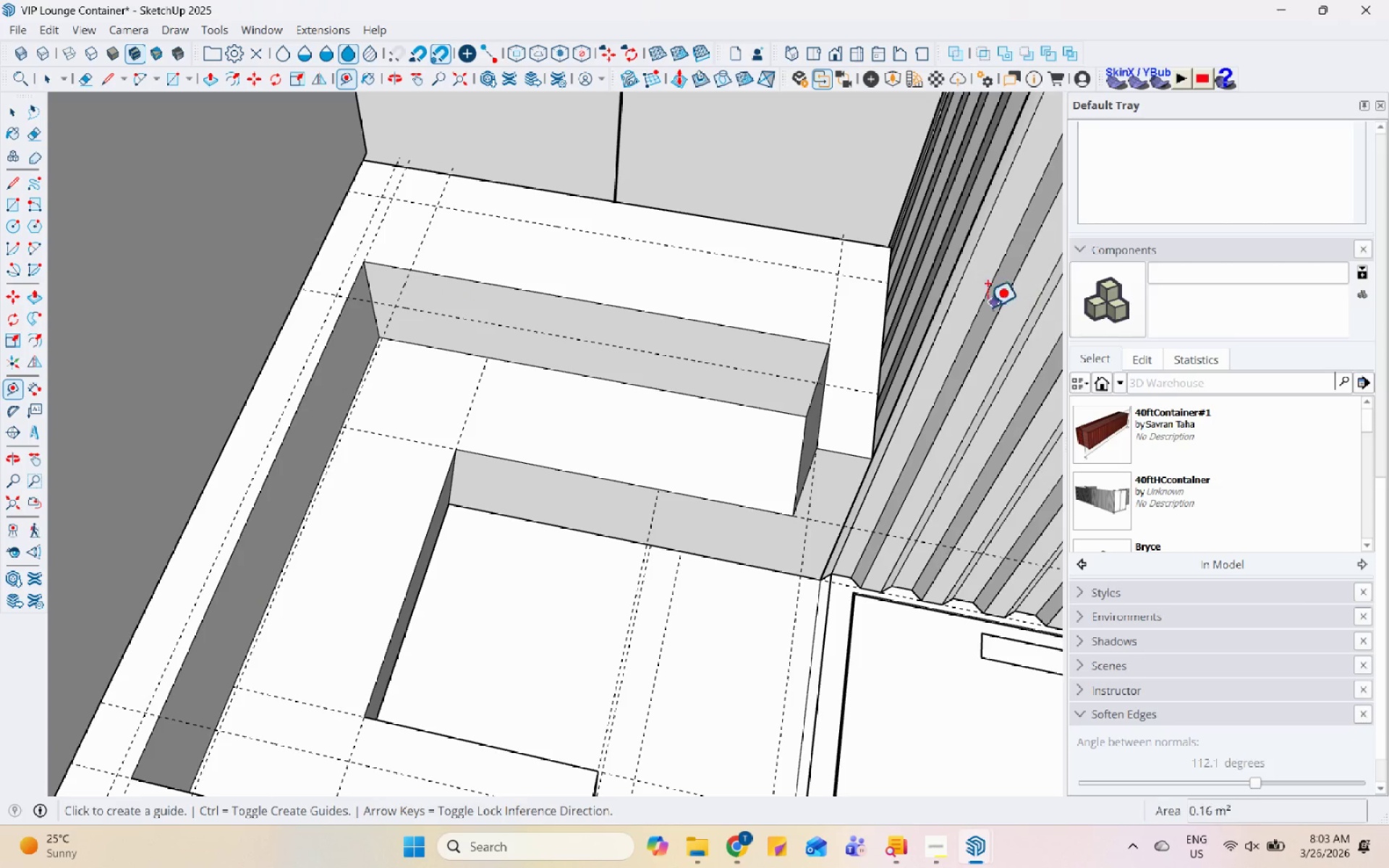 
scroll: coordinate [862, 310], scroll_direction: up, amount: 4.0
 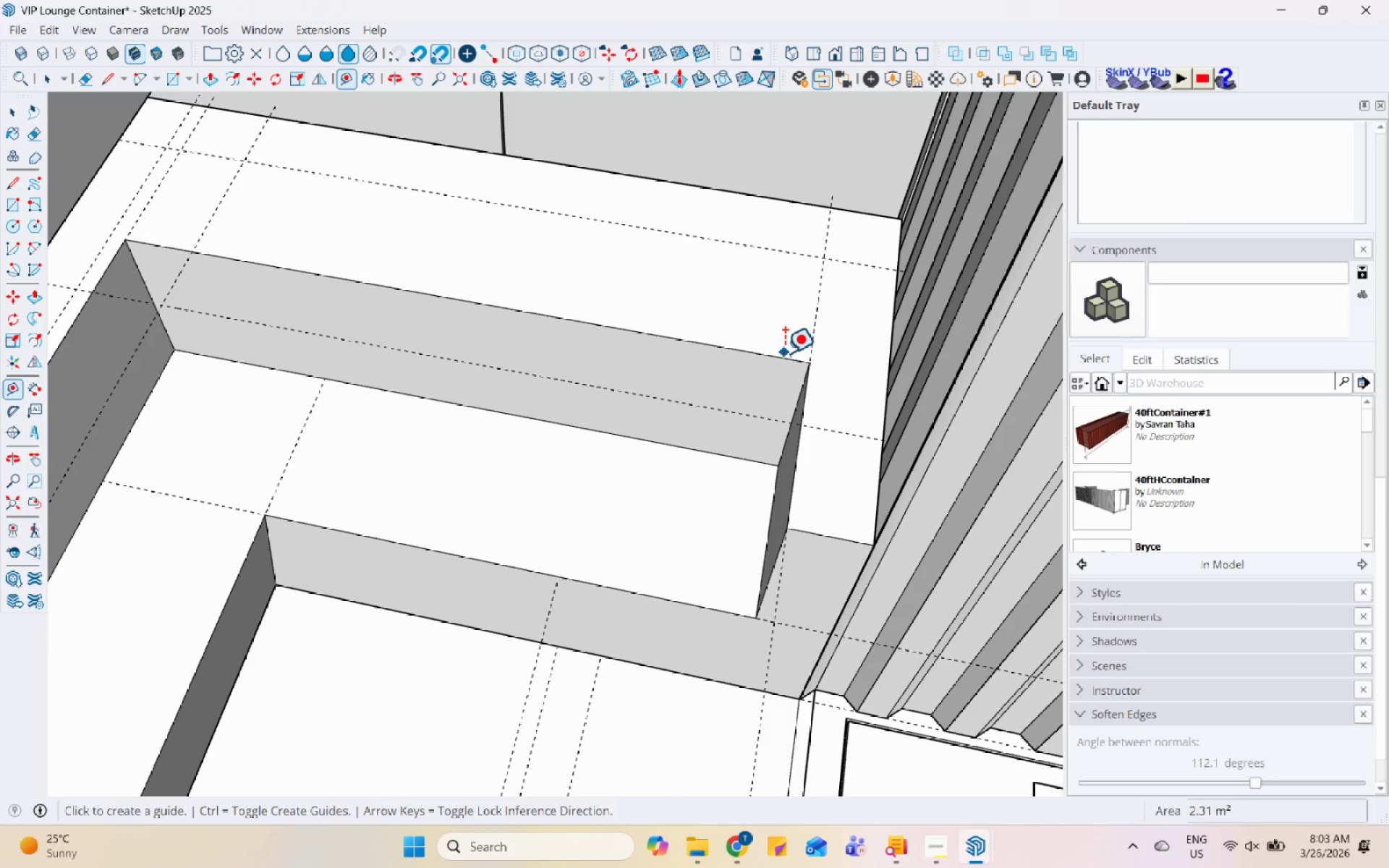 
left_click([781, 355])
 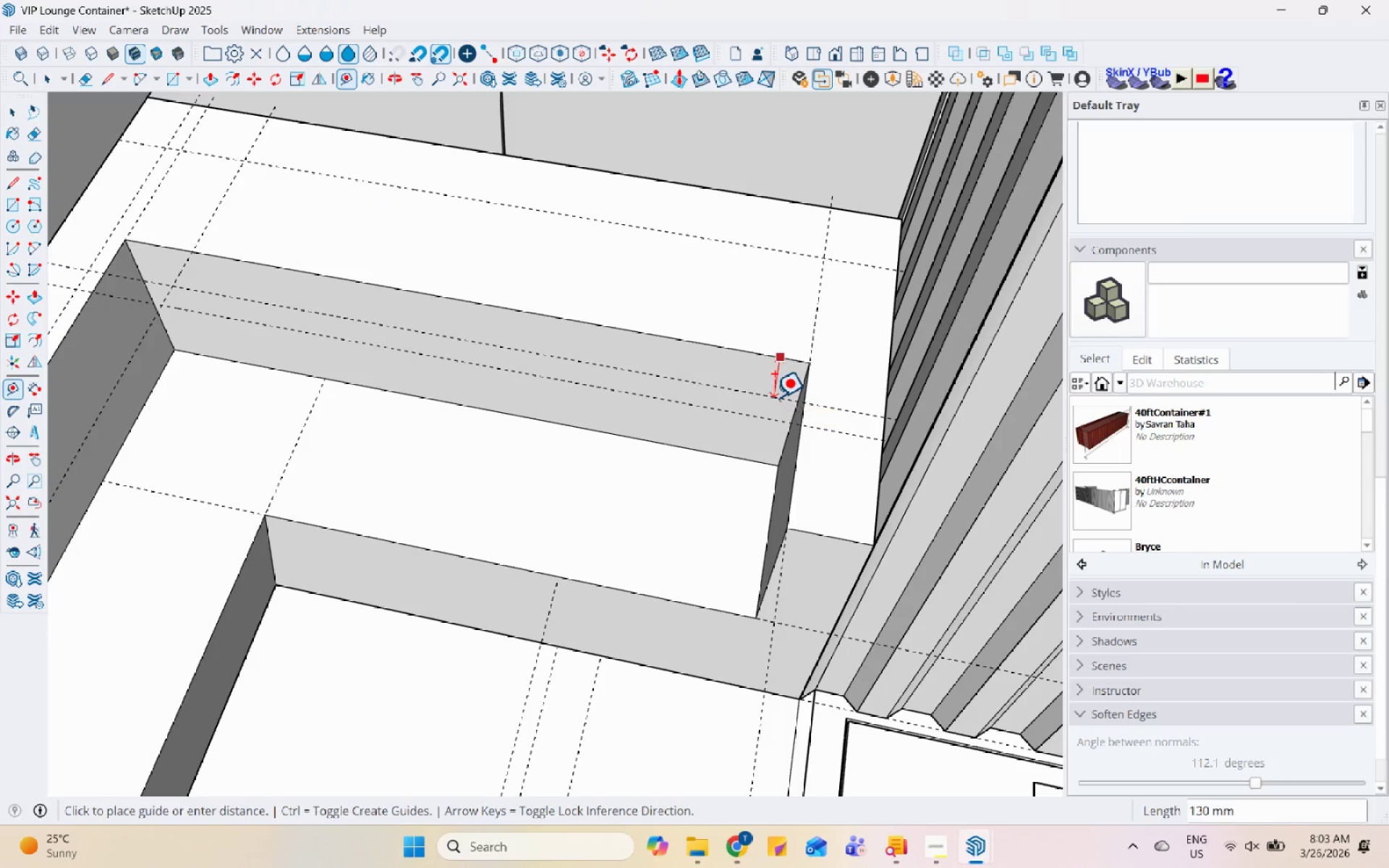 
key(Numpad2)
 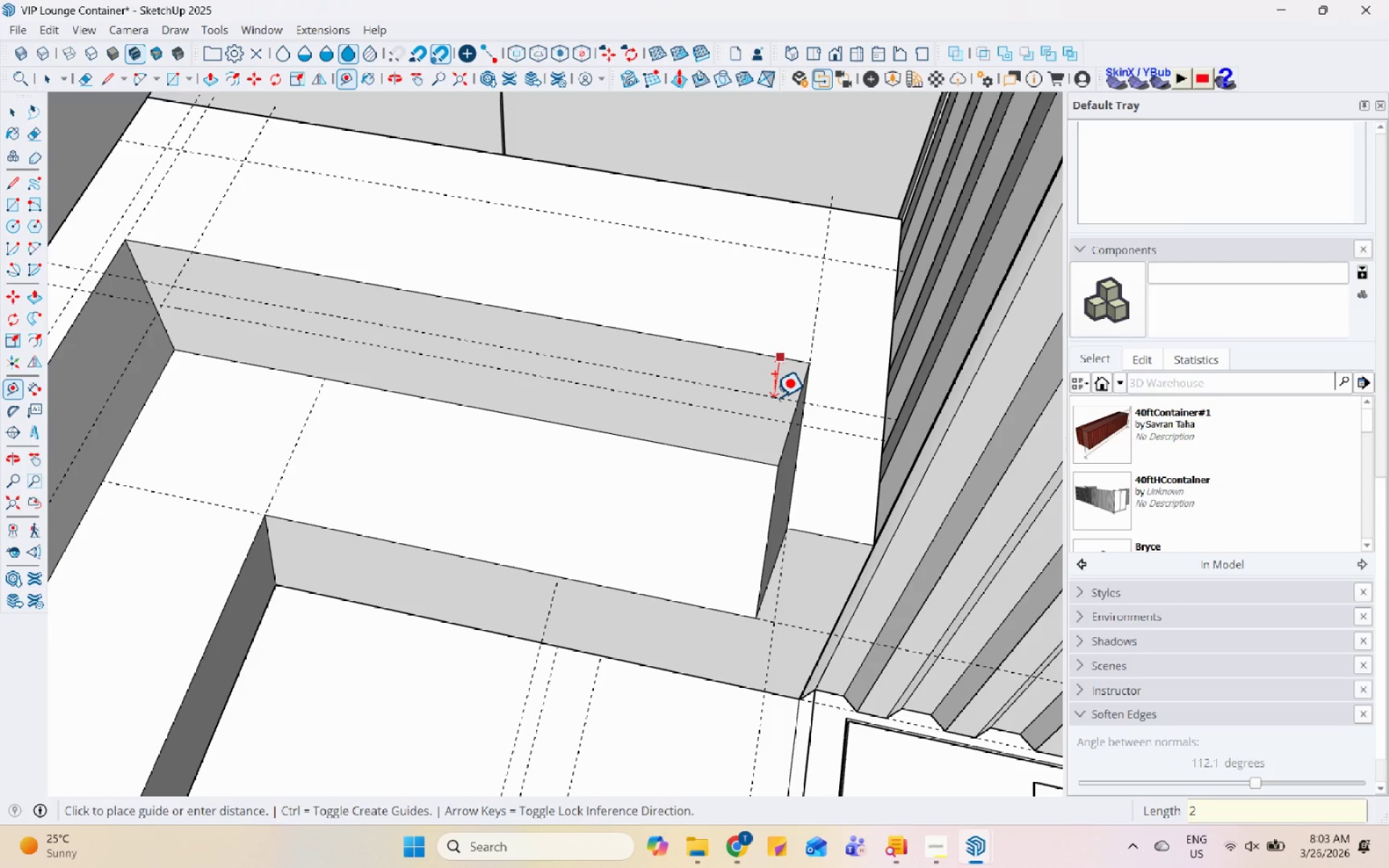 
key(Numpad0)
 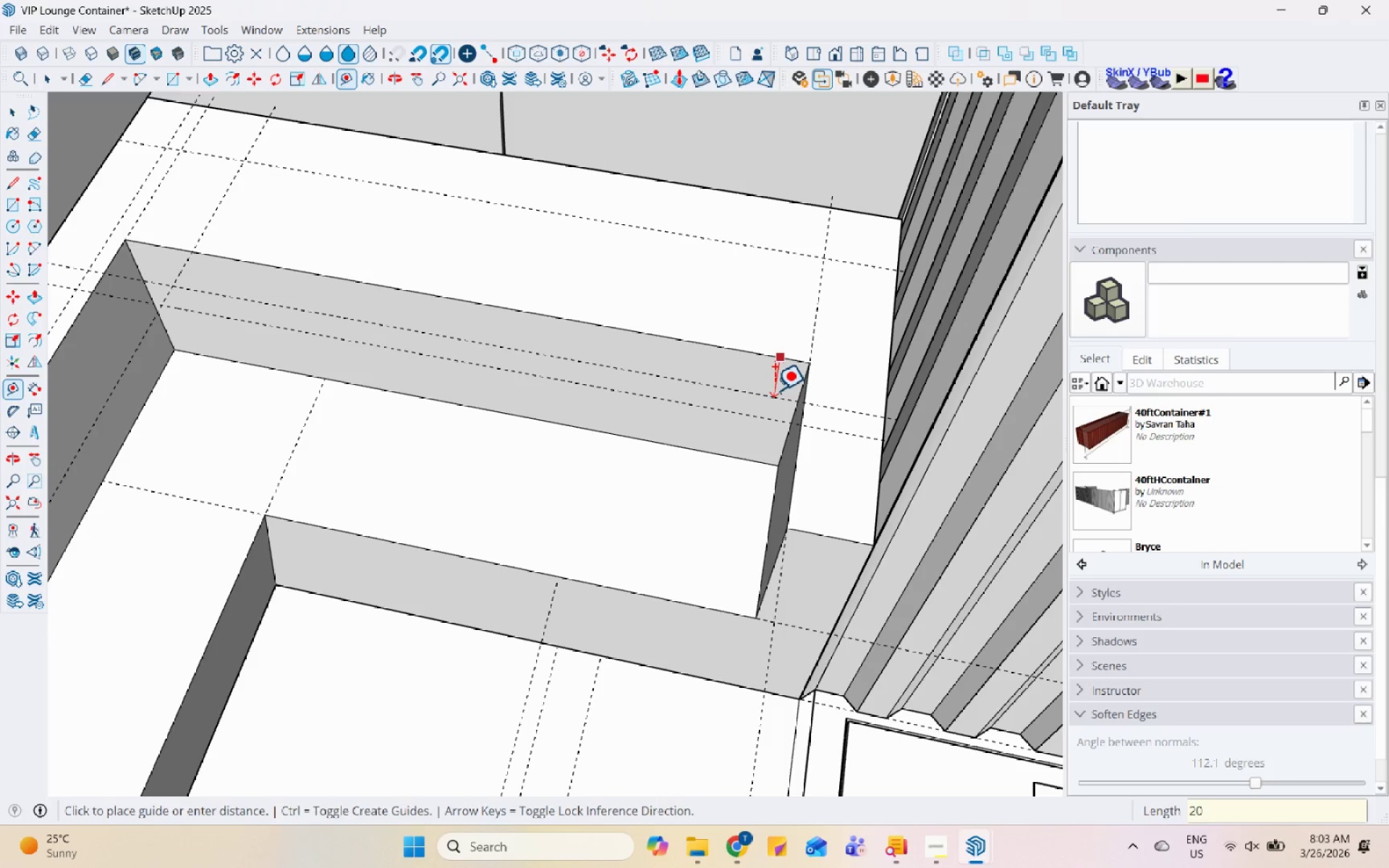 
key(Numpad0)
 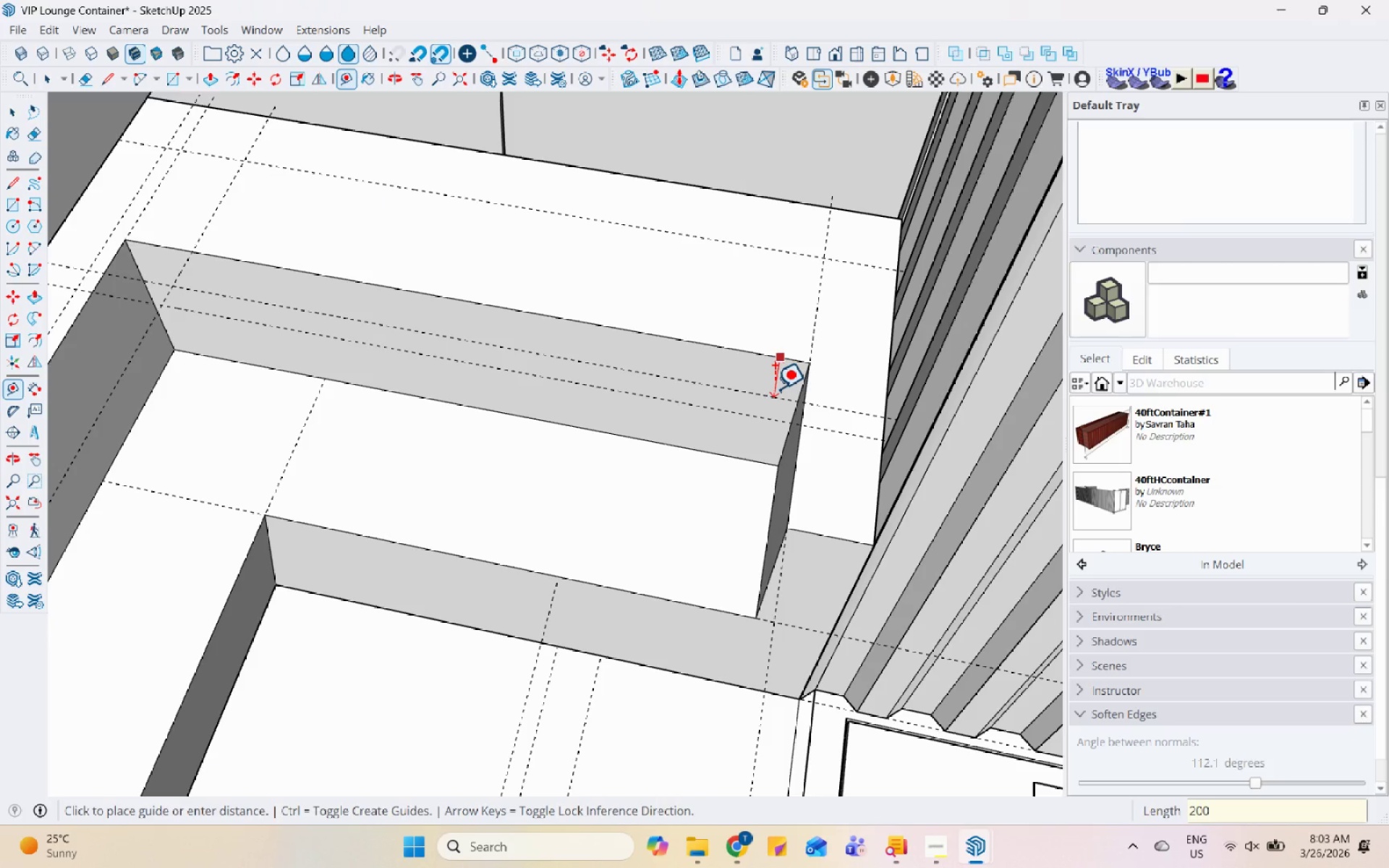 
key(Enter)
 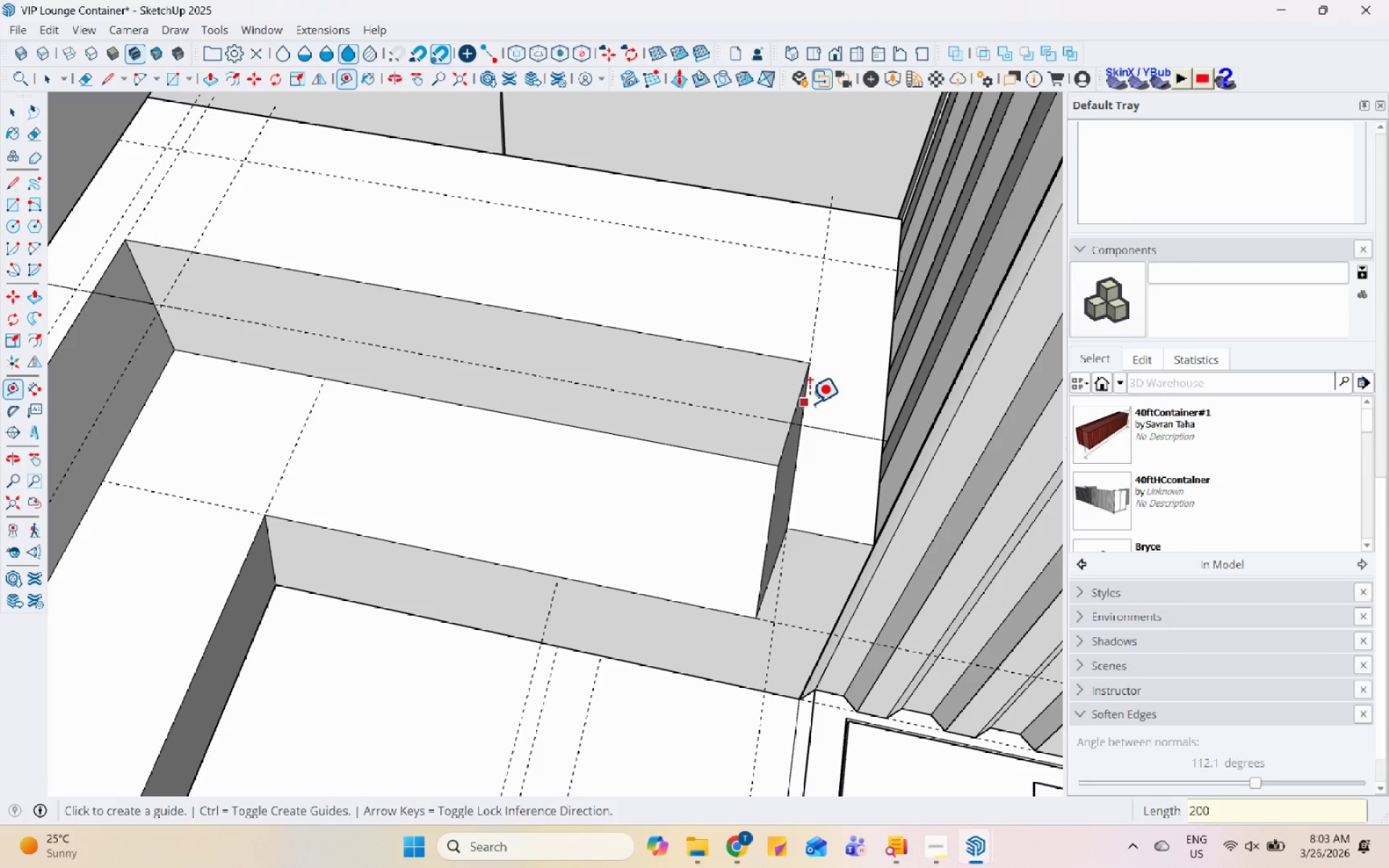 
left_click_drag(start_coordinate=[807, 391], to_coordinate=[797, 393])
 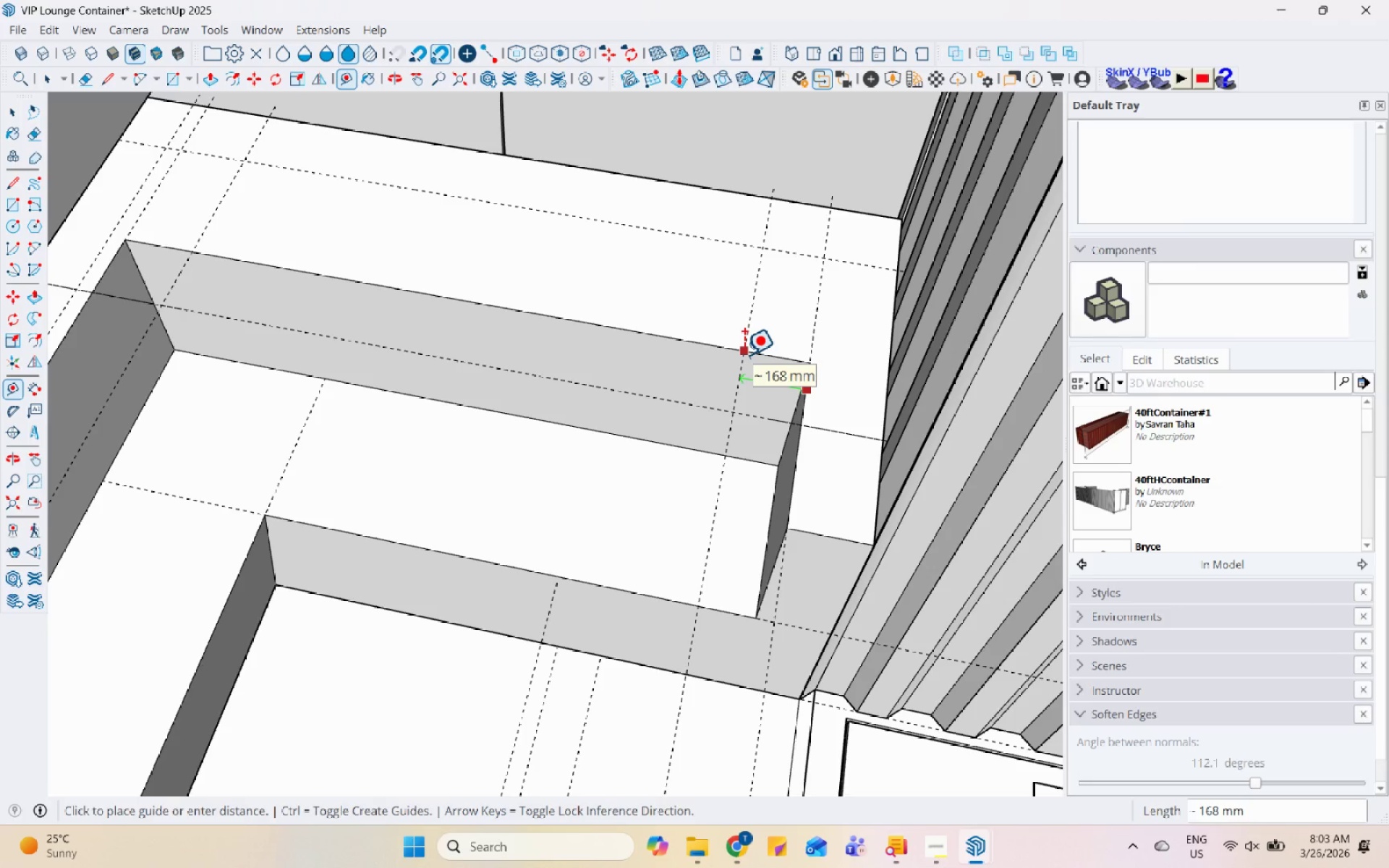 
key(Numpad2)
 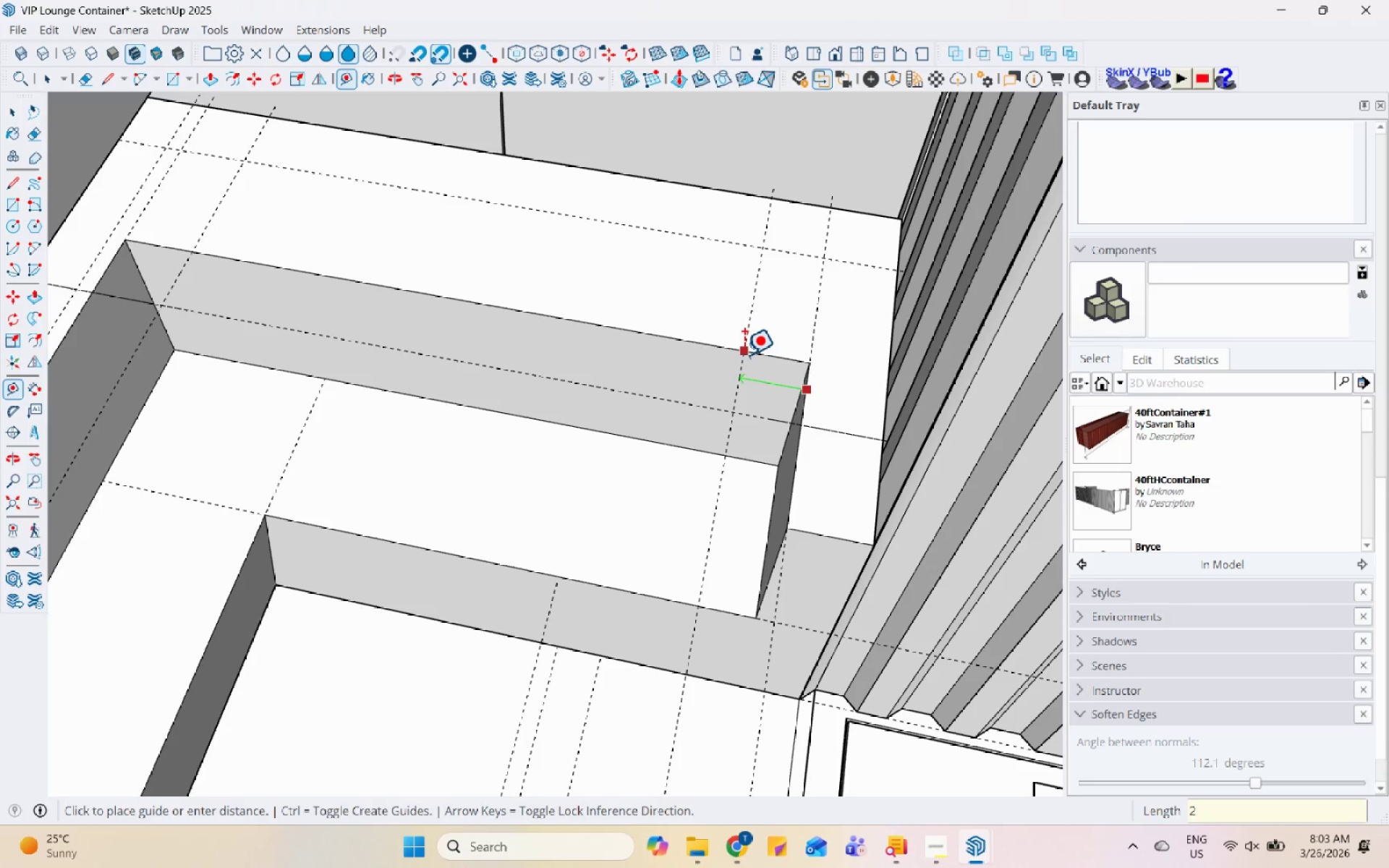 
key(Numpad0)
 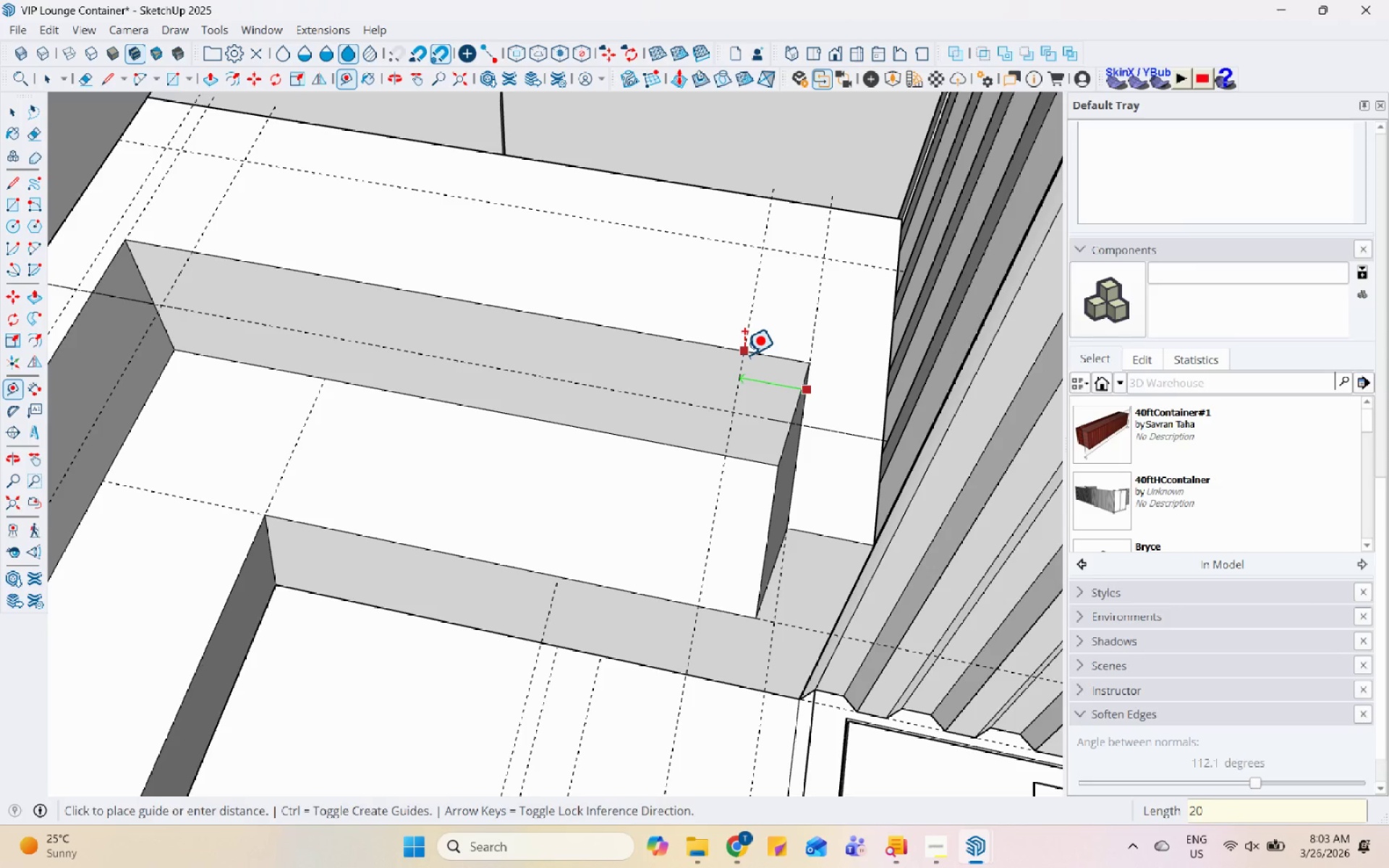 
key(Numpad0)
 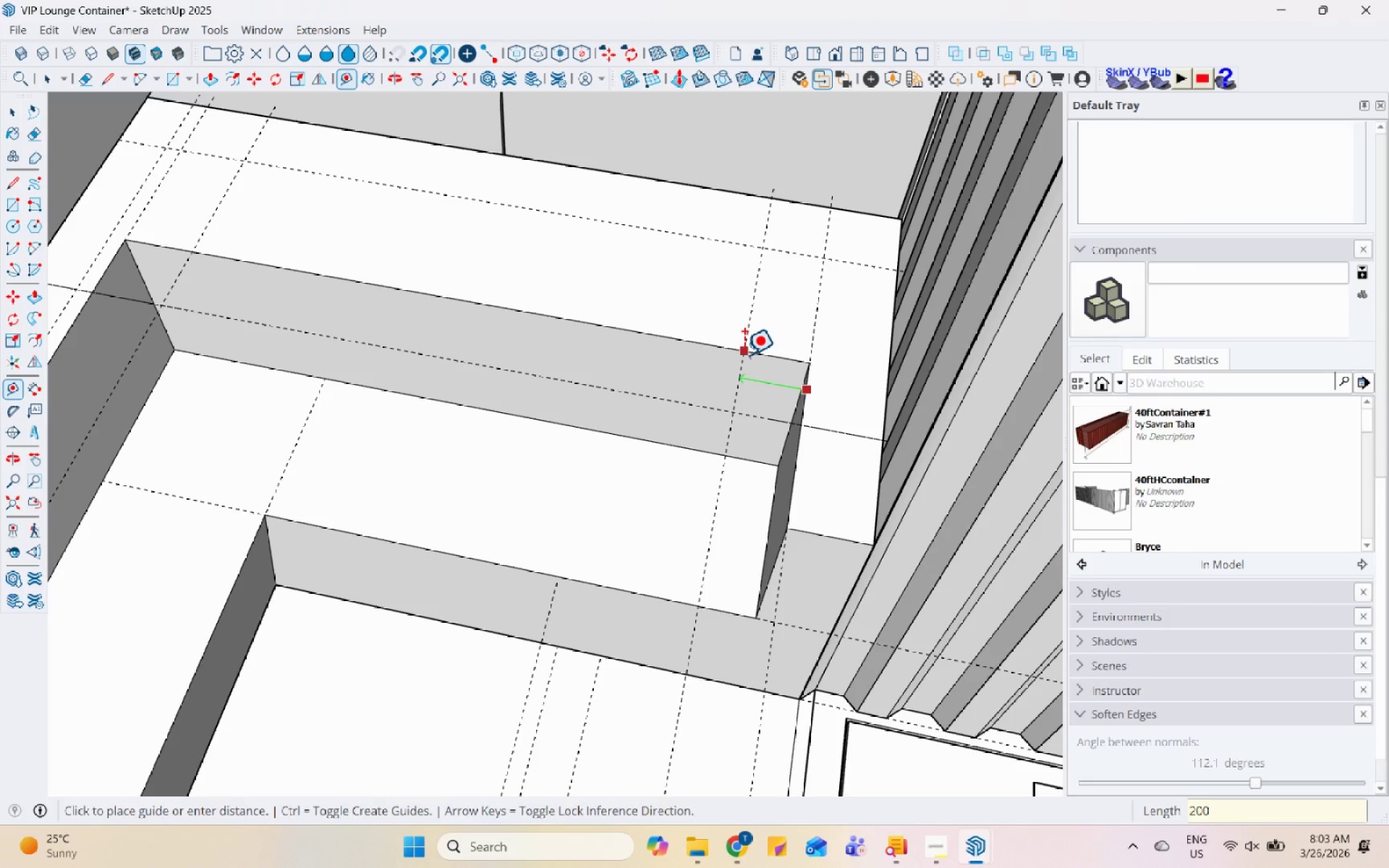 
key(Enter)
 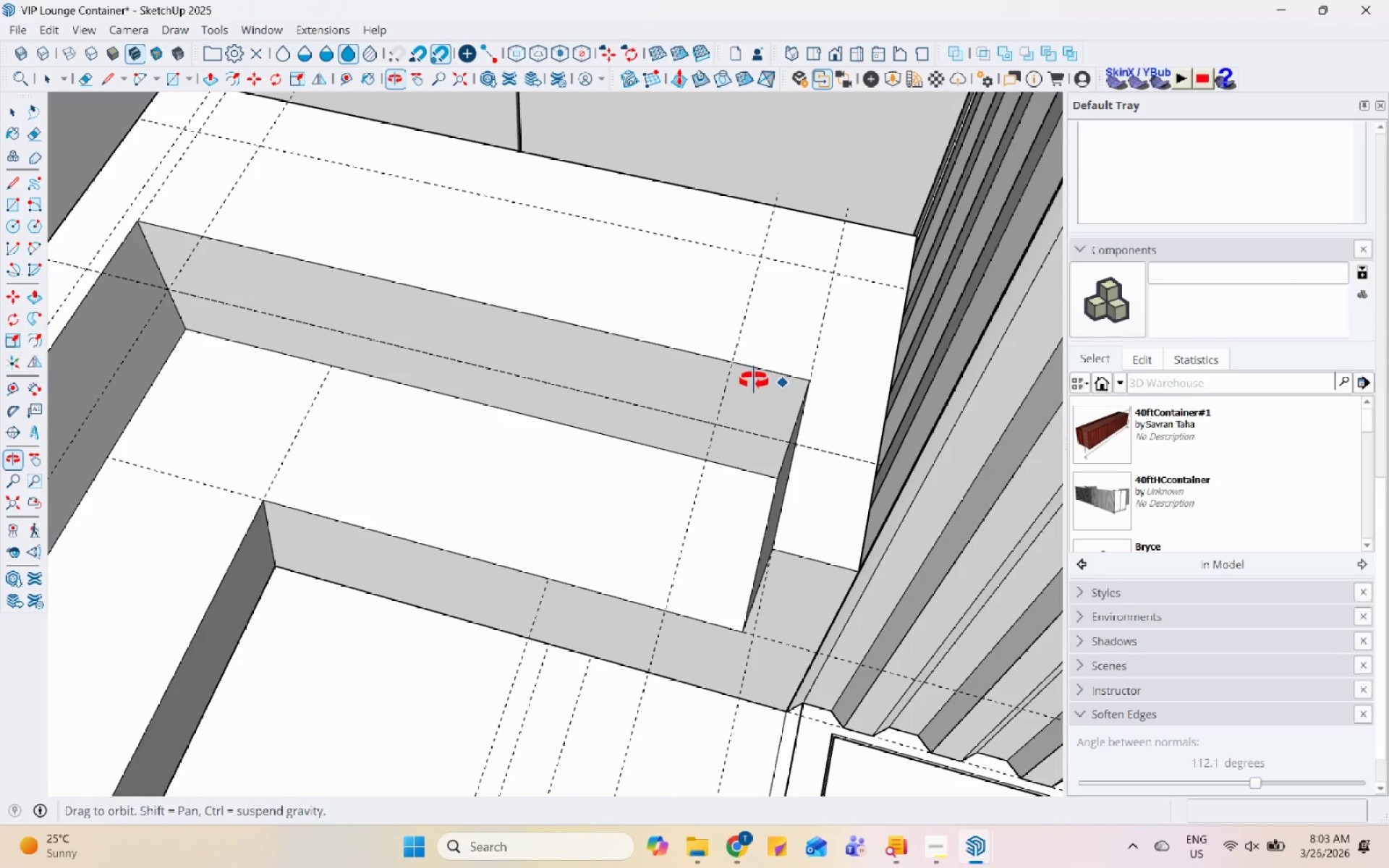 
scroll: coordinate [572, 414], scroll_direction: down, amount: 6.0
 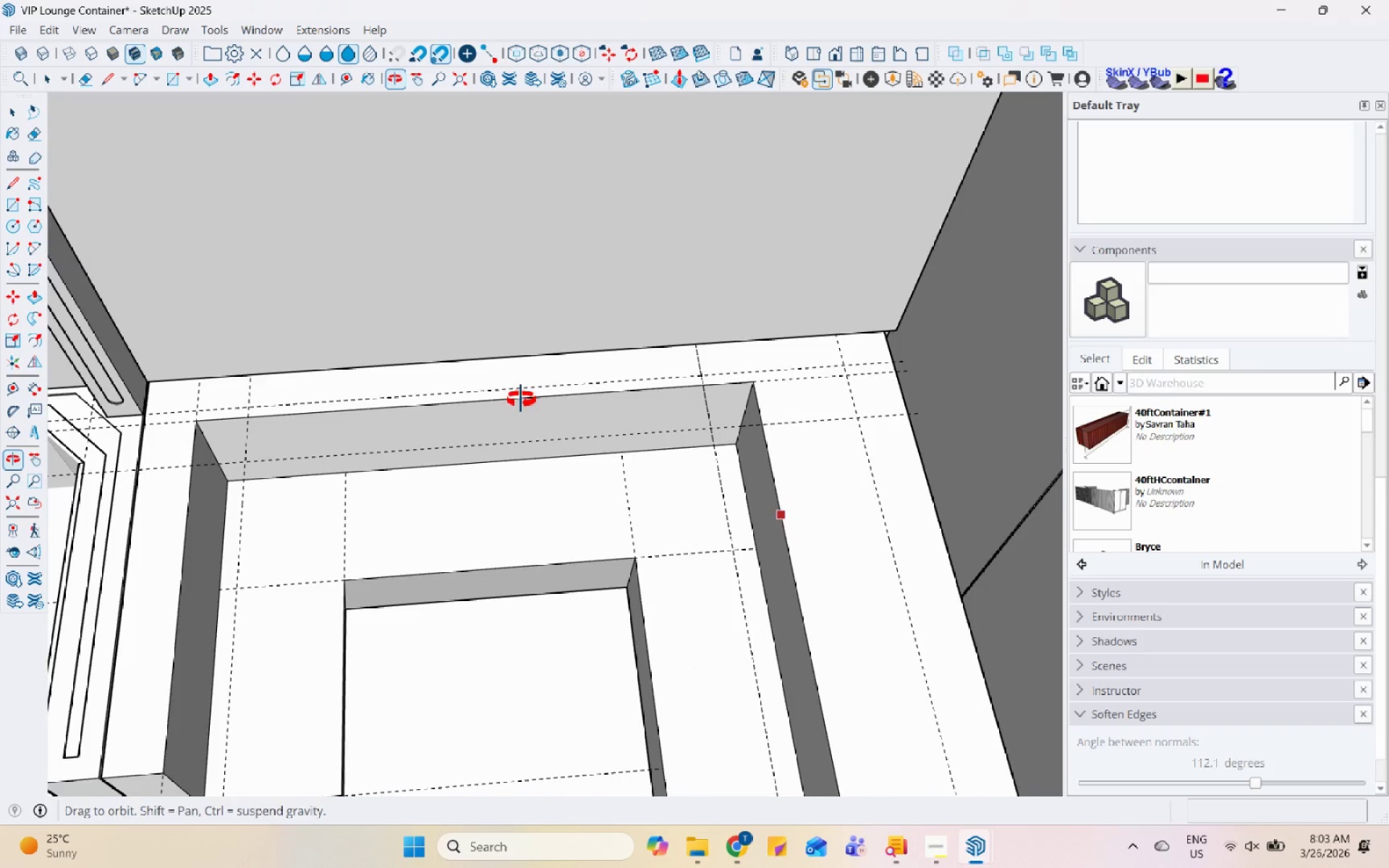 
key(Space)
 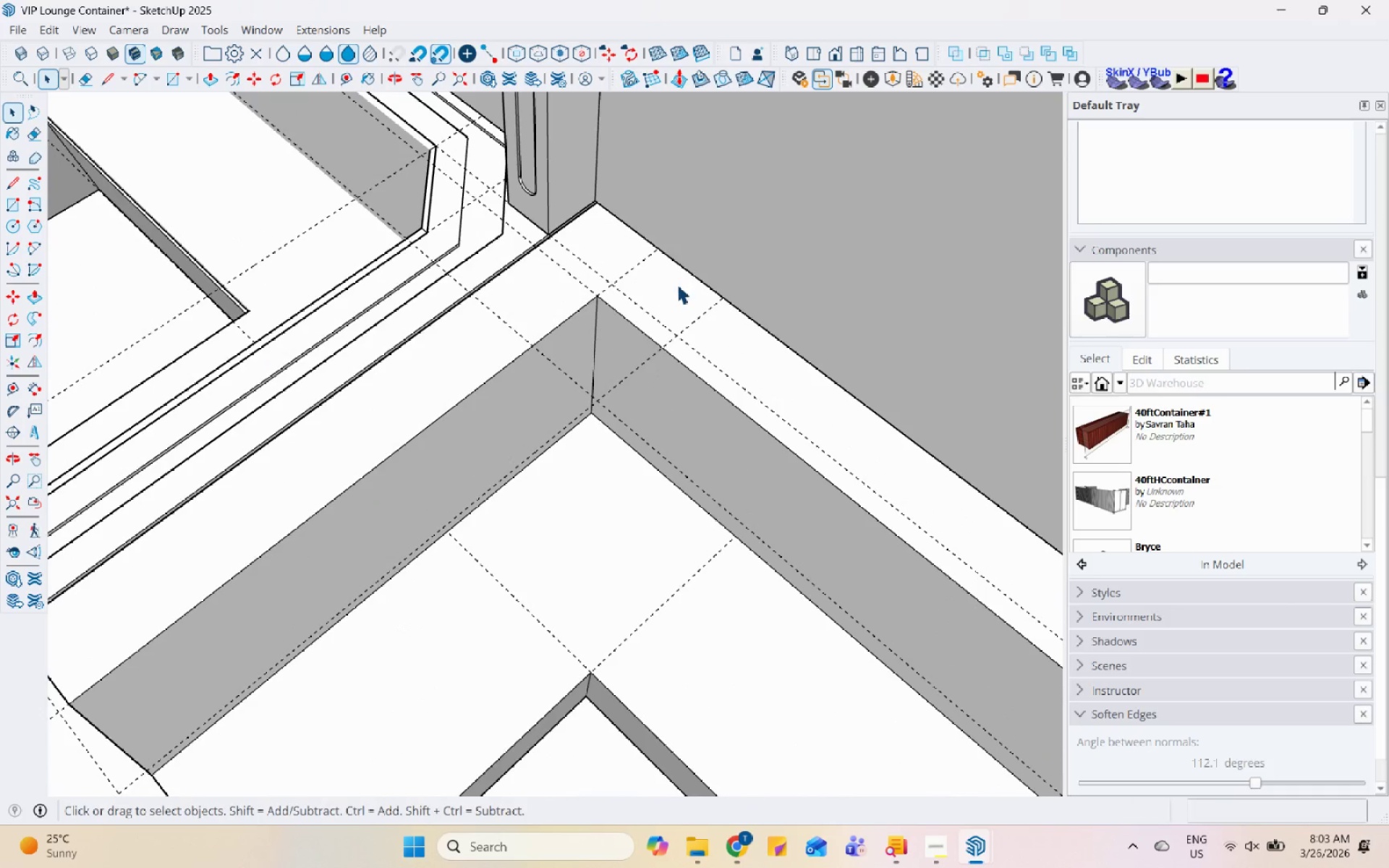 
scroll: coordinate [677, 281], scroll_direction: up, amount: 5.0
 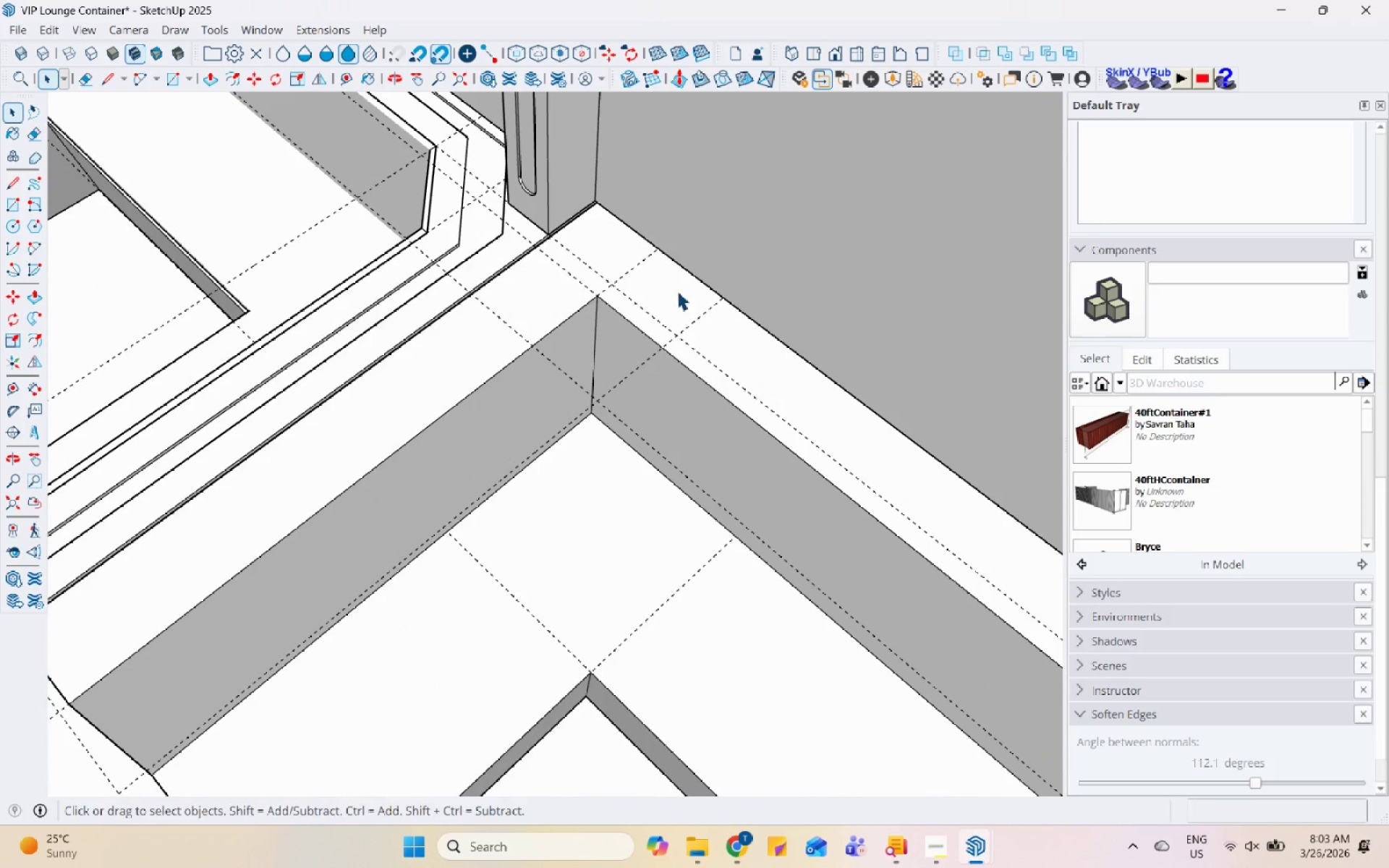 
key(L)
 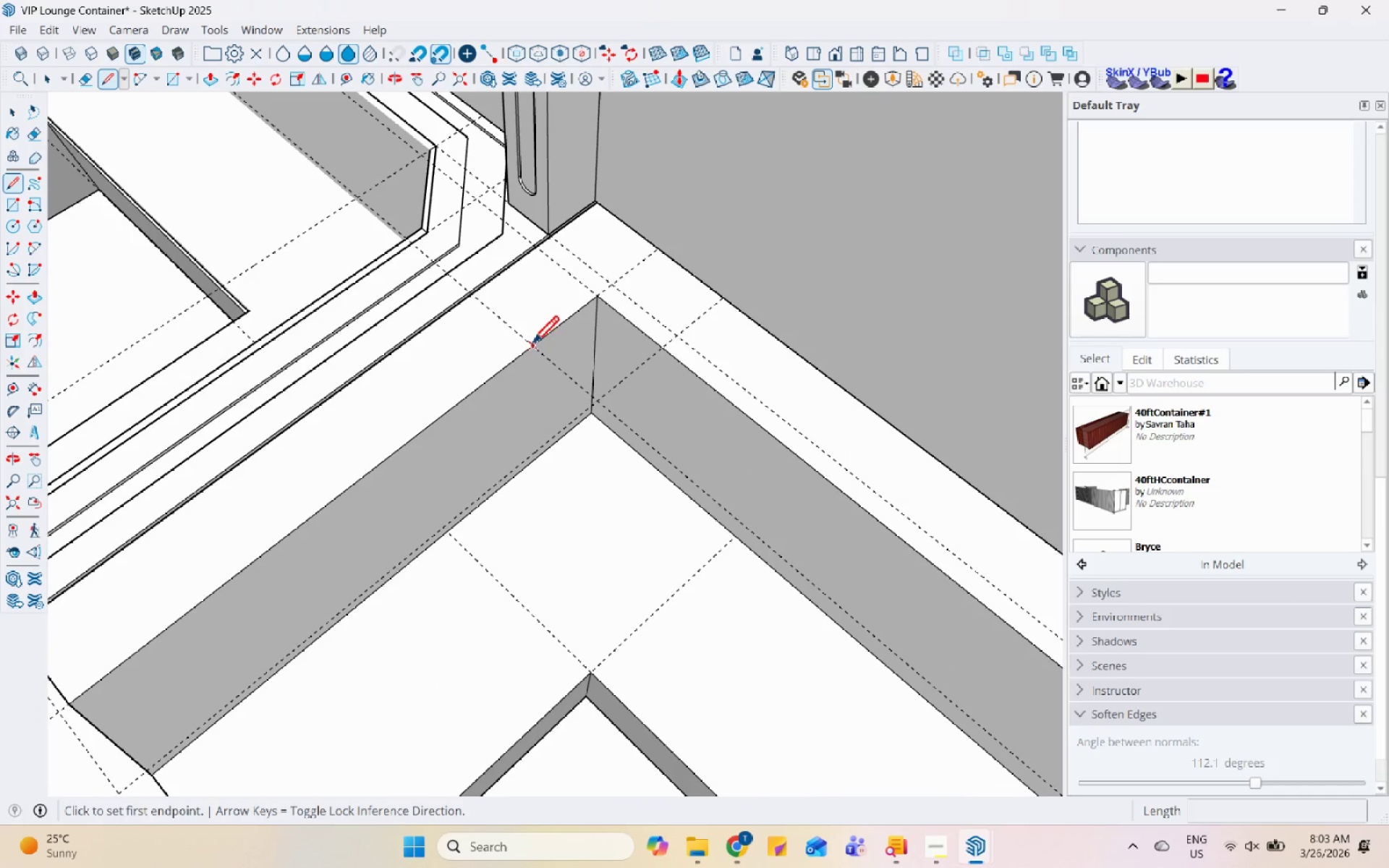 
left_click([532, 345])
 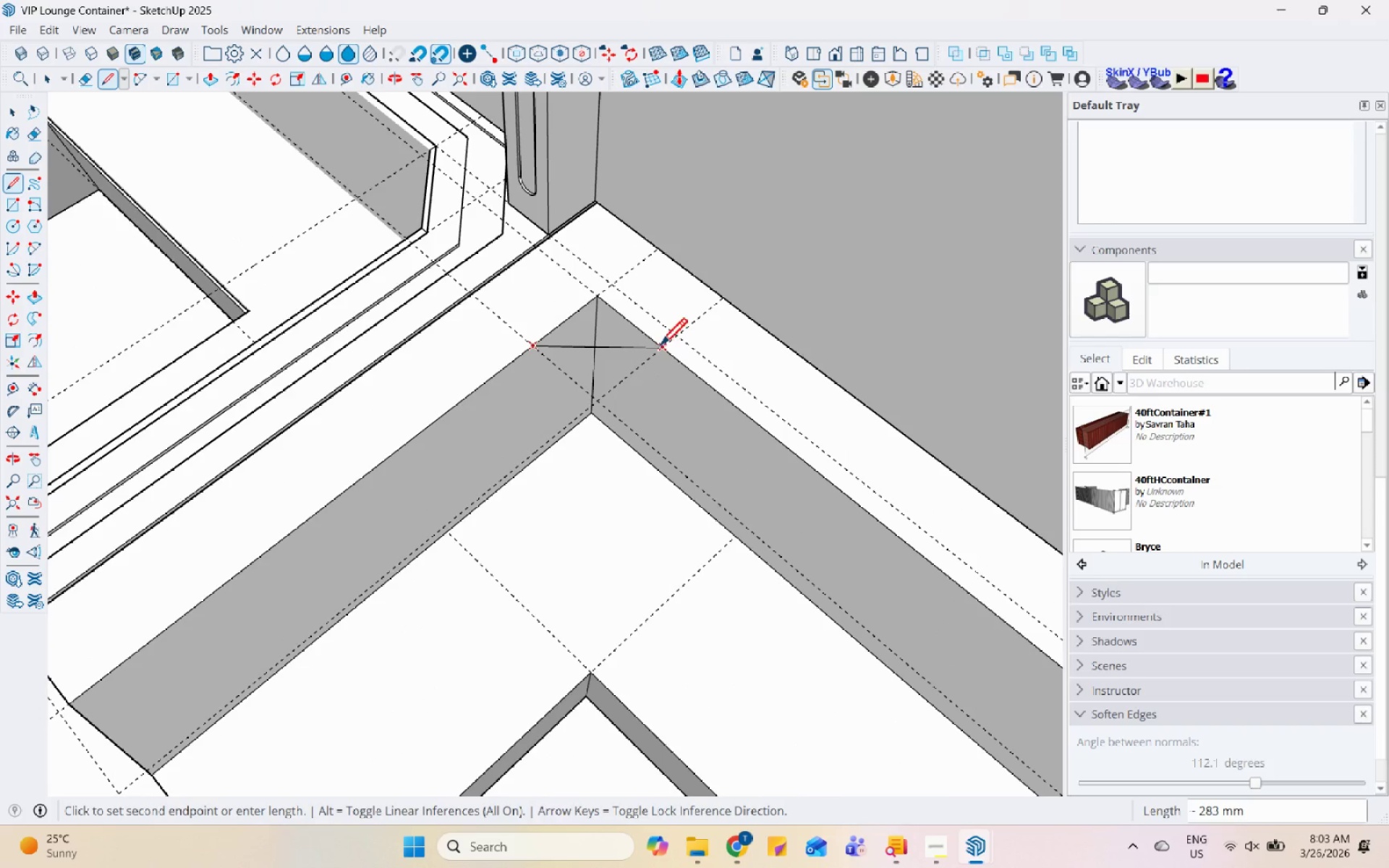 
left_click([660, 347])
 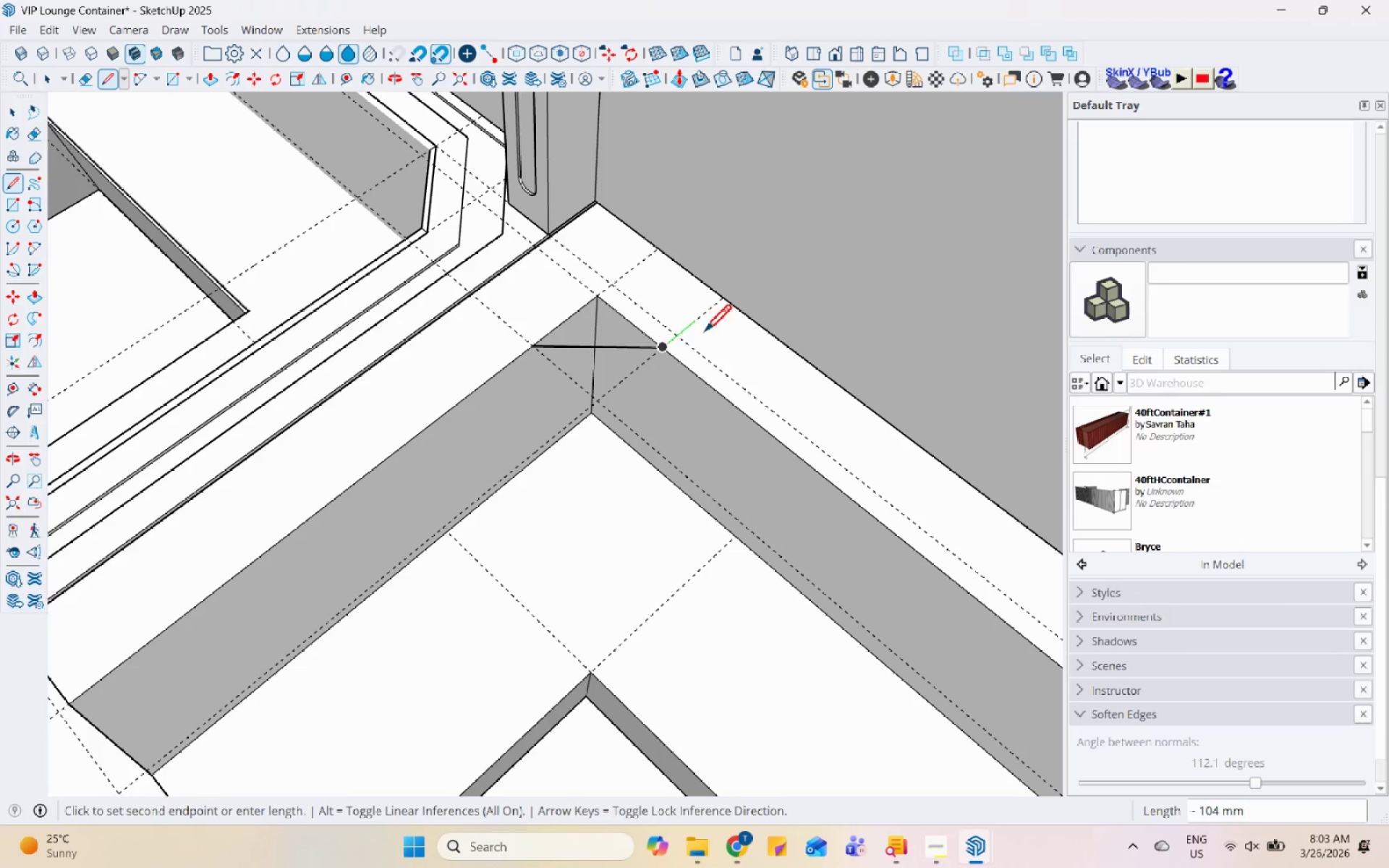 
scroll: coordinate [624, 360], scroll_direction: up, amount: 1.0
 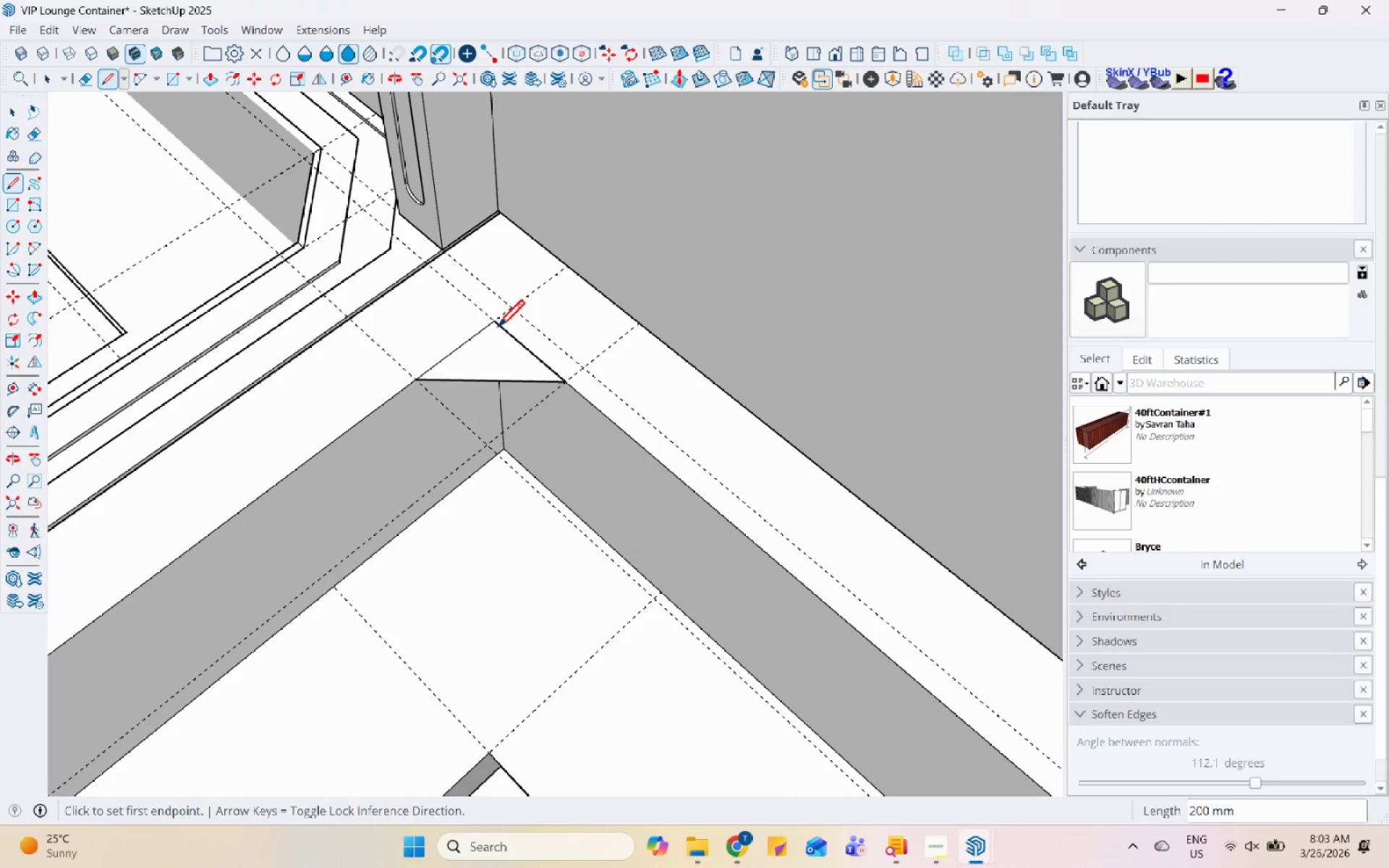 
scroll: coordinate [314, 481], scroll_direction: down, amount: 13.0
 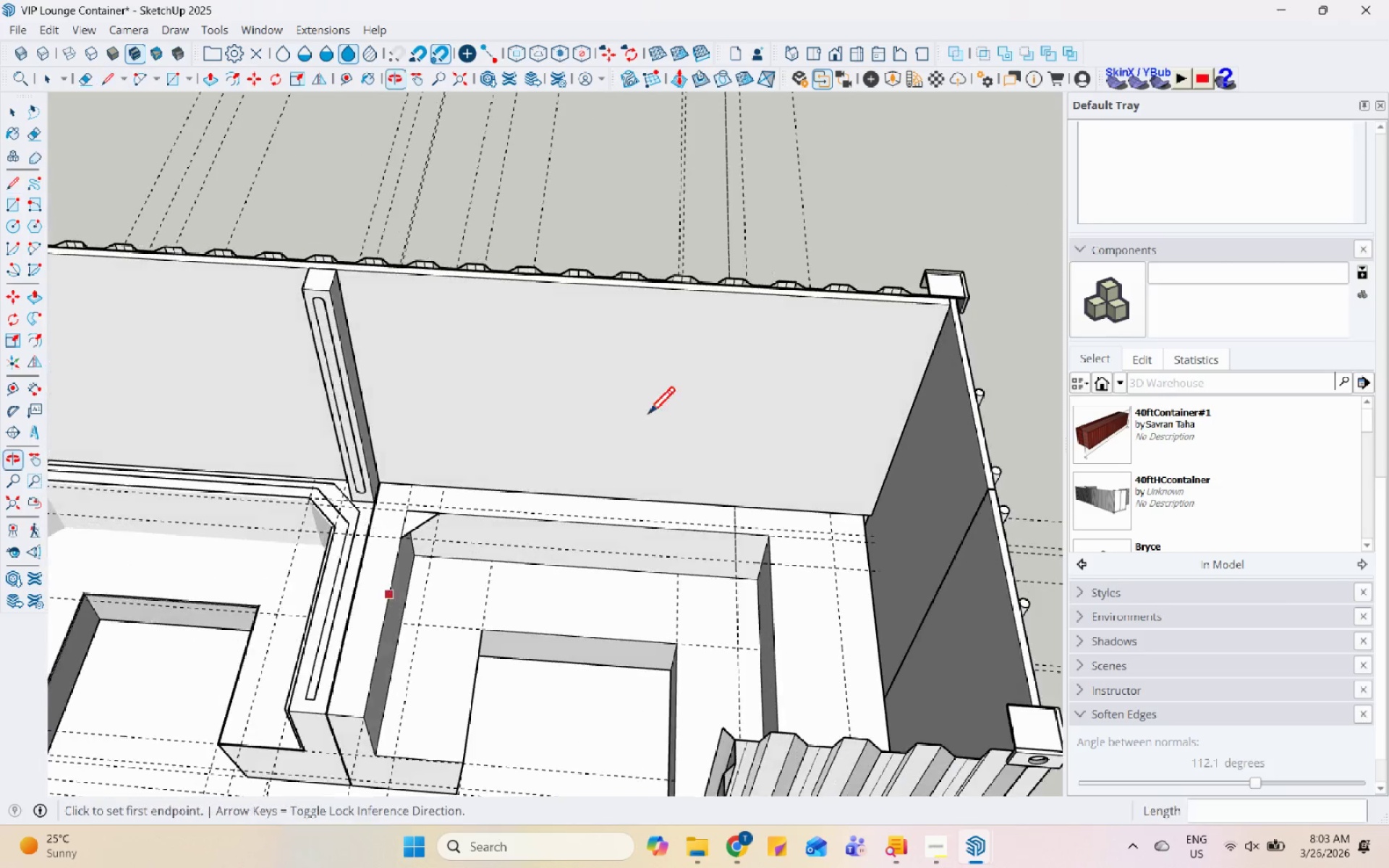 
scroll: coordinate [857, 581], scroll_direction: up, amount: 12.0
 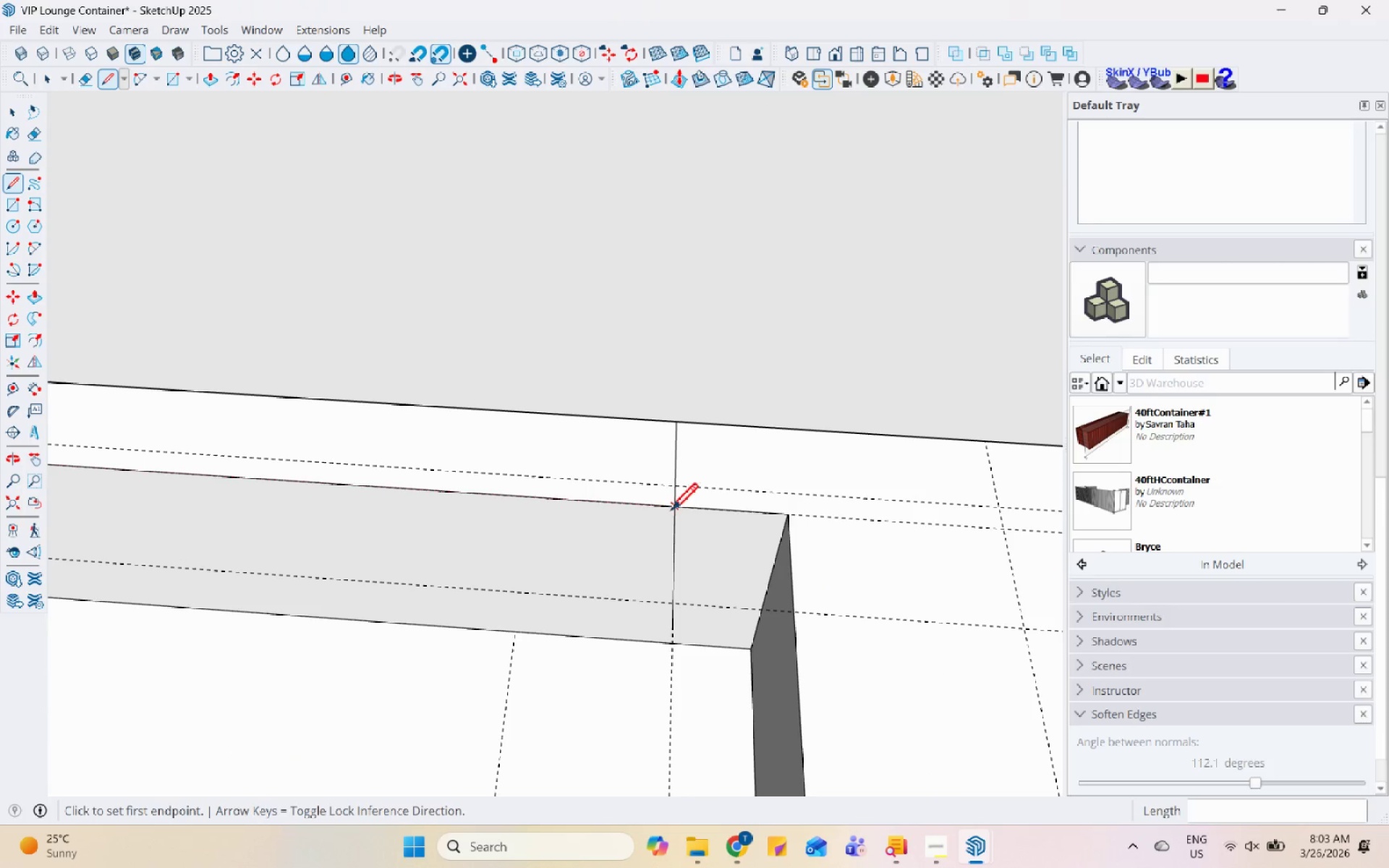 
left_click([674, 510])
 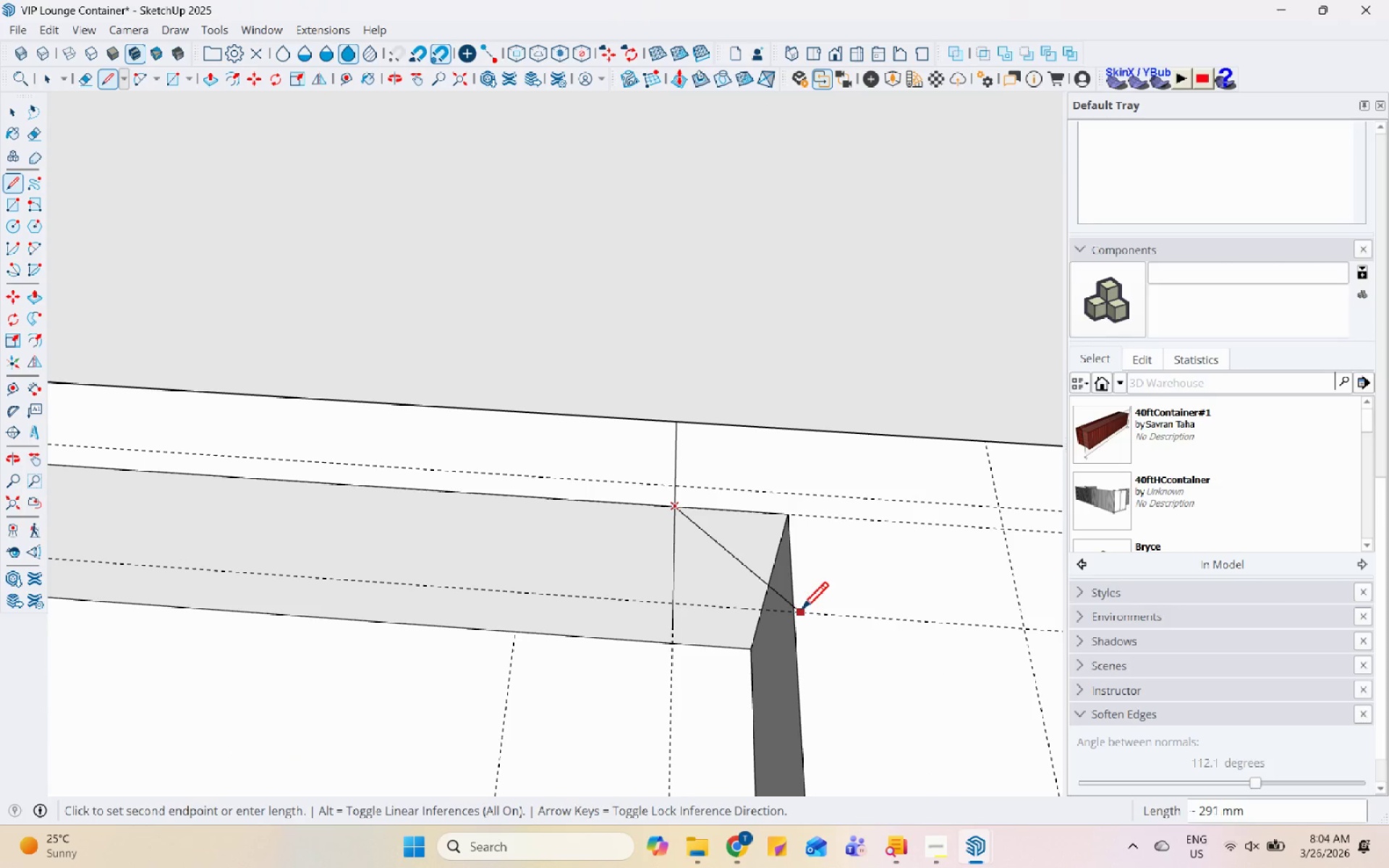 
left_click([797, 610])
 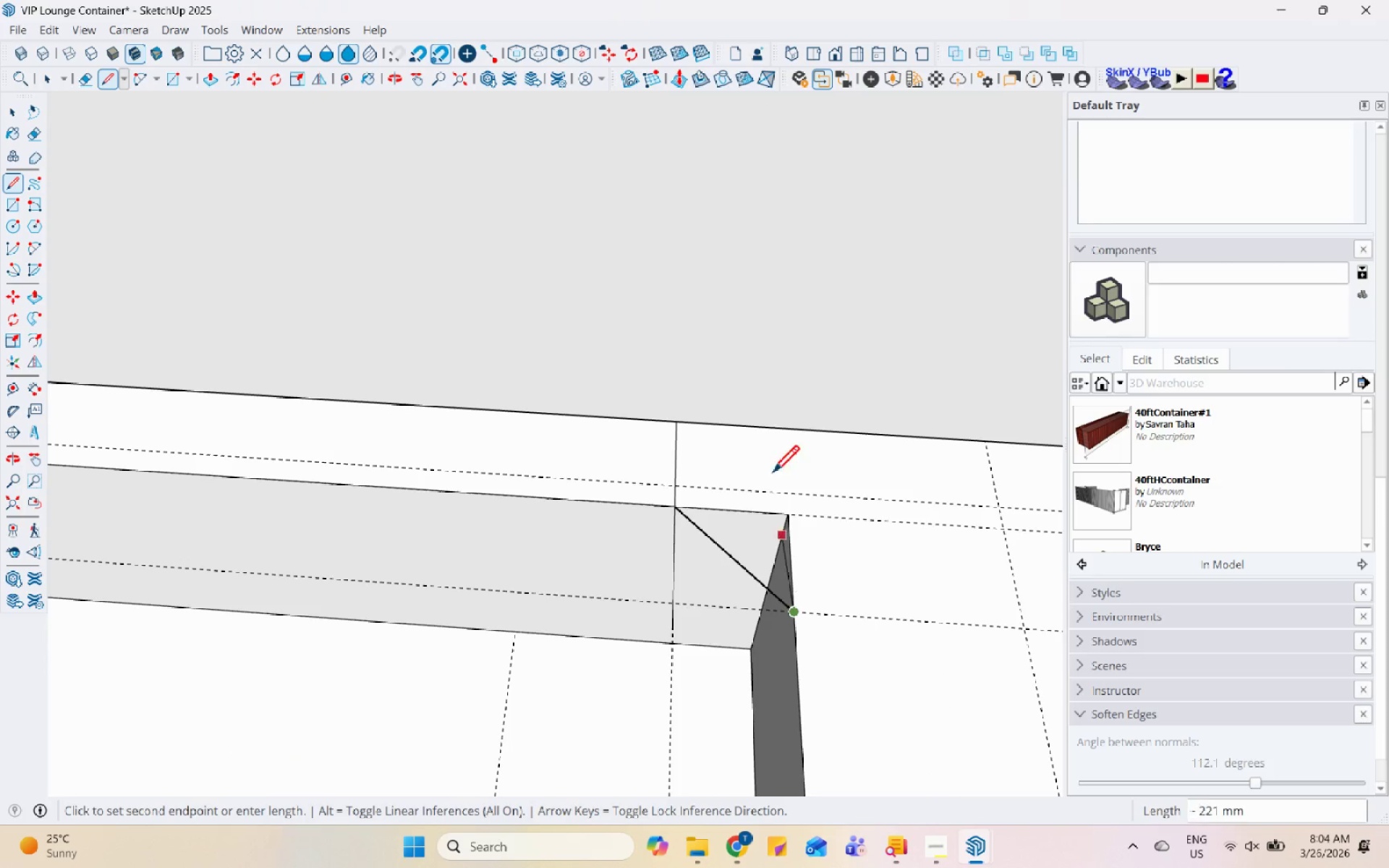 
scroll: coordinate [760, 403], scroll_direction: down, amount: 8.0
 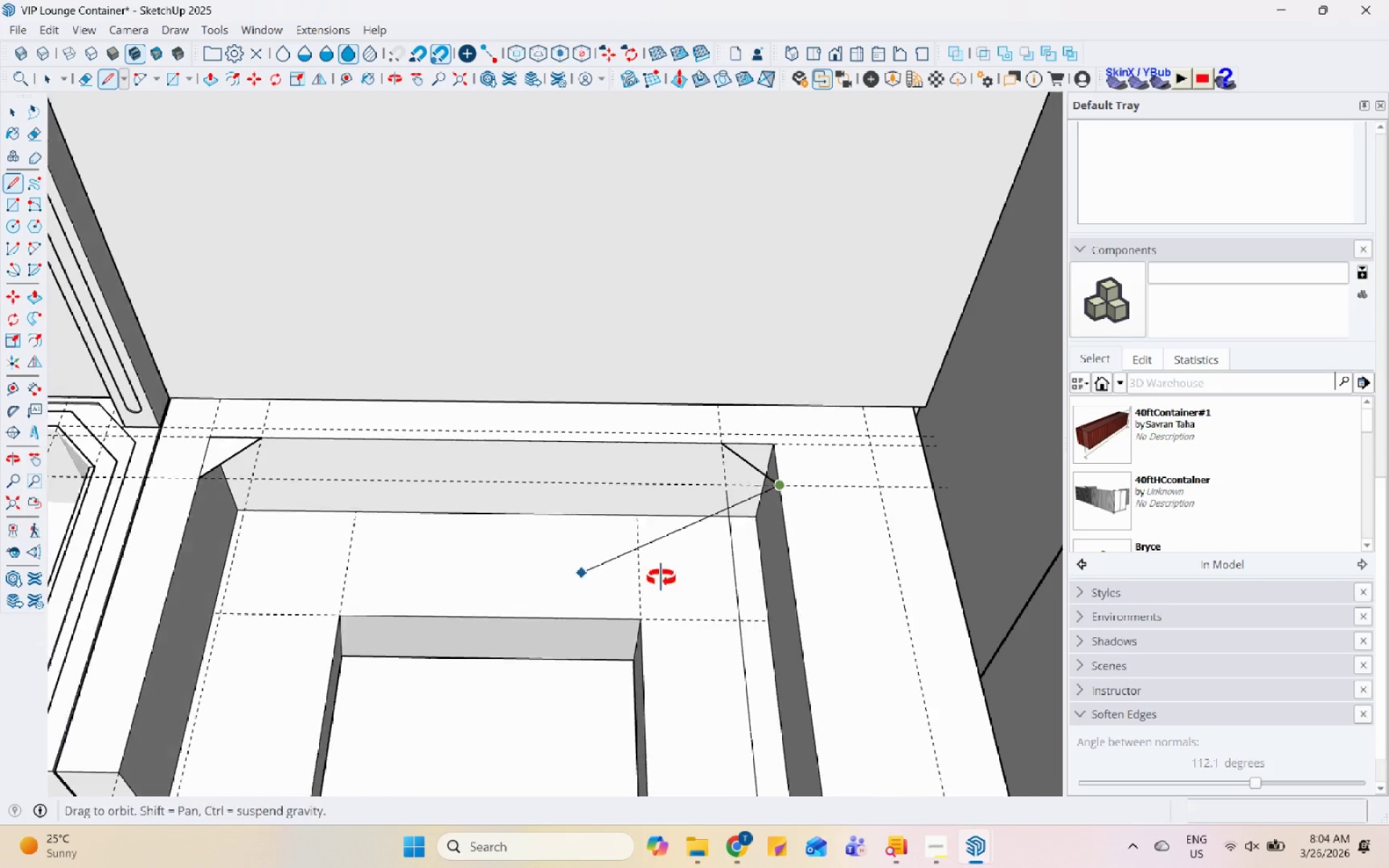 
scroll: coordinate [721, 357], scroll_direction: up, amount: 6.0
 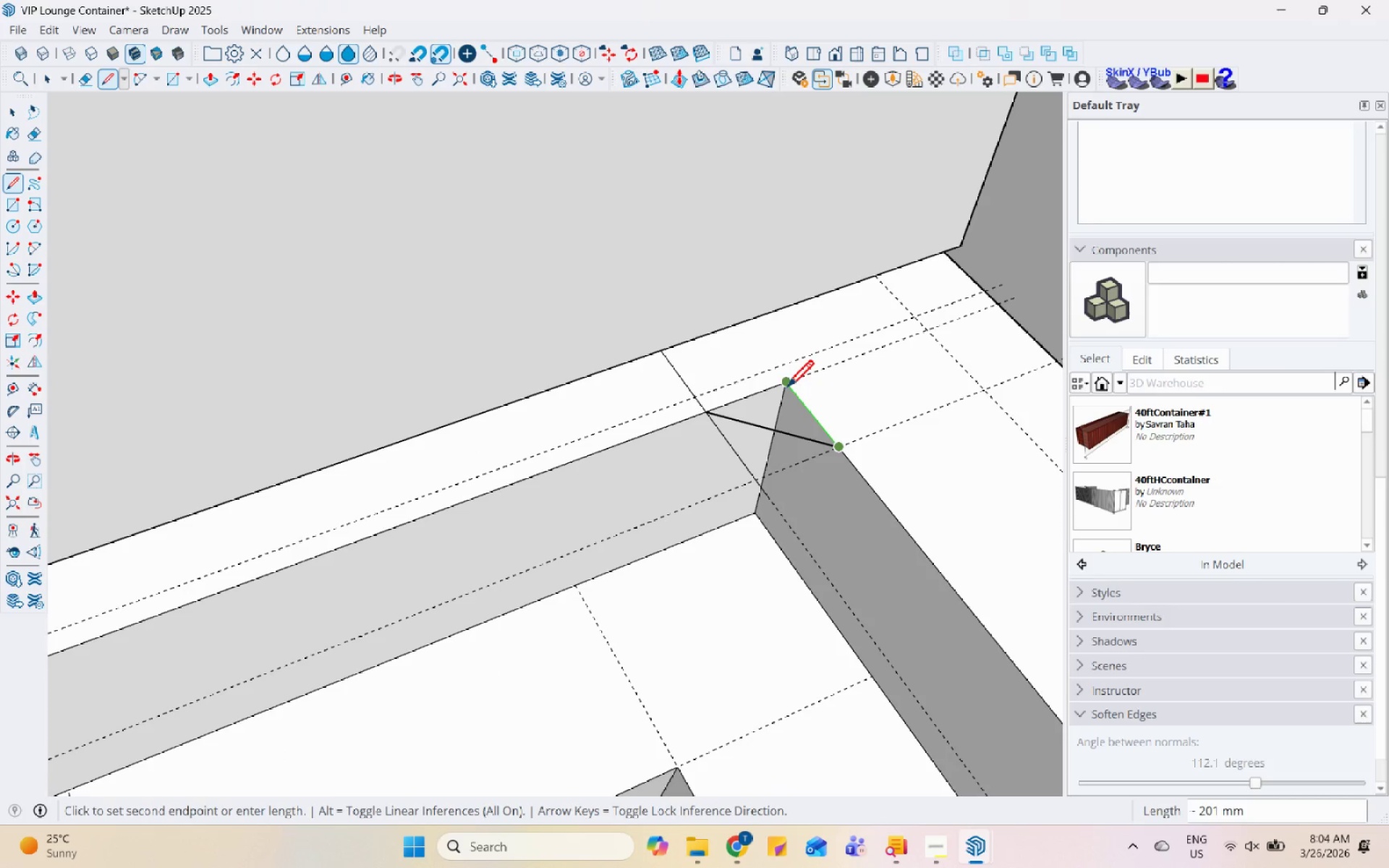 
left_click([786, 389])
 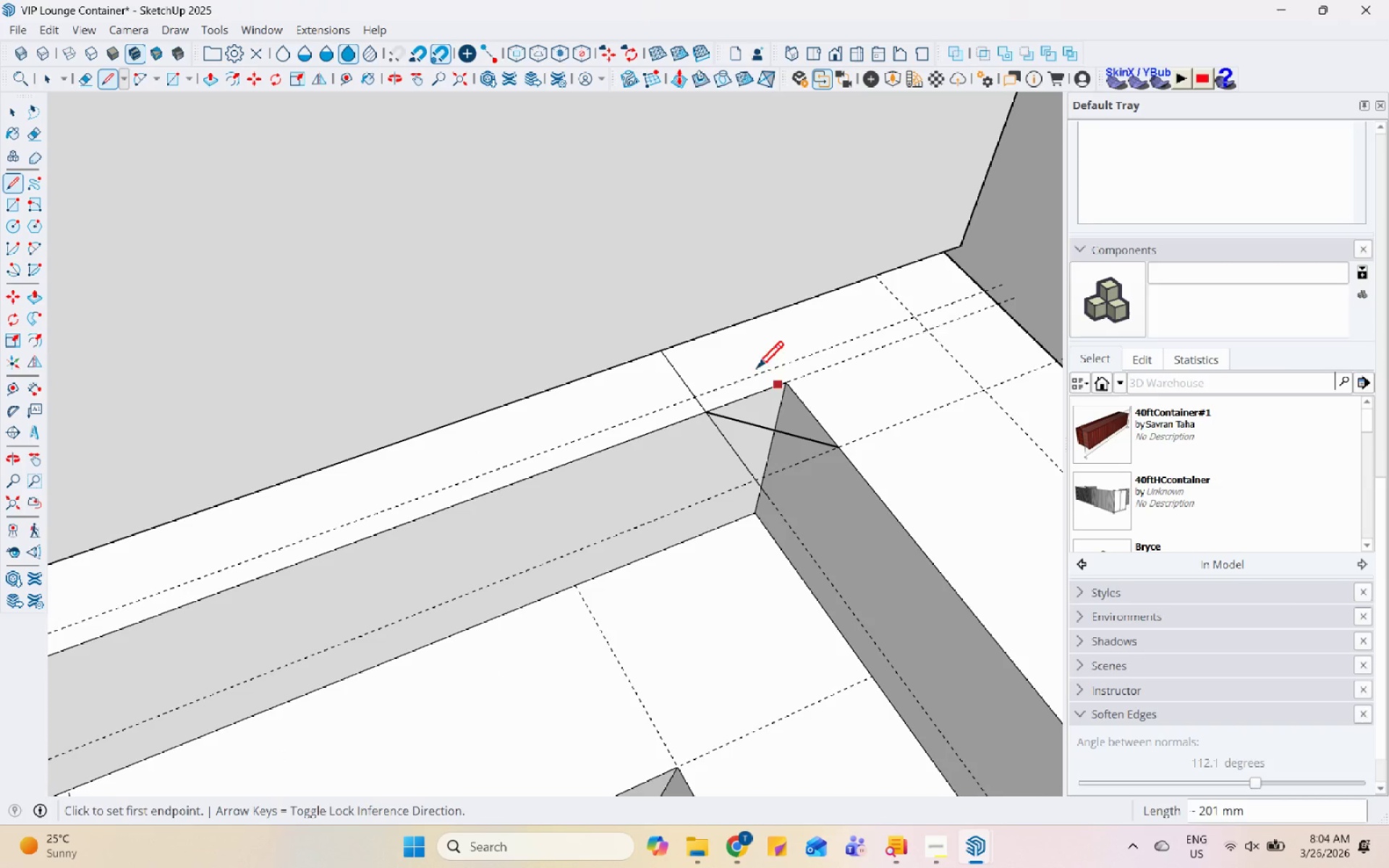 
scroll: coordinate [637, 311], scroll_direction: up, amount: 9.0
 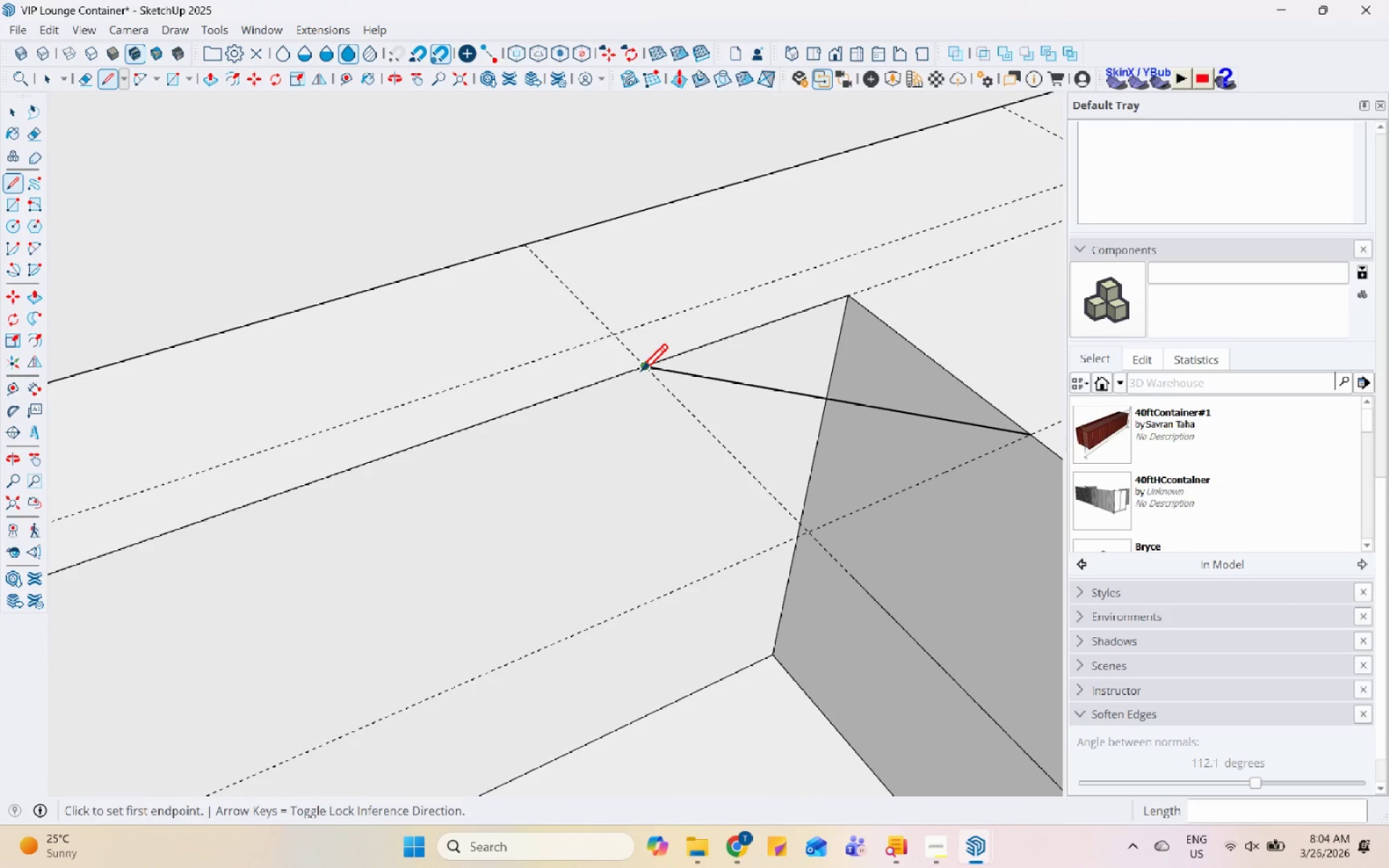 
left_click([645, 364])
 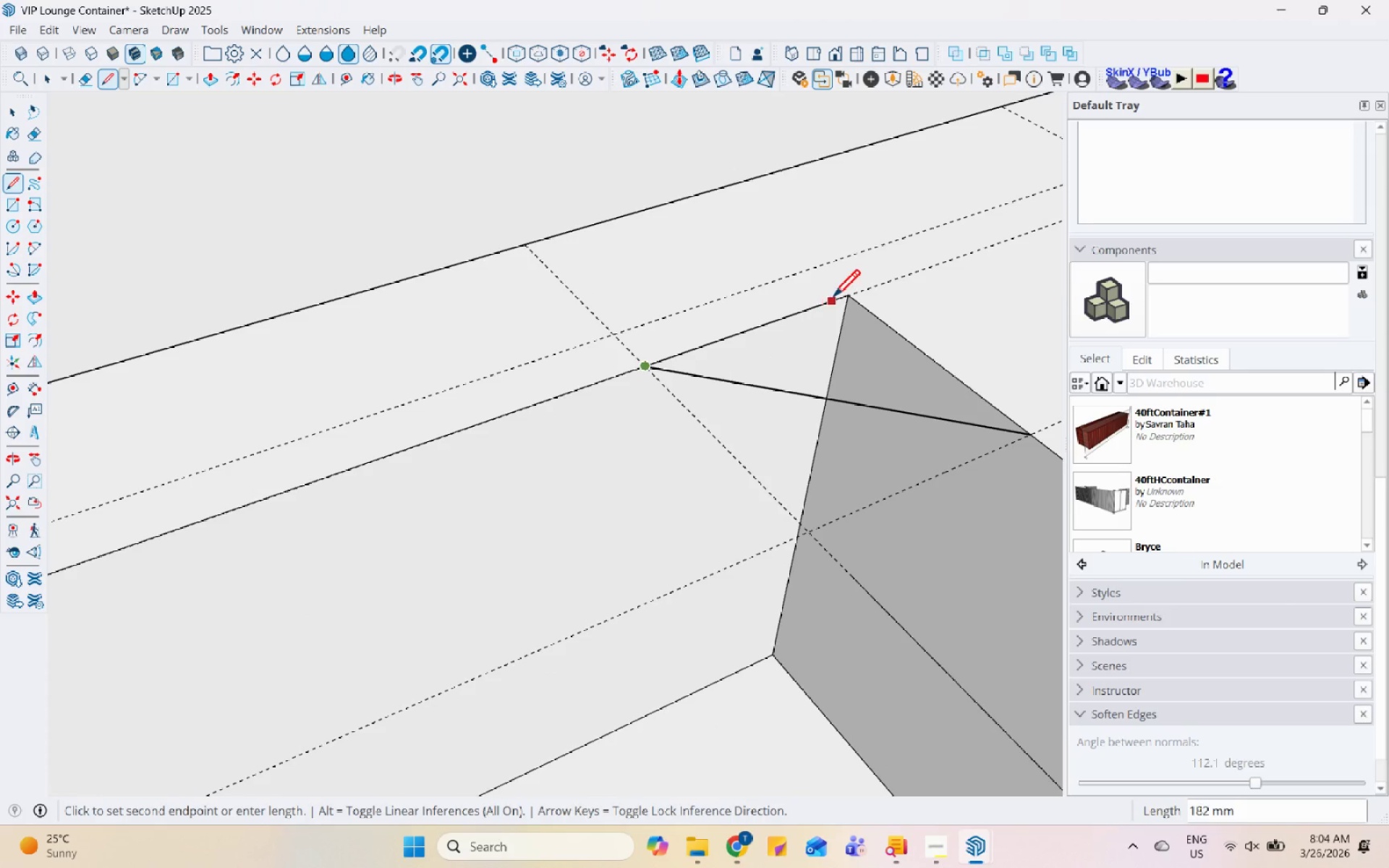 
left_click([841, 296])
 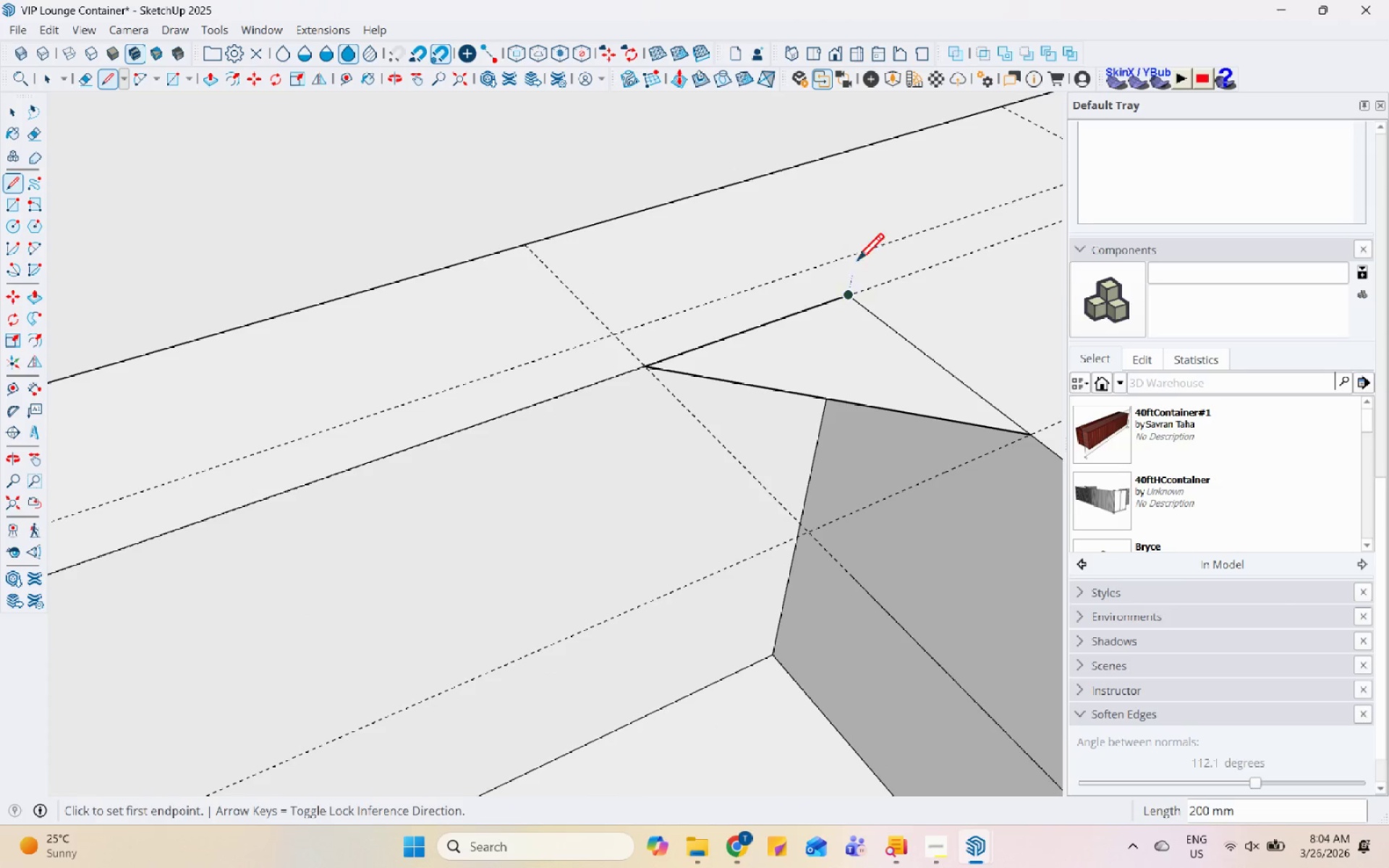 
scroll: coordinate [417, 498], scroll_direction: down, amount: 24.0
 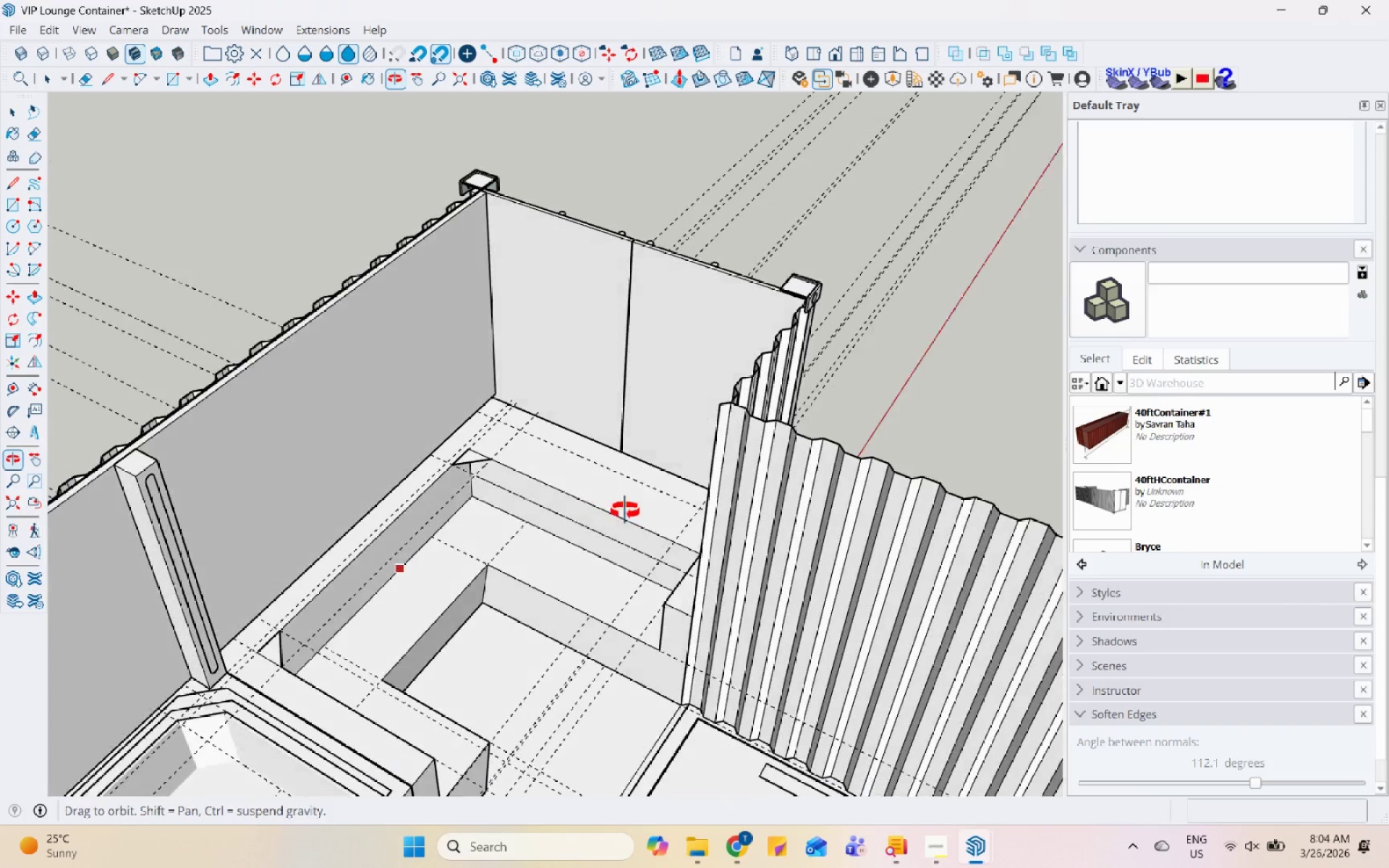 
scroll: coordinate [810, 522], scroll_direction: up, amount: 12.0
 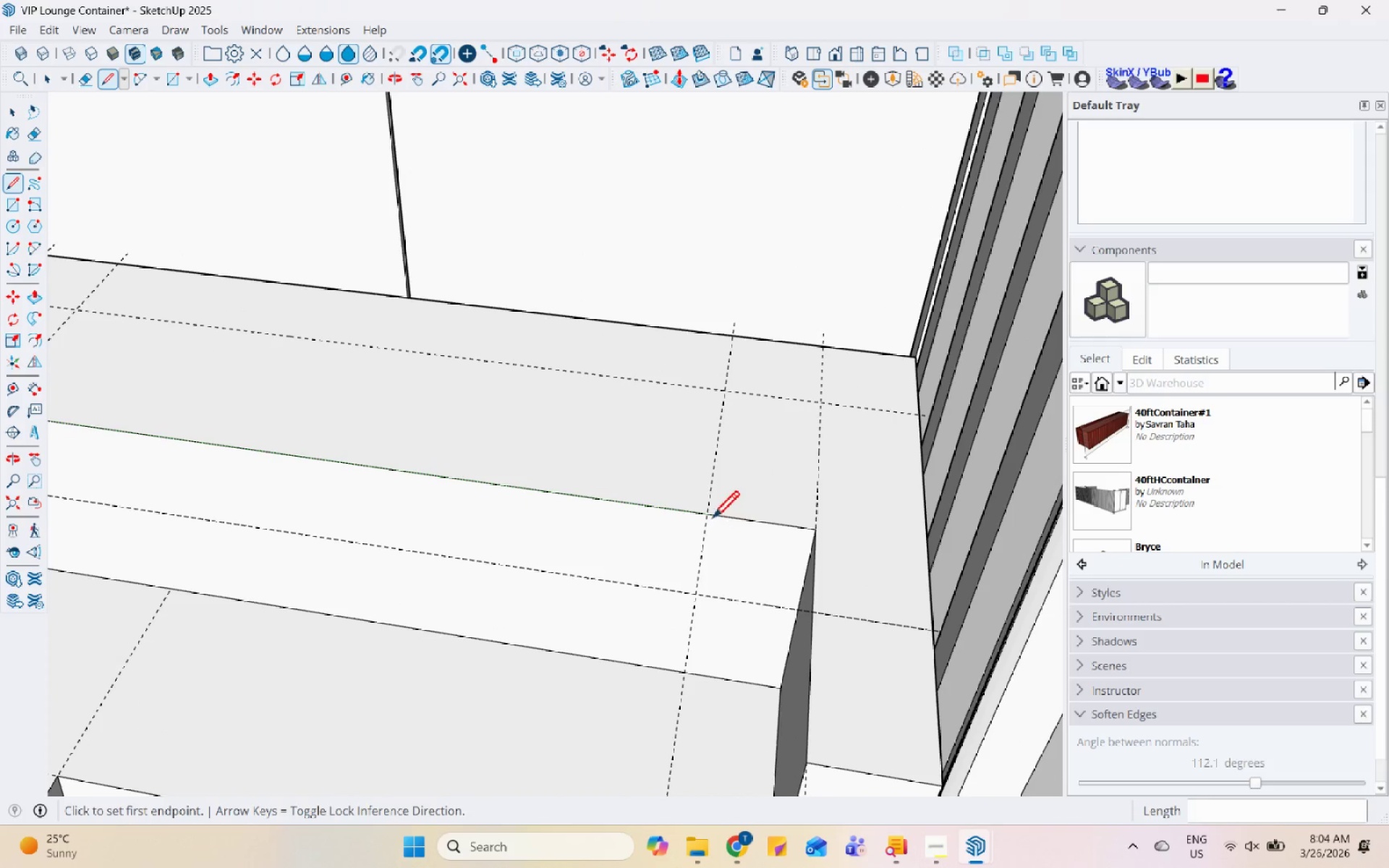 
left_click([708, 515])
 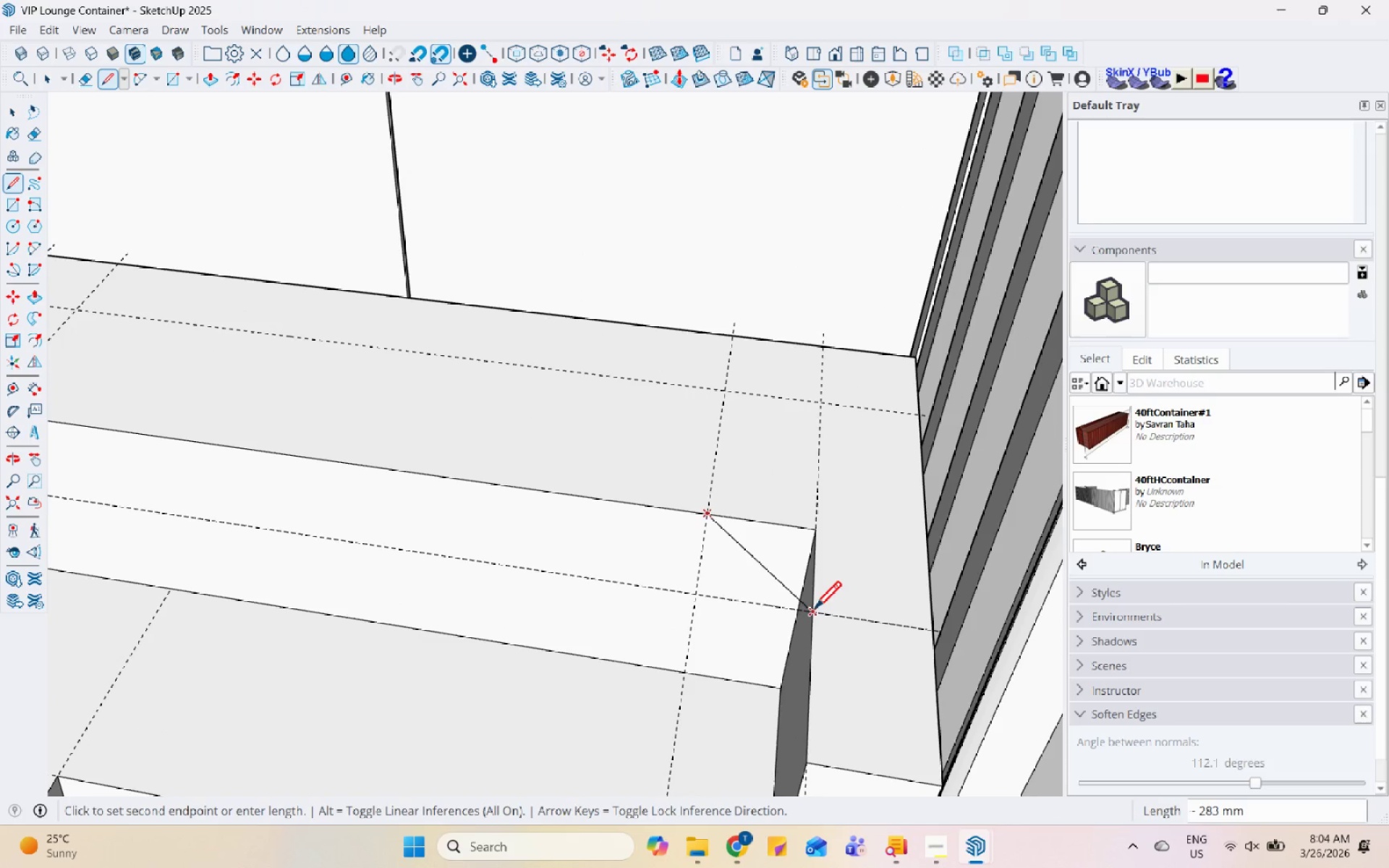 
left_click([815, 611])
 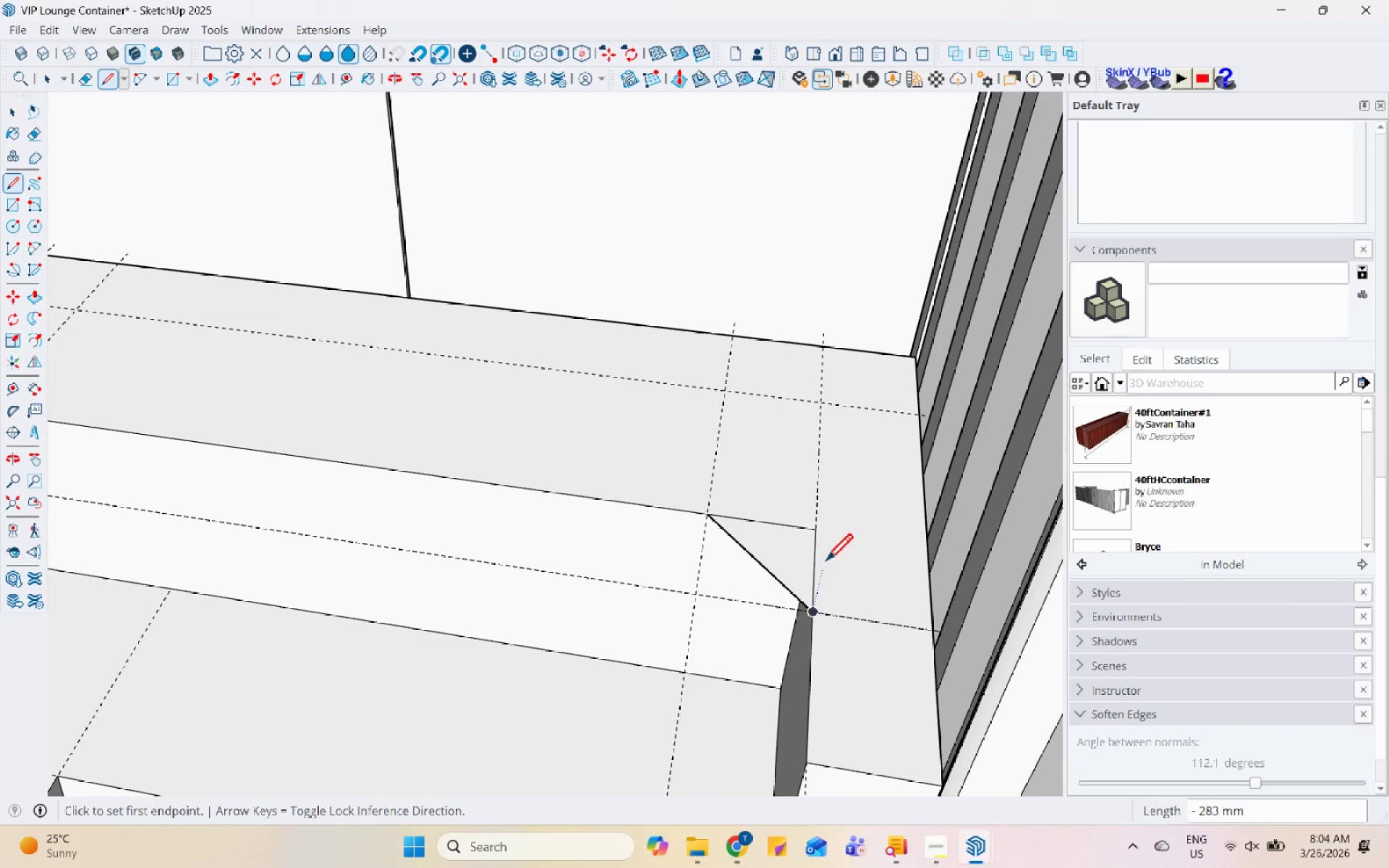 
scroll: coordinate [538, 472], scroll_direction: down, amount: 29.0
 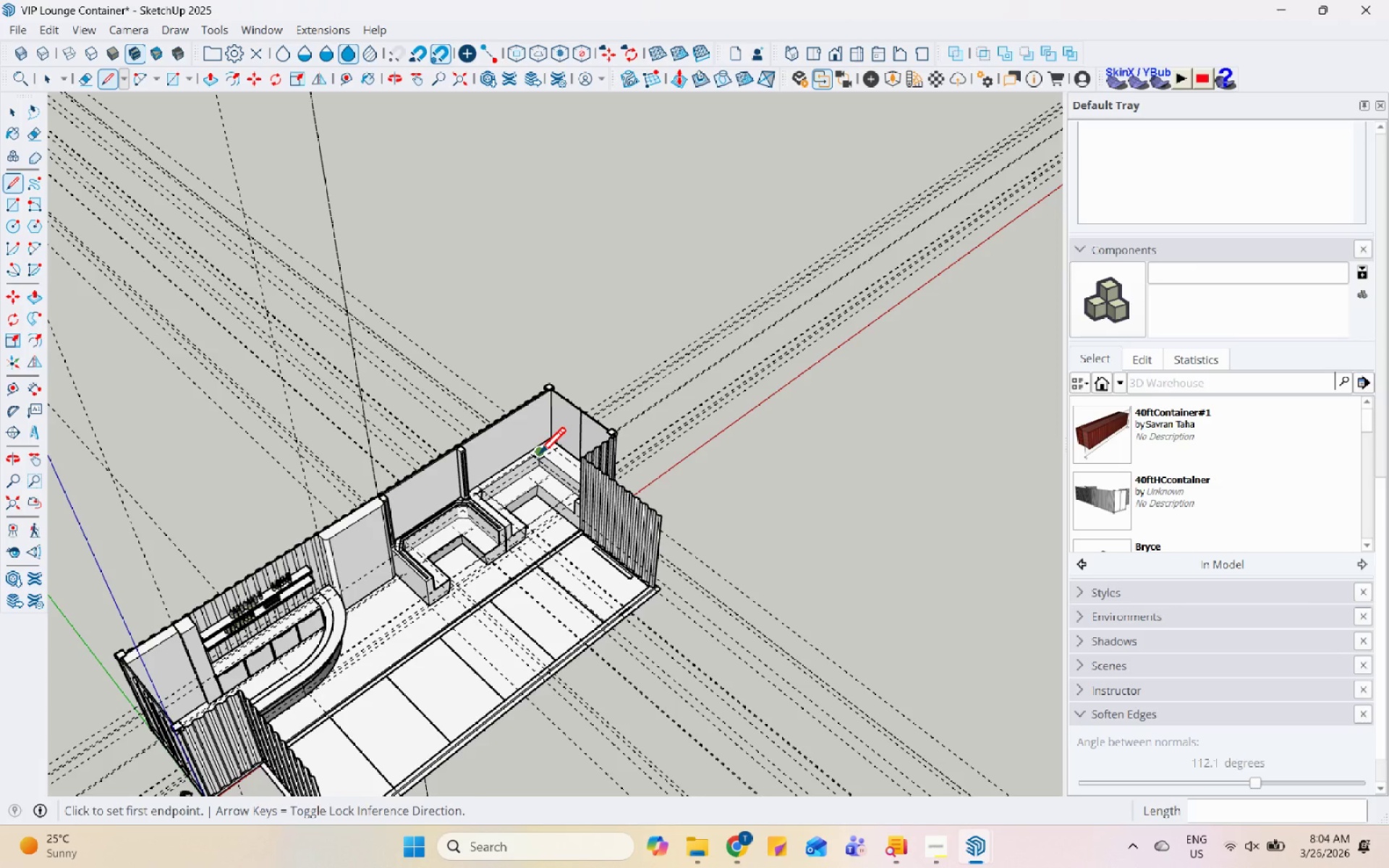 
wait(22.49)
 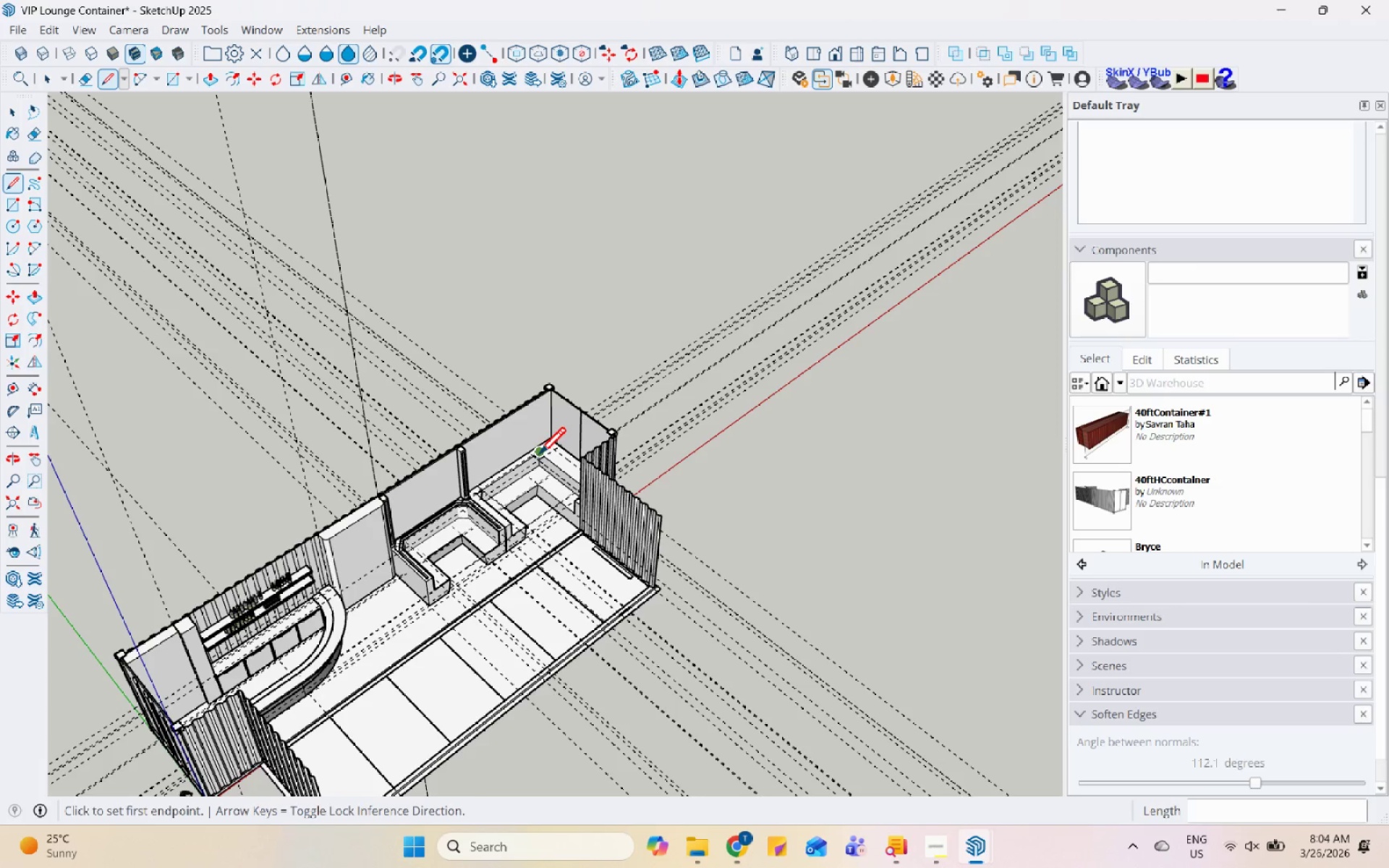 
key(Space)
 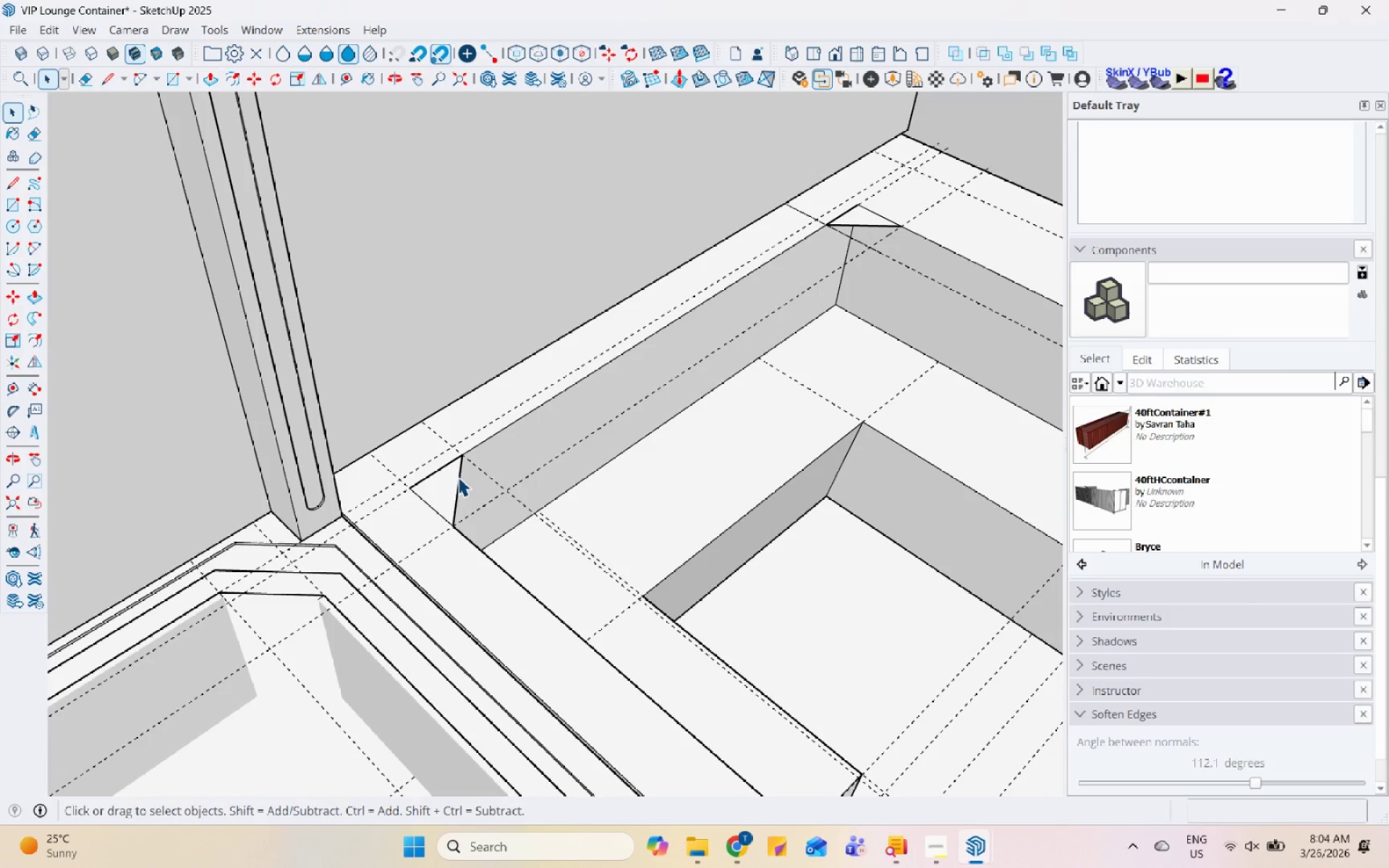 
left_click([446, 477])
 